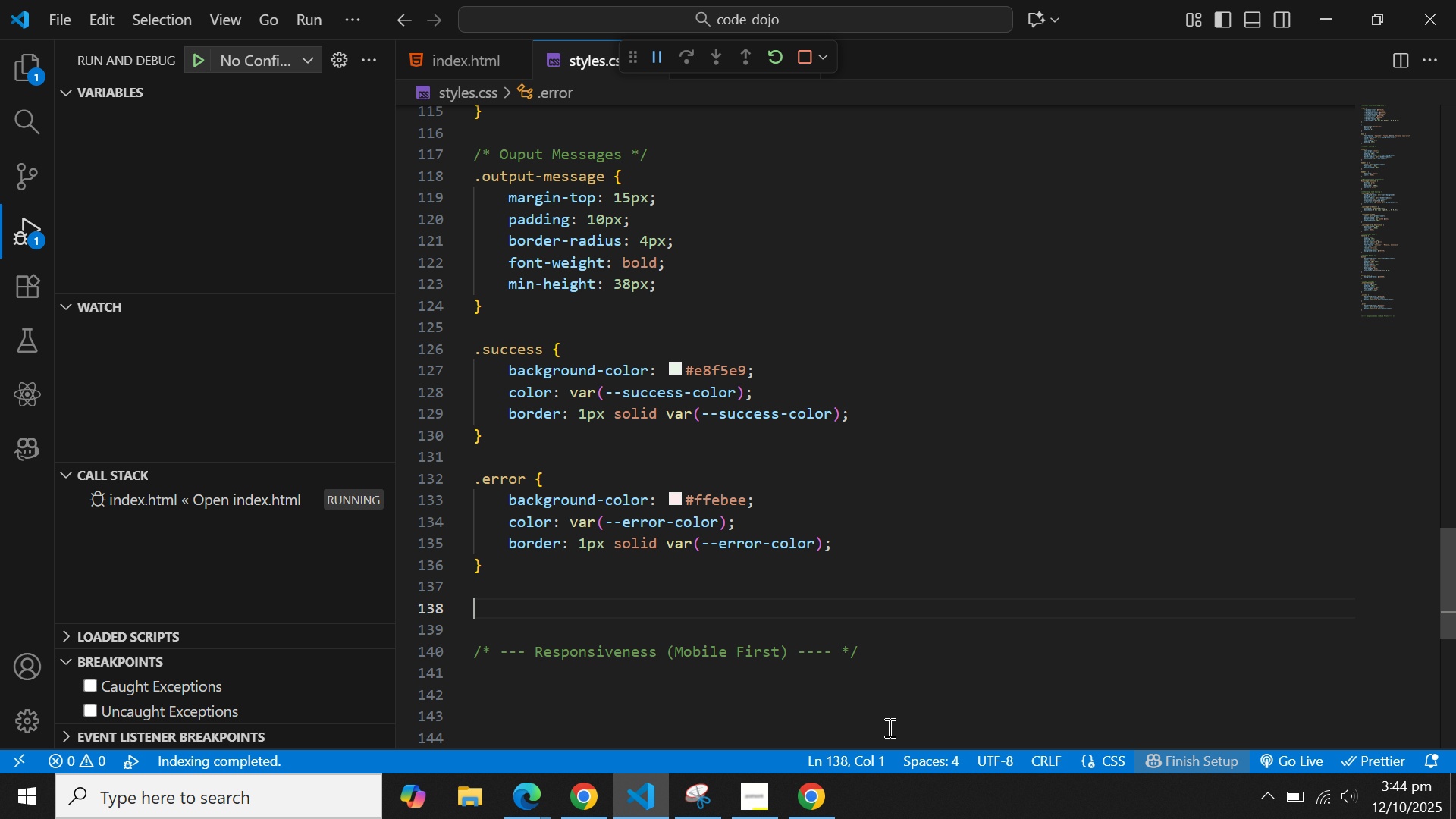 
key(Enter)
 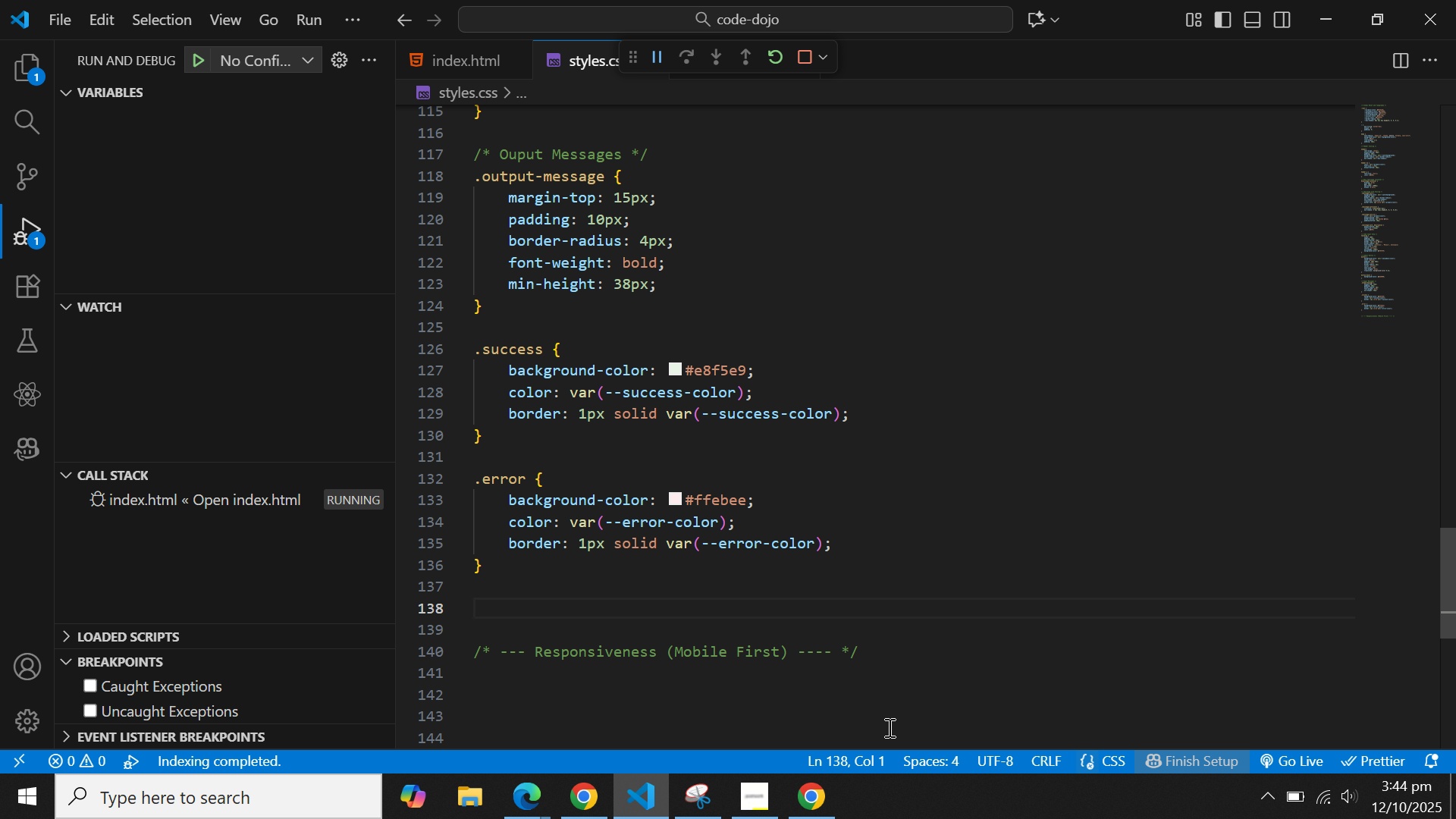 
type(.)
key(Backspace)
type(foo)
 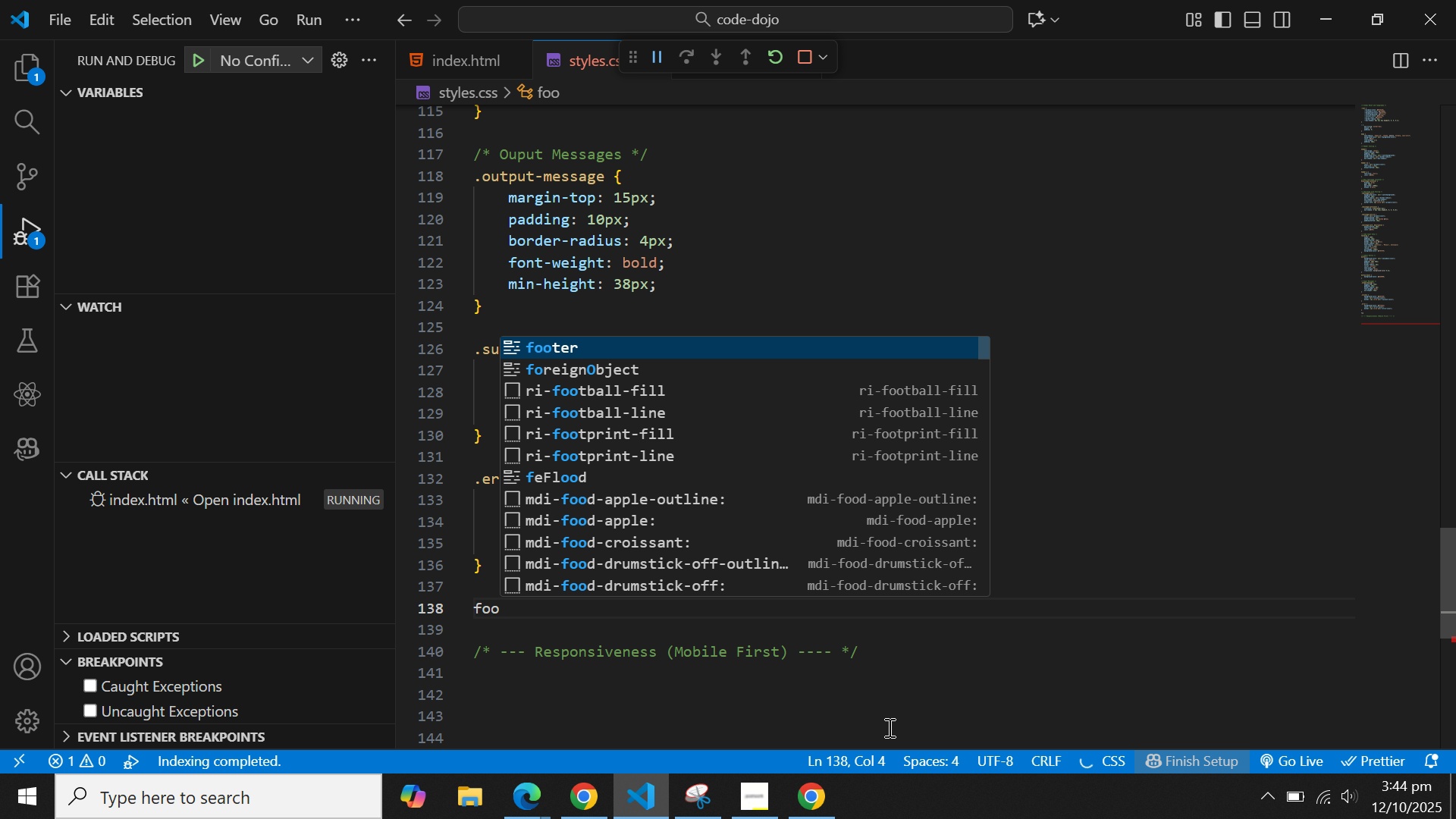 
key(Enter)
 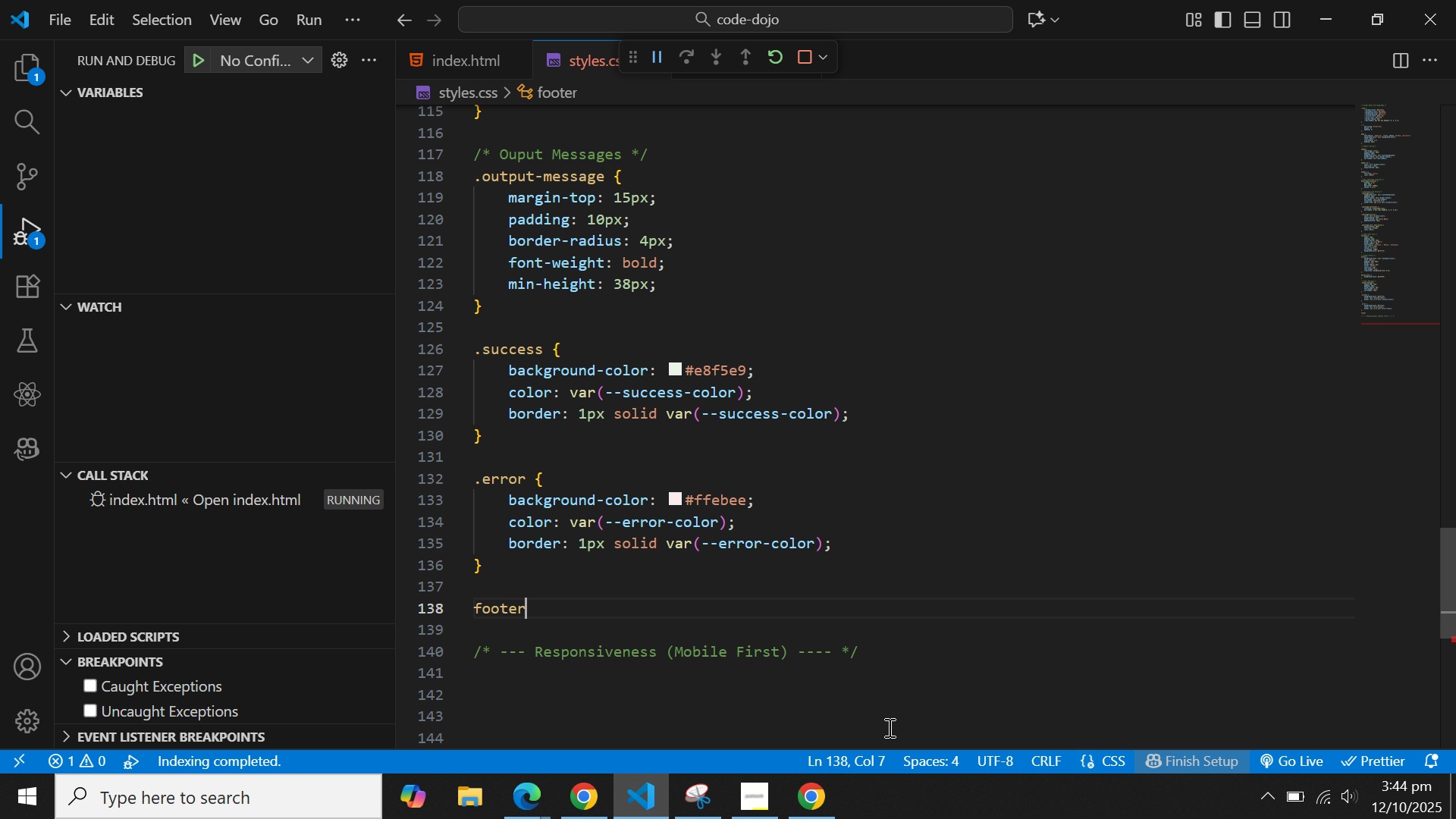 
key(Space)
 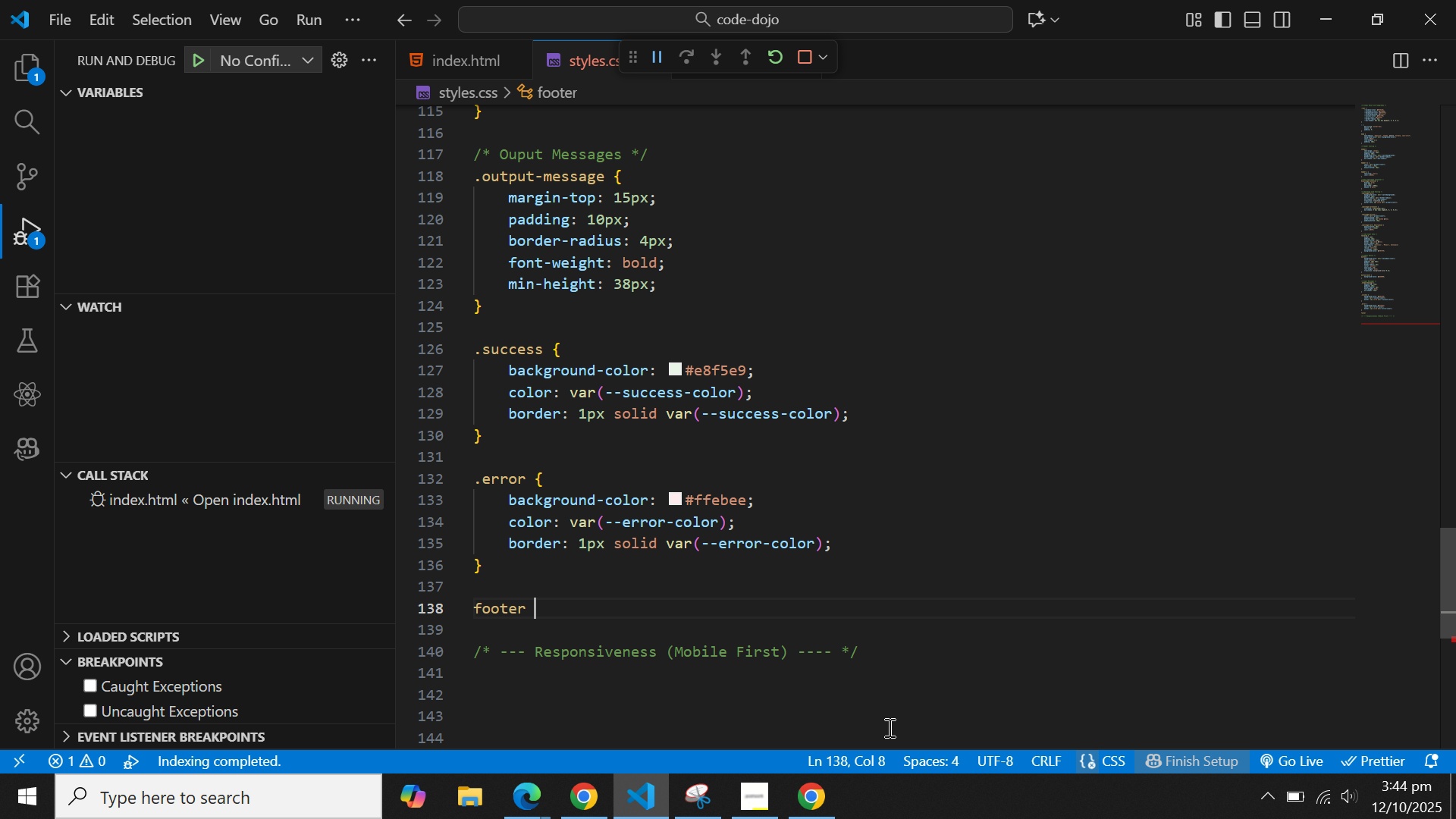 
key(Shift+BracketLeft)
 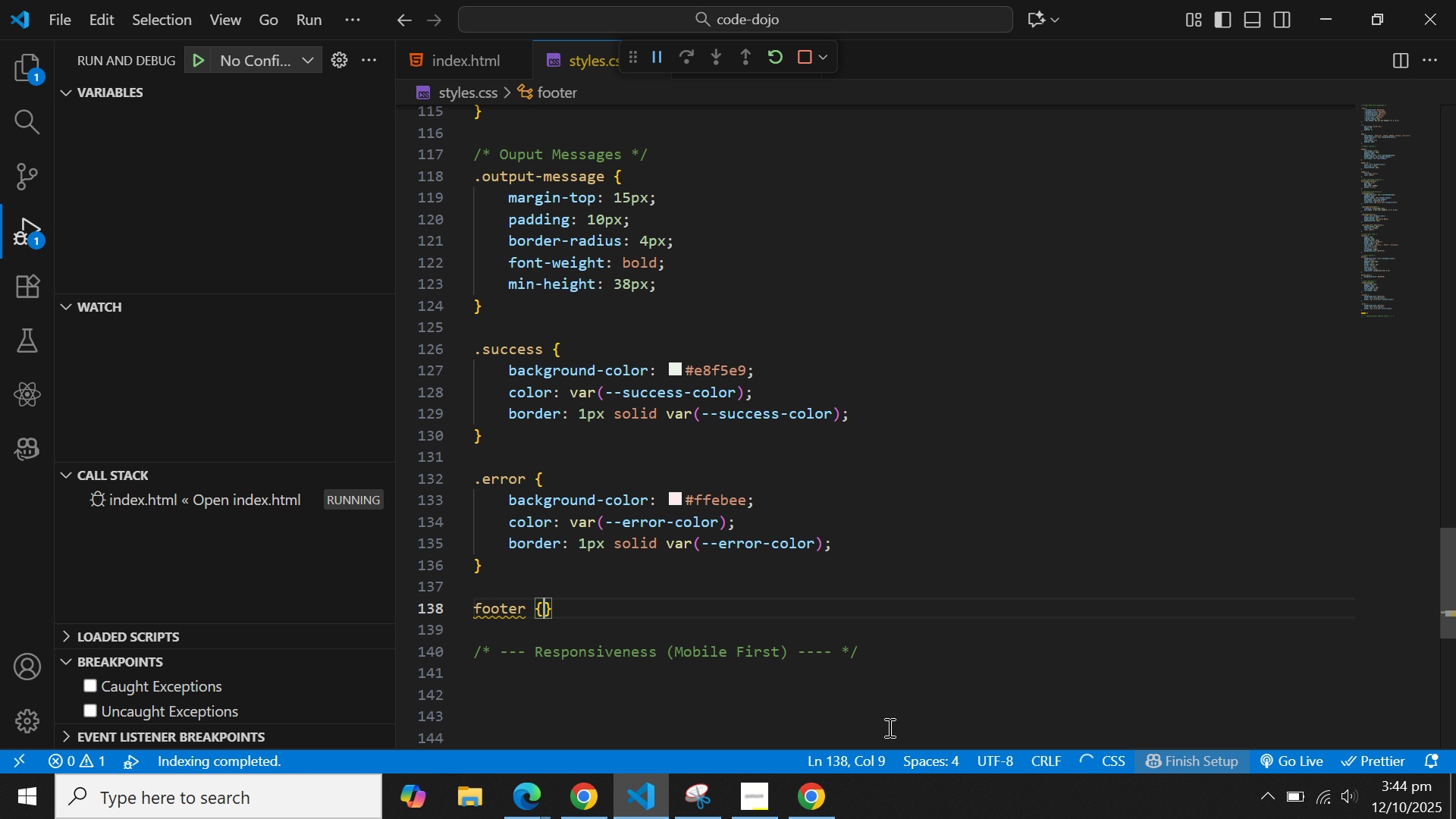 
key(Enter)
 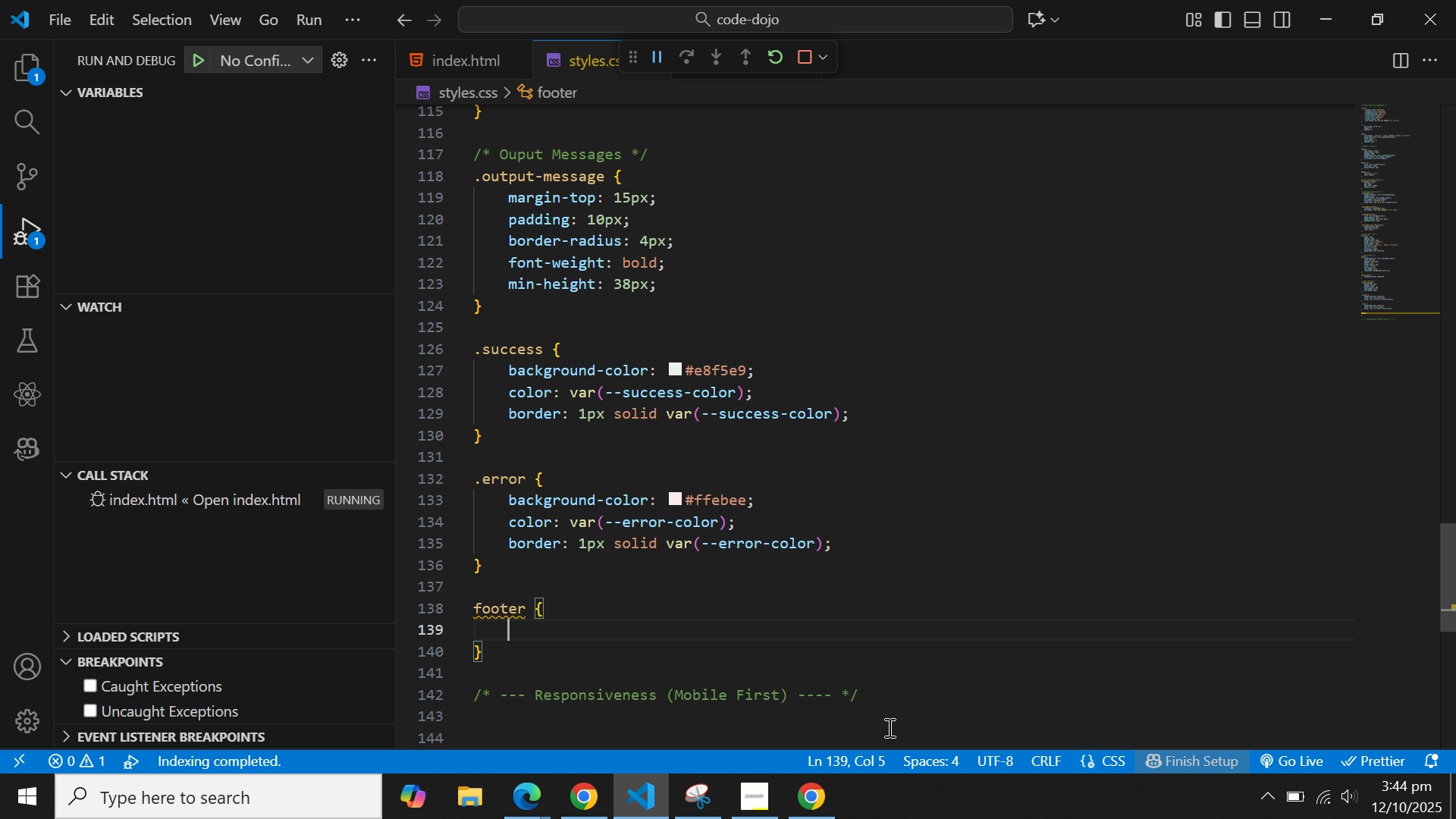 
type(tex)
 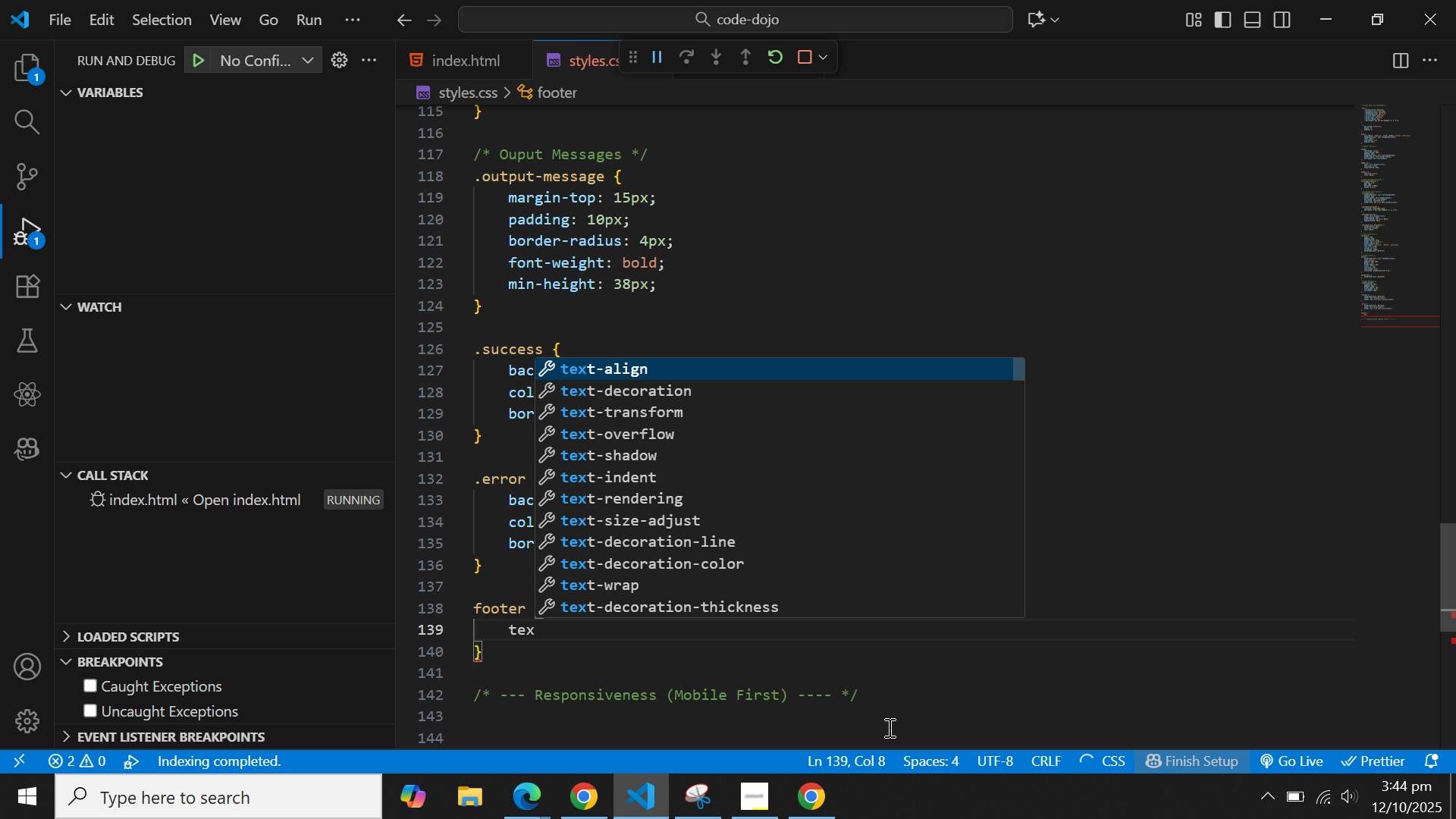 
key(Enter)
 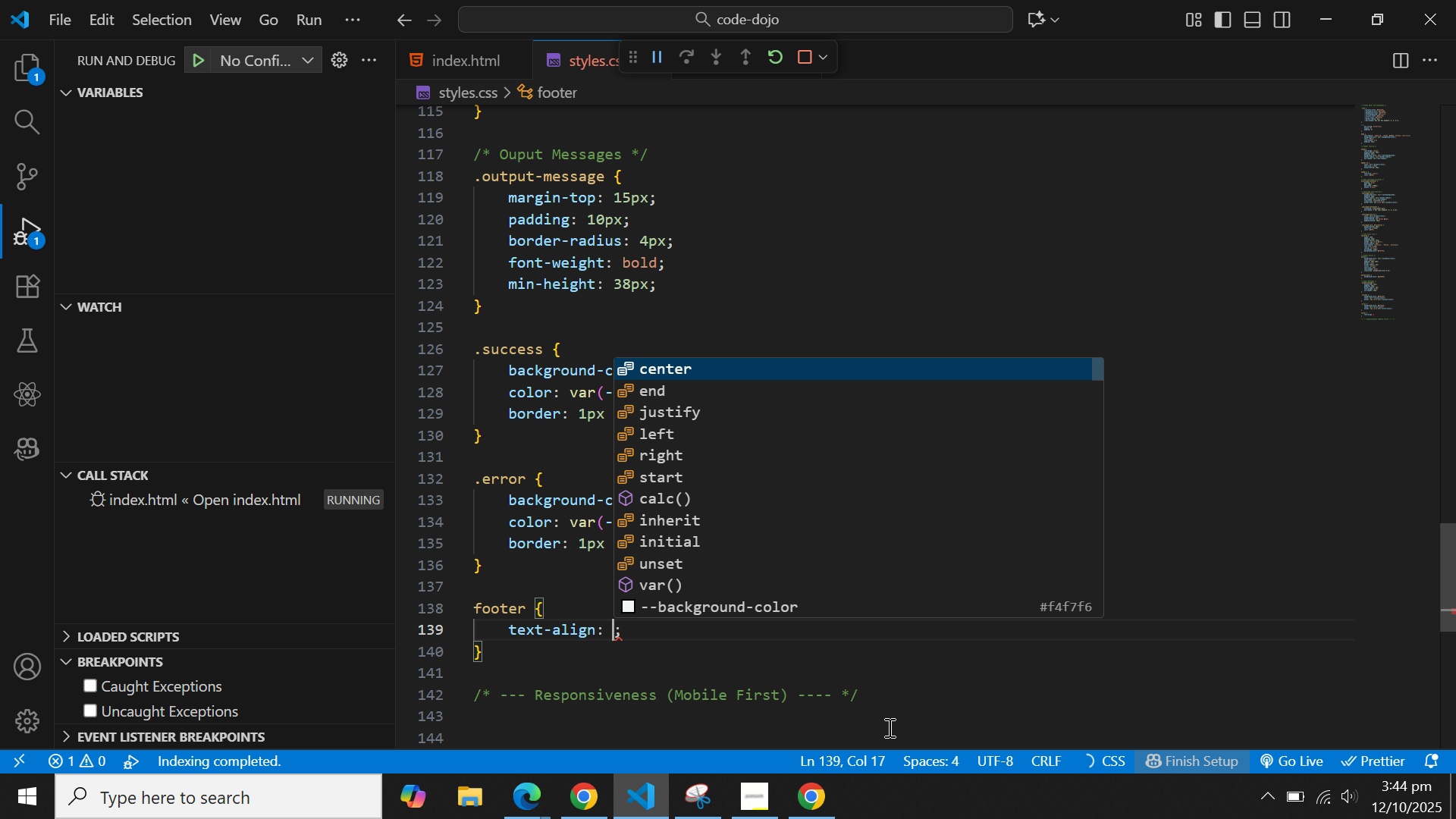 
key(C)
 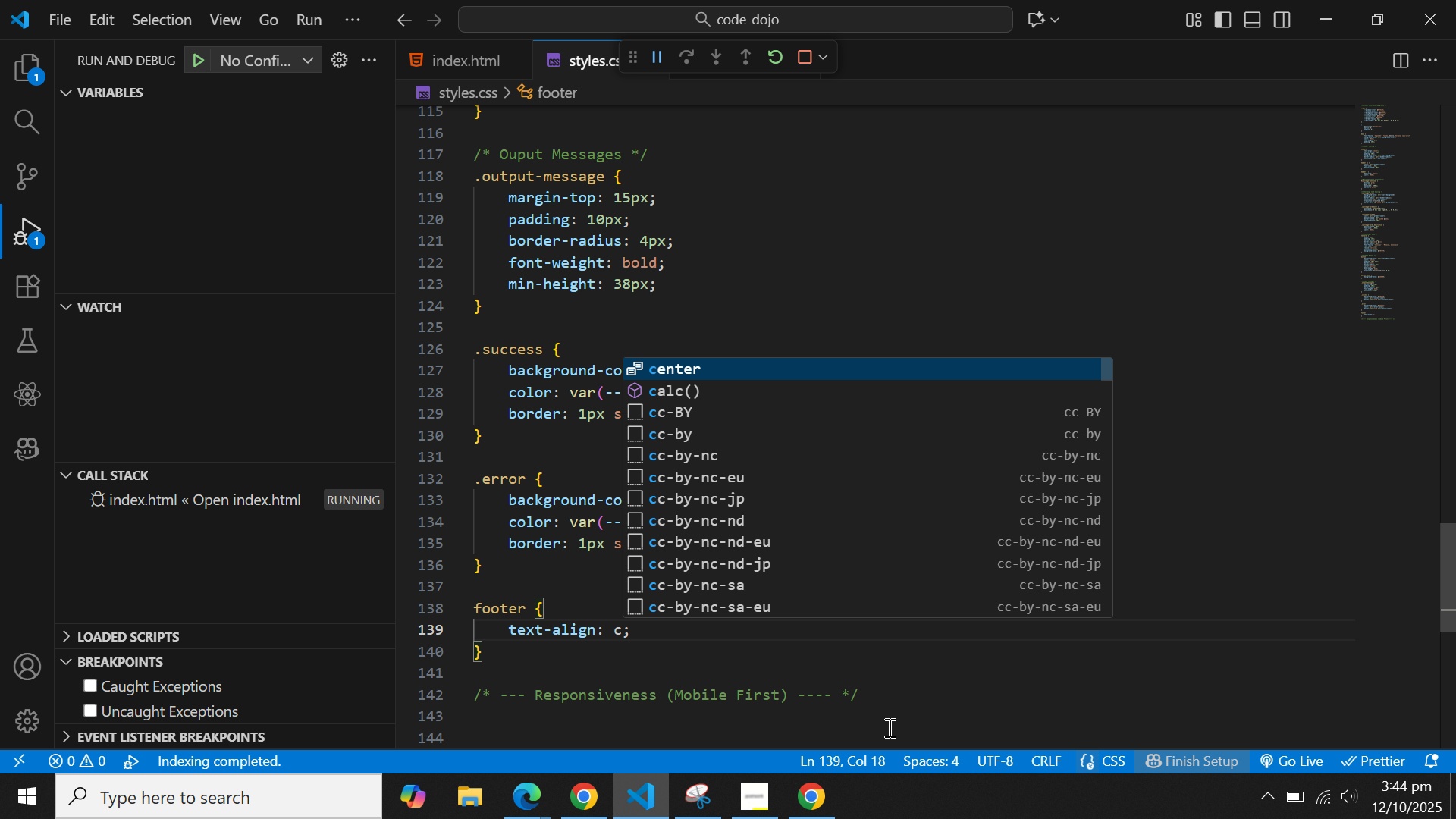 
key(Enter)
 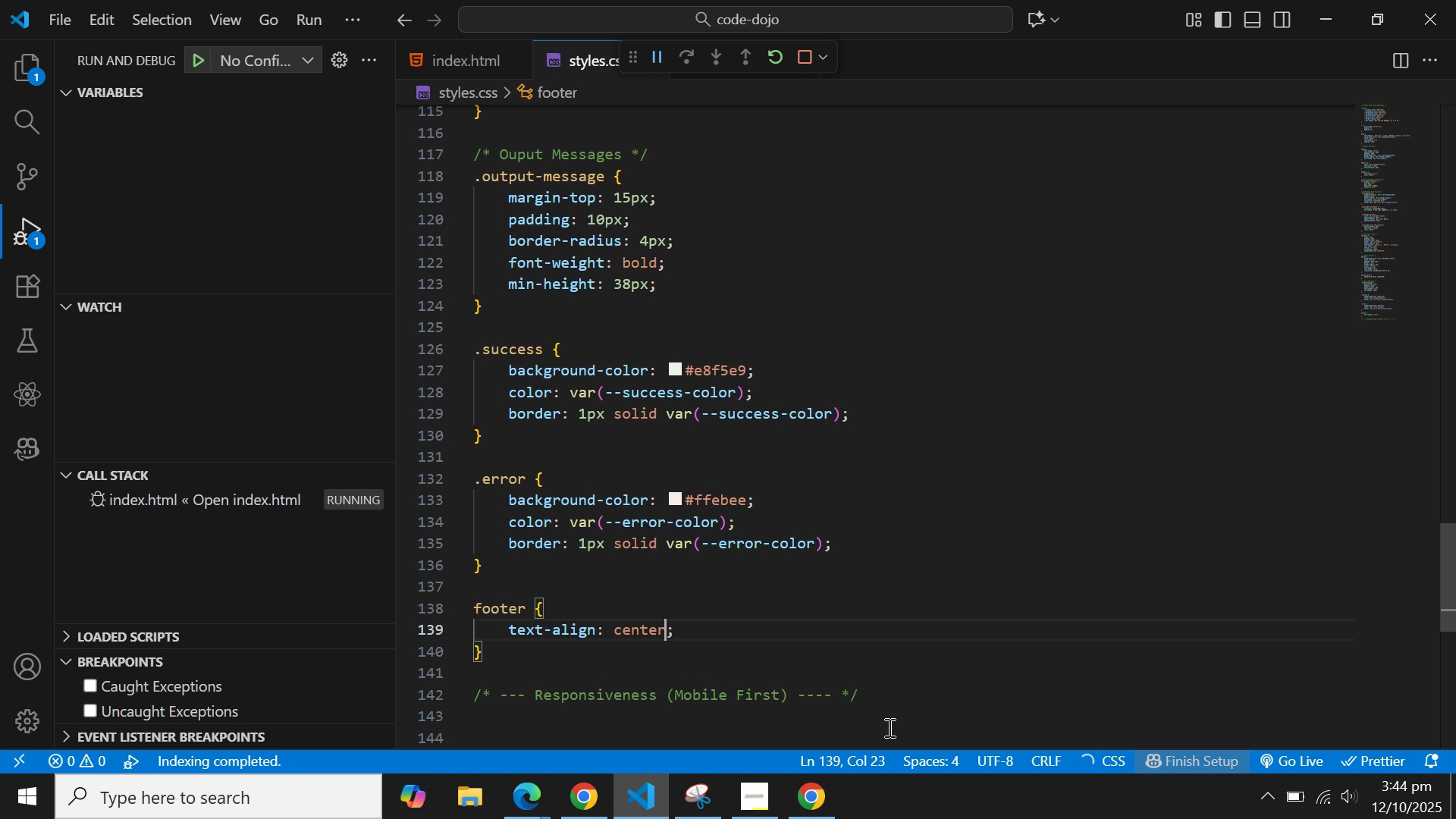 
key(ArrowRight)
 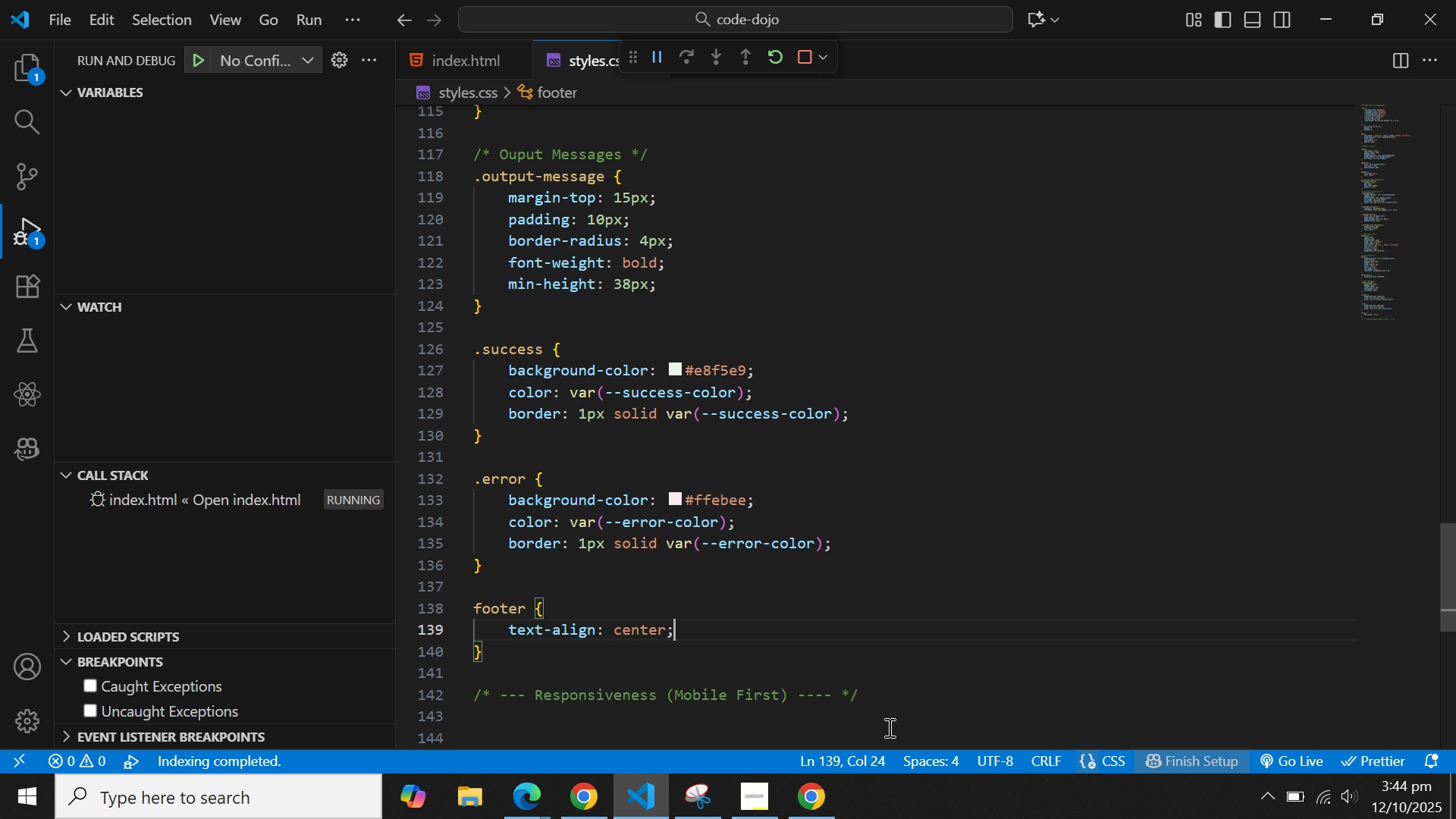 
key(Enter)
 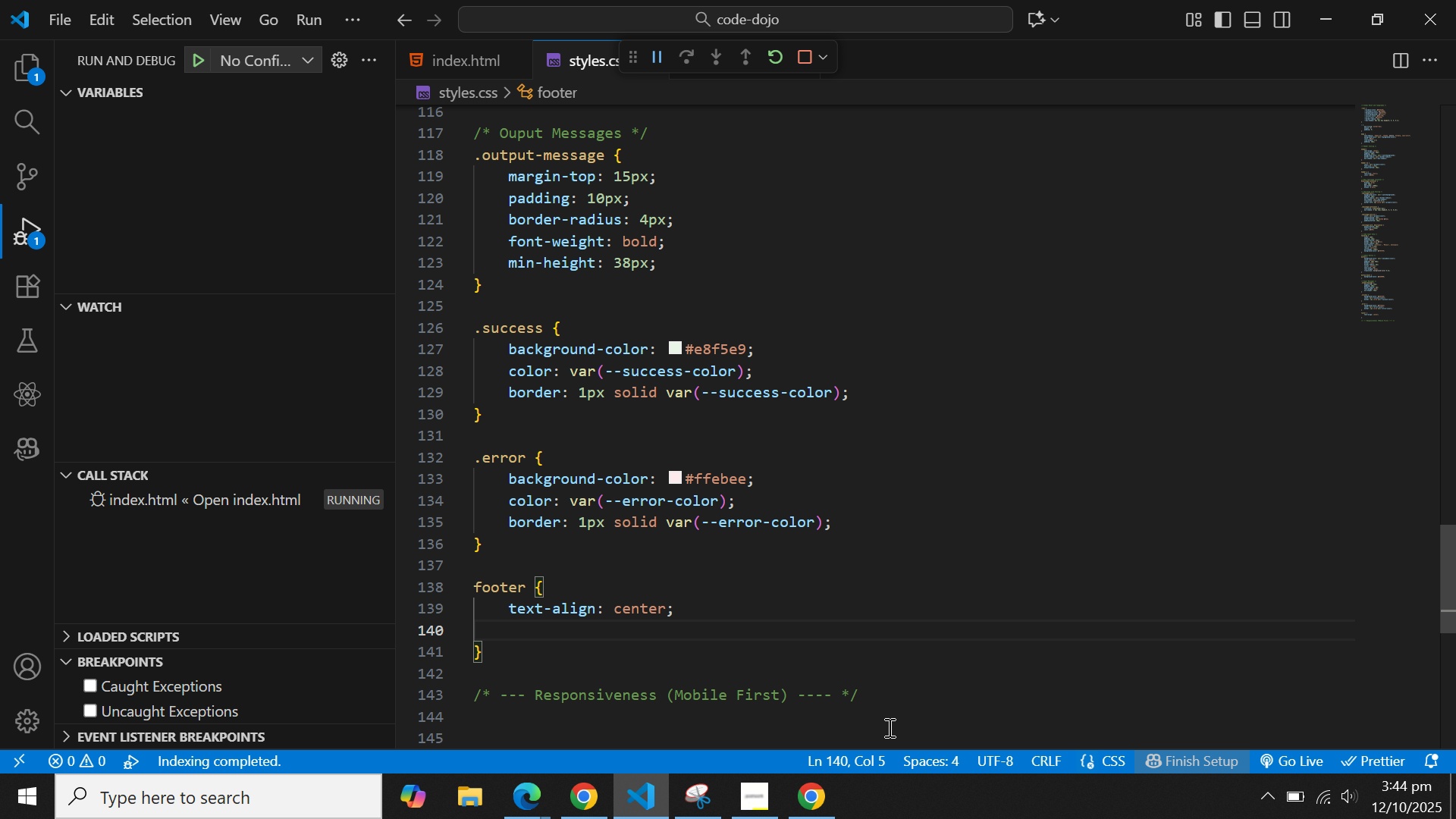 
type(mar)
 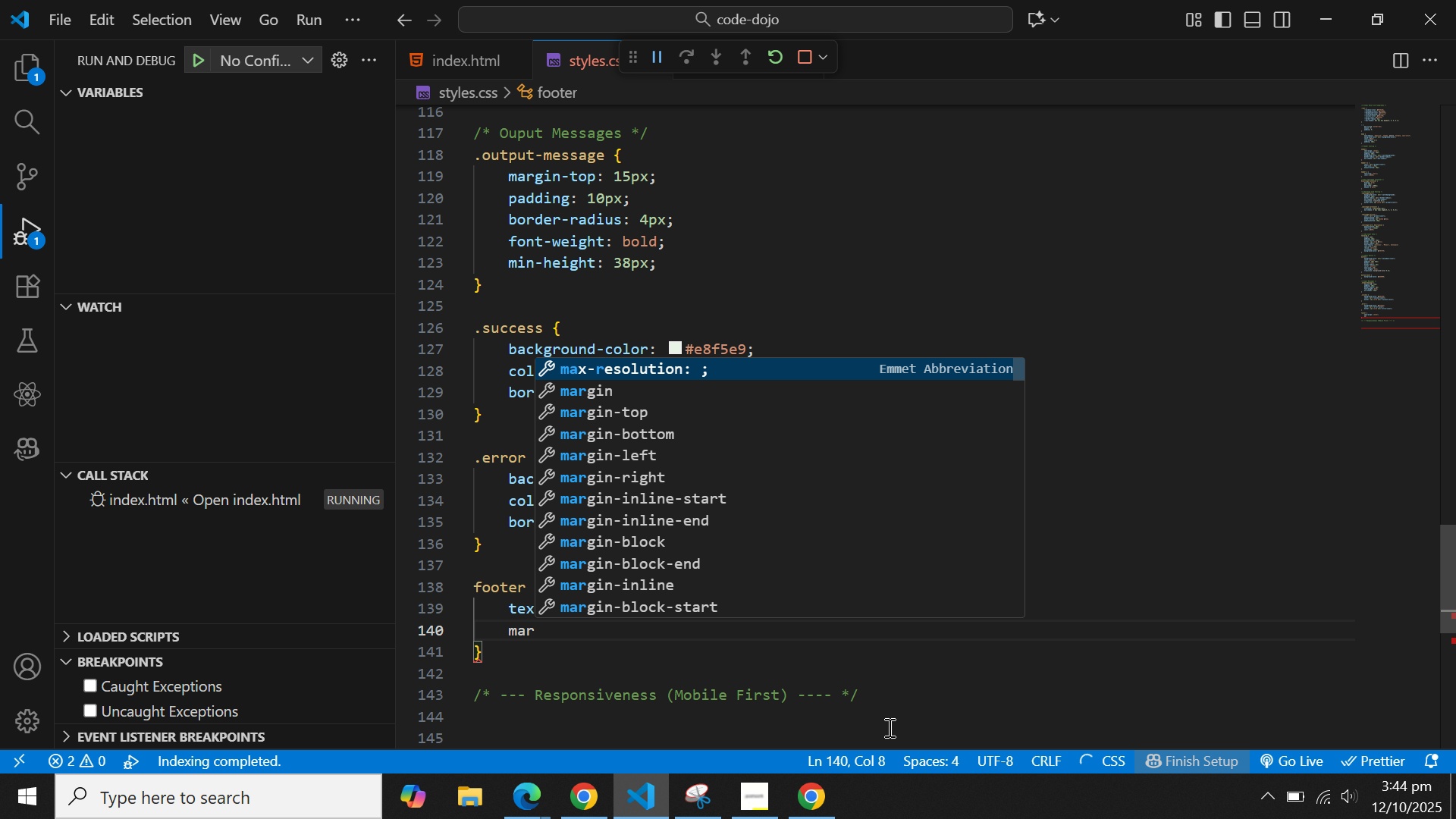 
key(ArrowDown)
 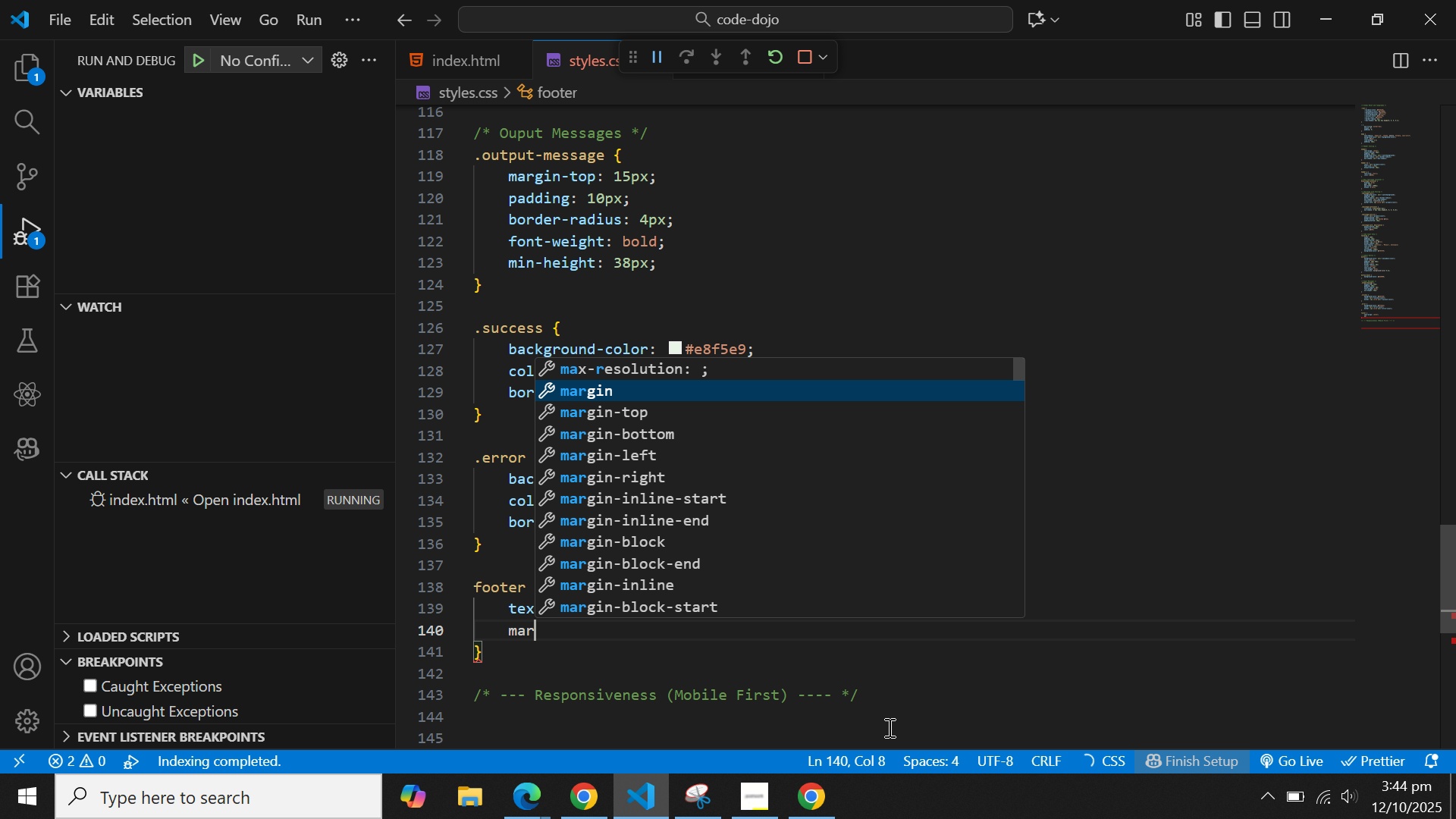 
key(ArrowDown)
 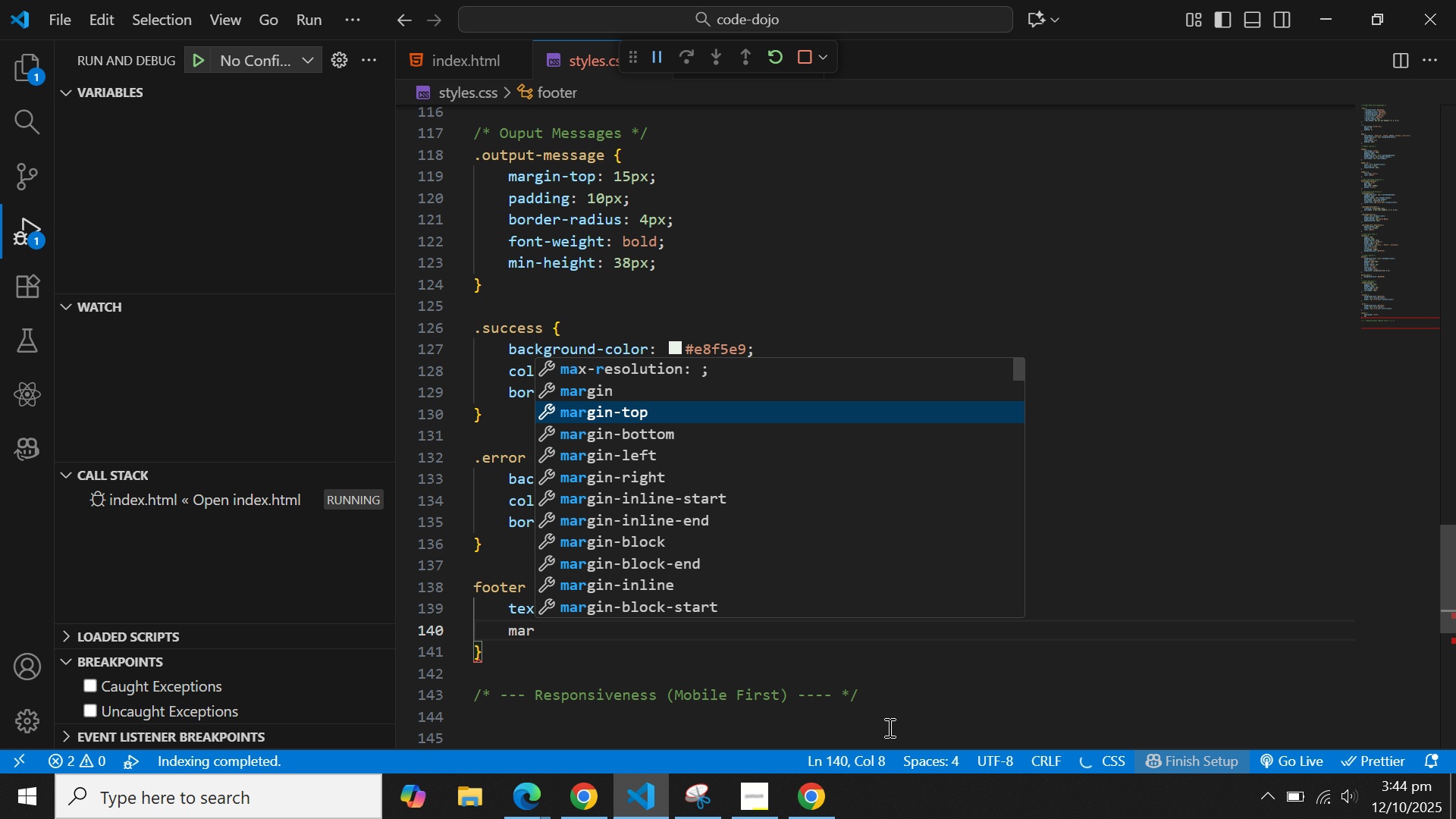 
key(Enter)
 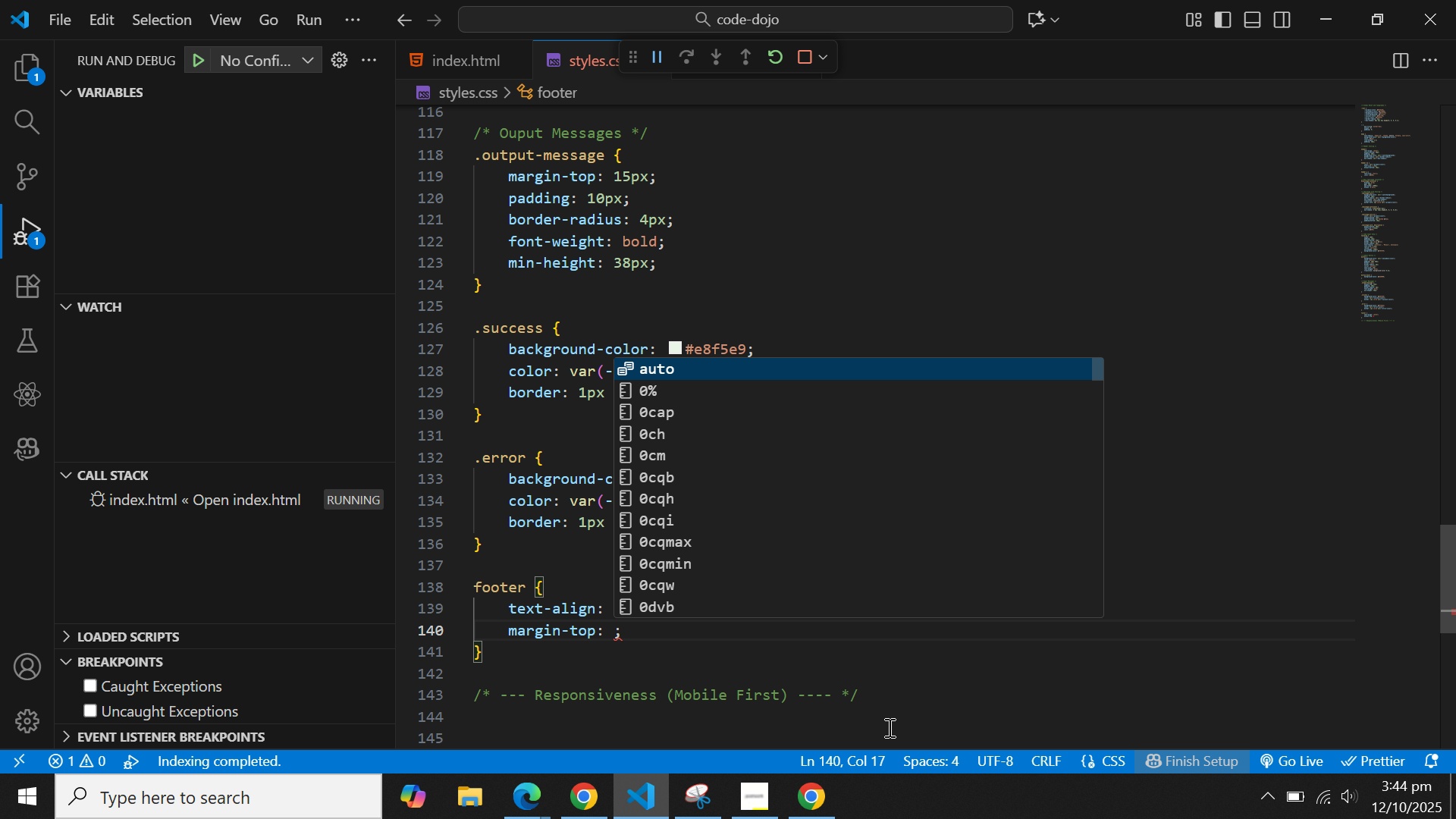 
type(40px)
 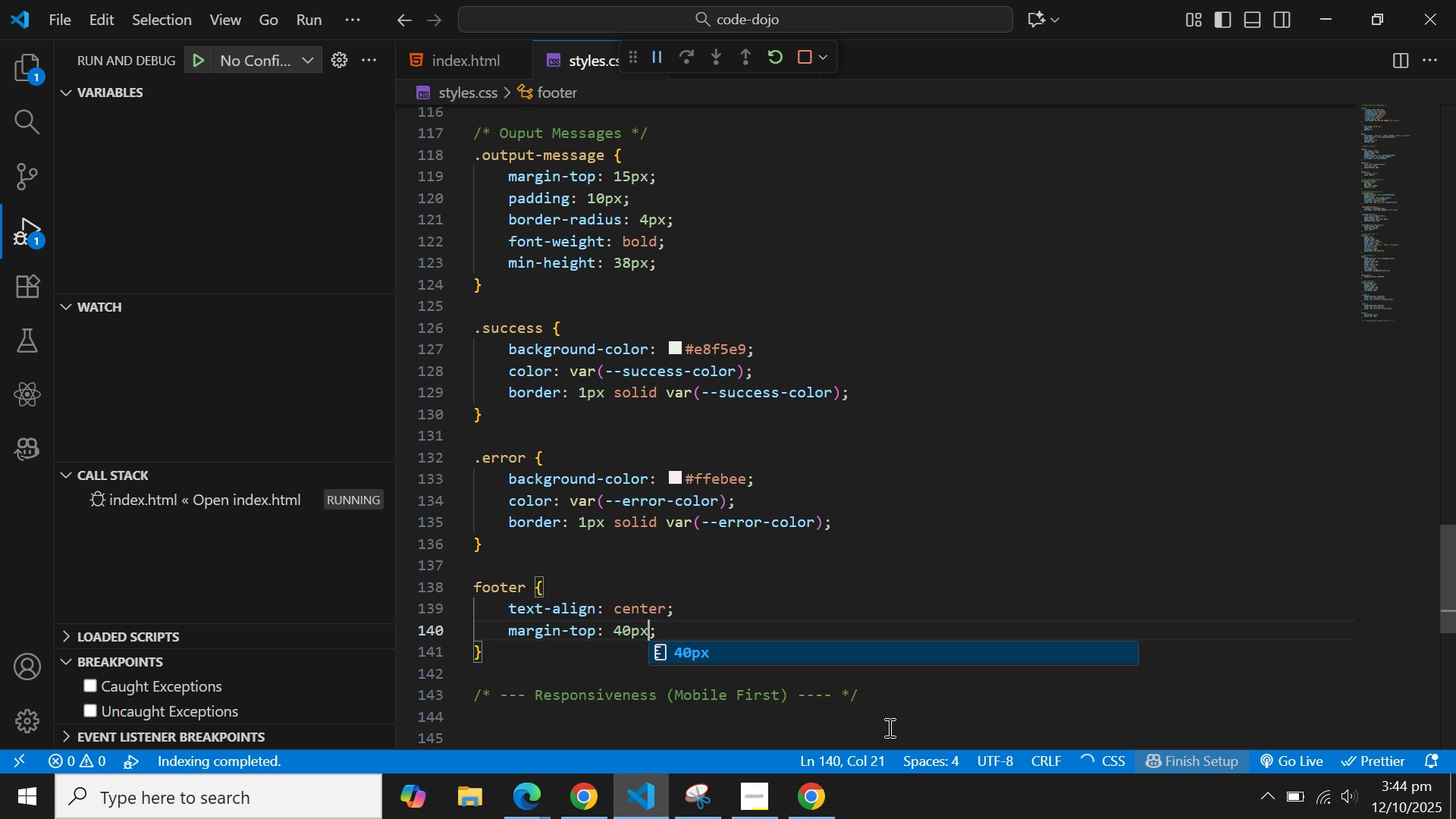 
key(ArrowRight)
 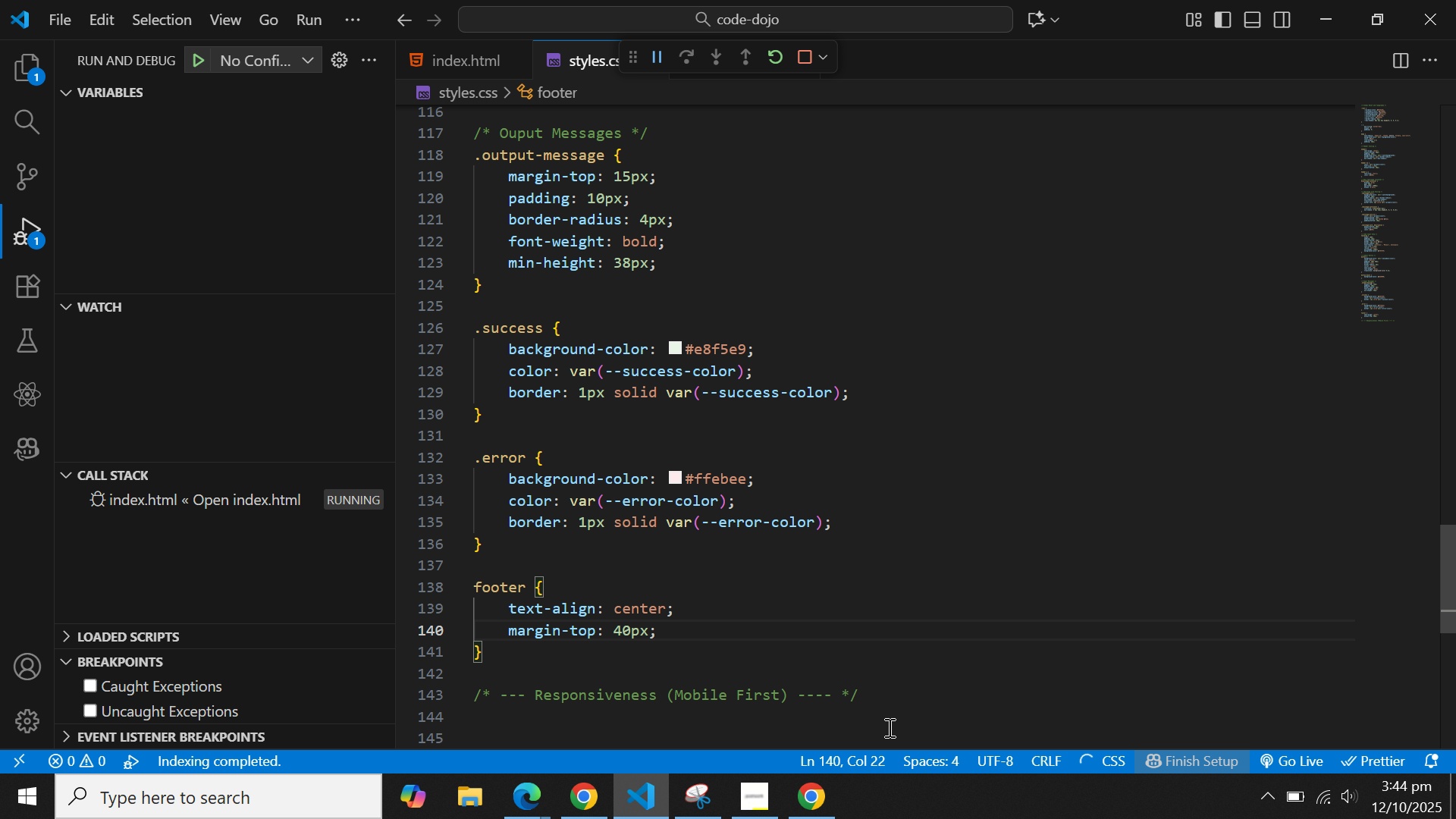 
key(Enter)
 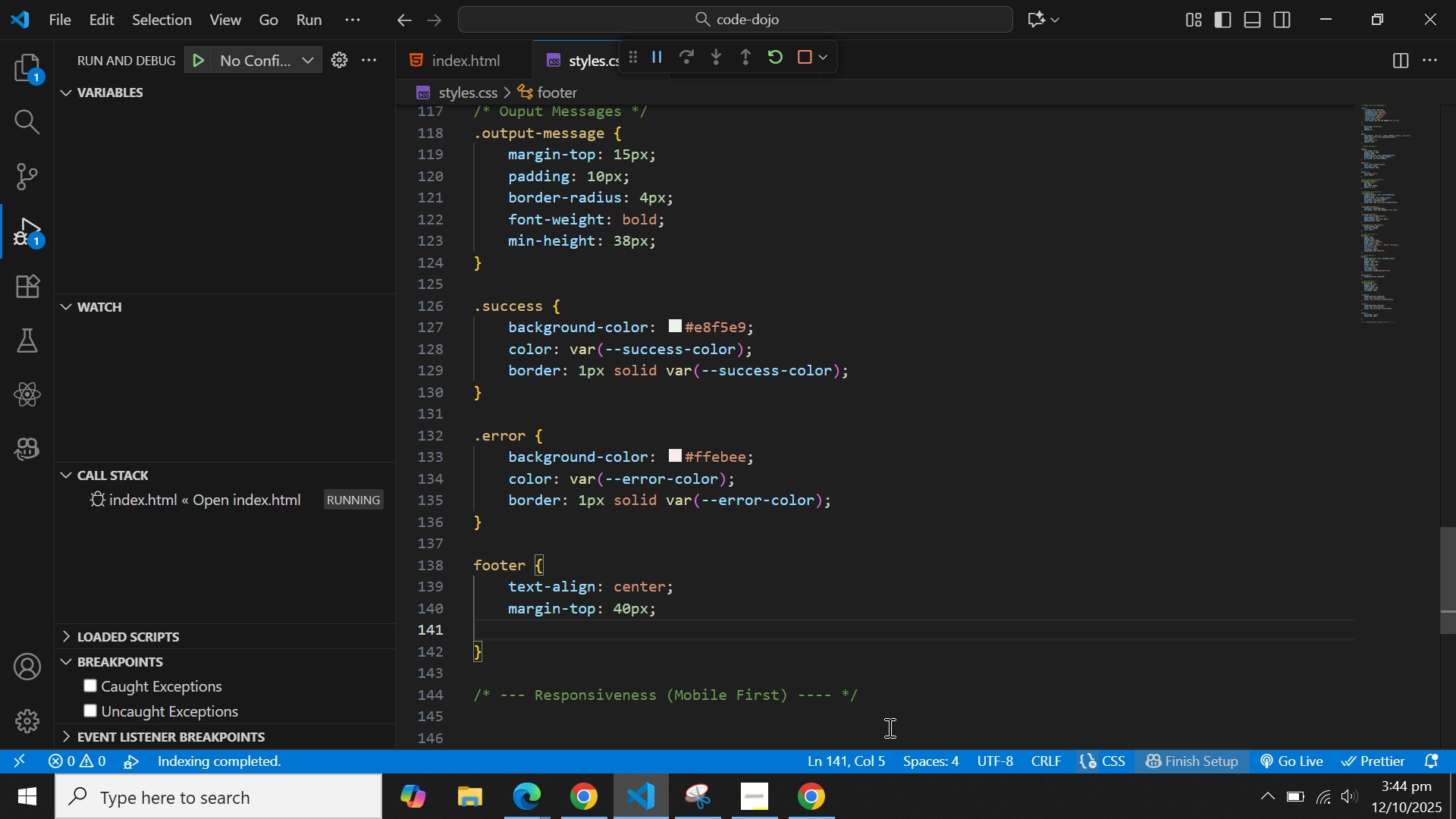 
type(padd)
 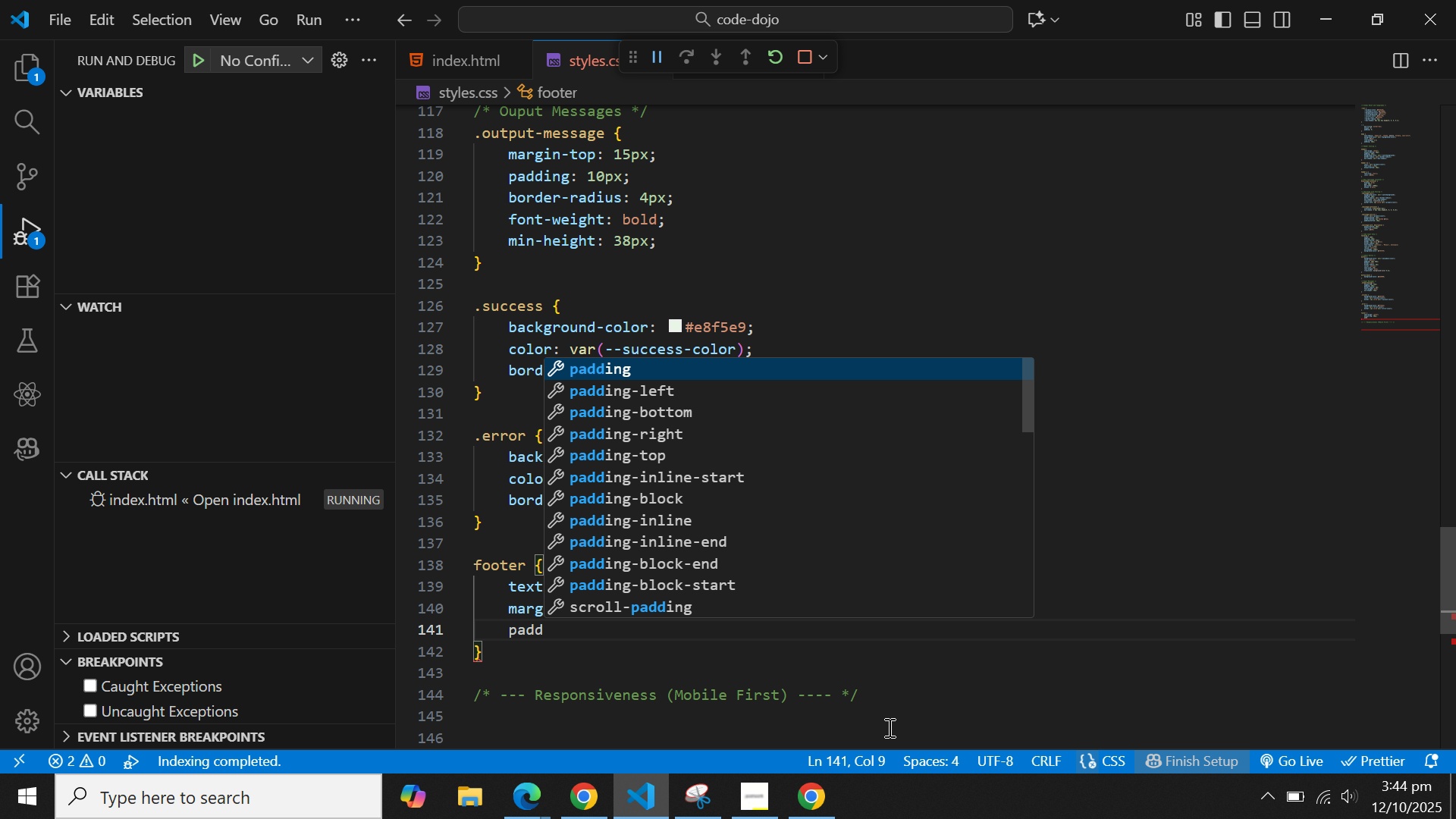 
key(ArrowDown)
 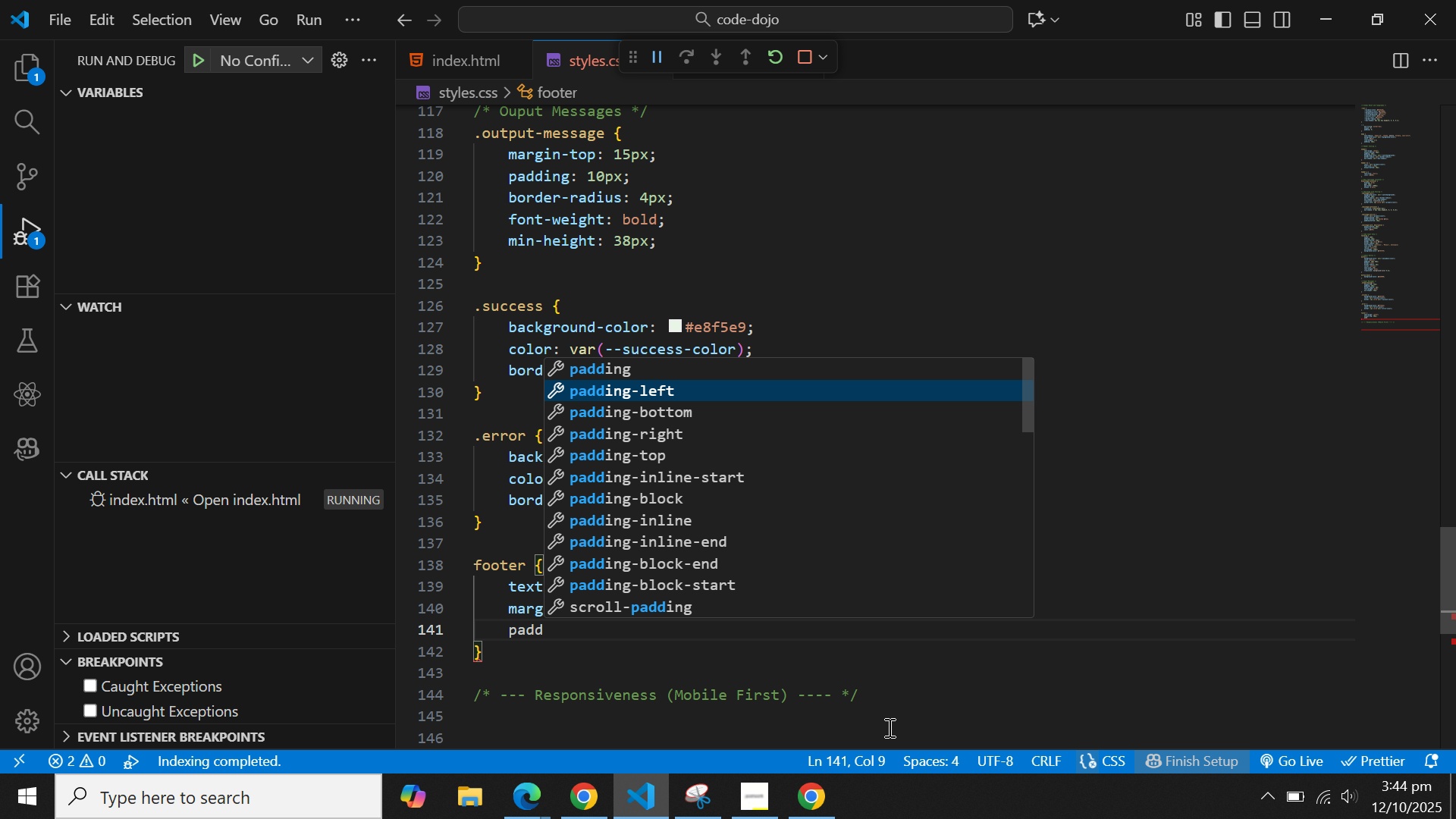 
key(ArrowDown)
 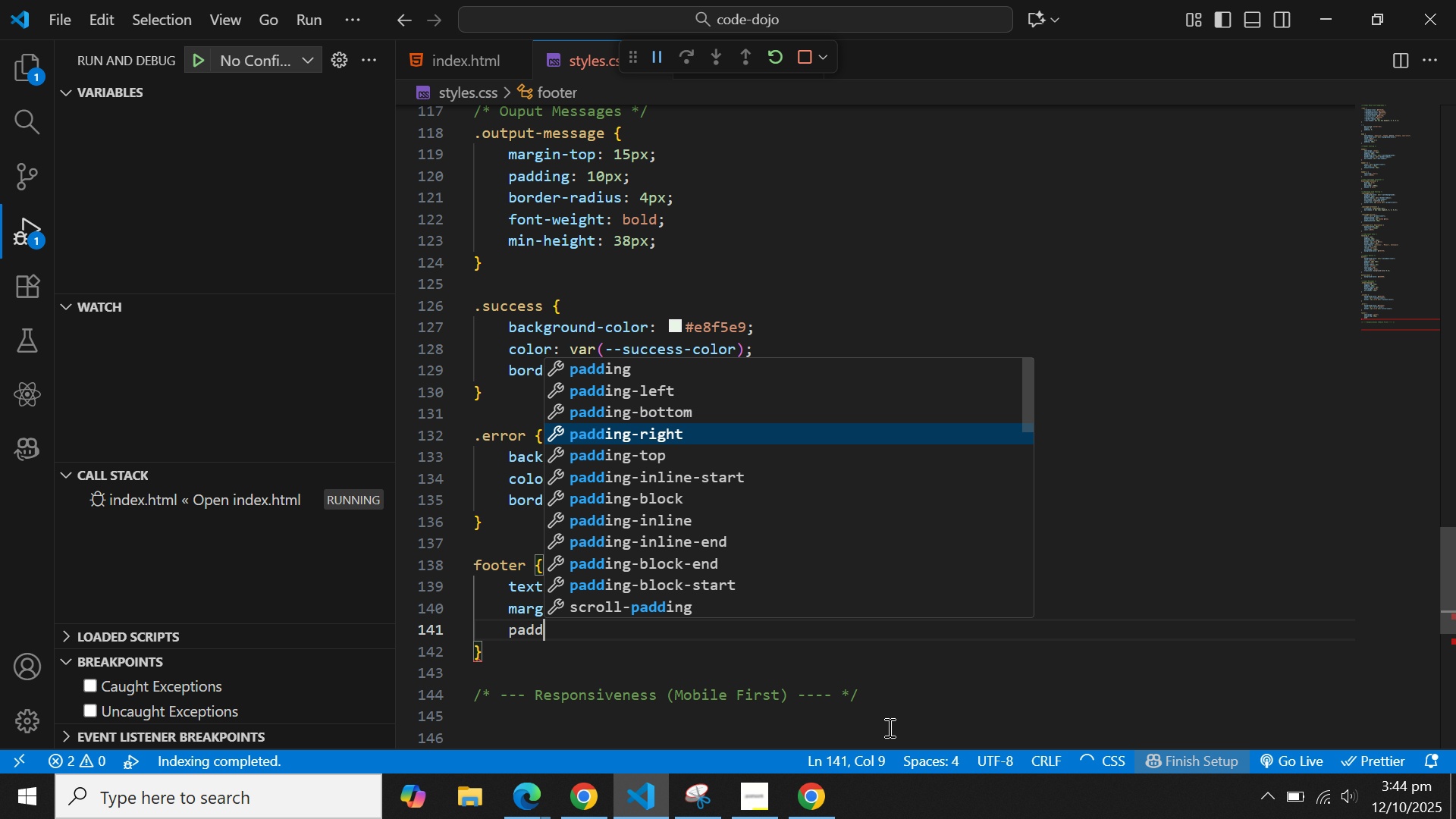 
key(ArrowDown)
 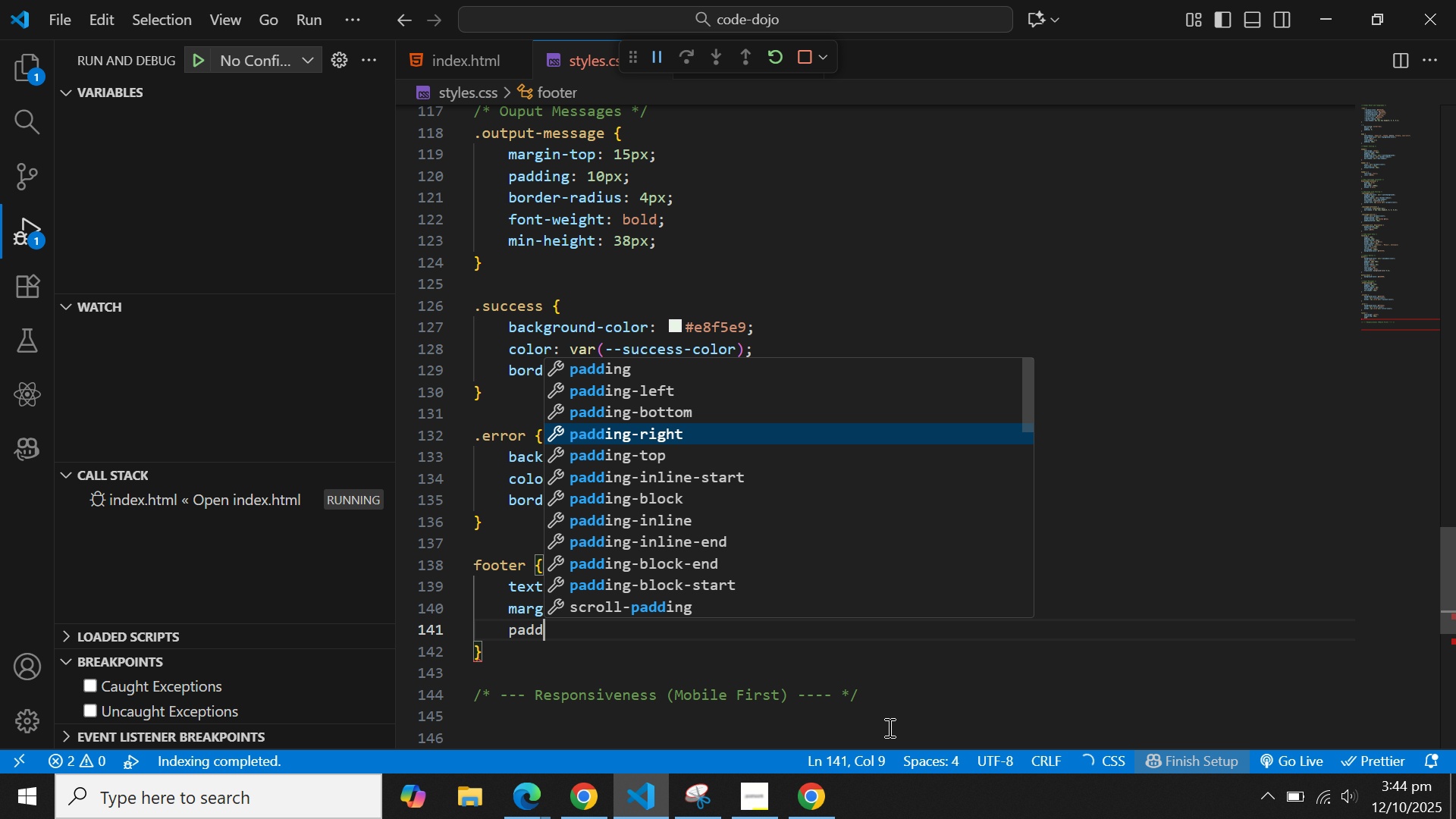 
key(ArrowDown)
 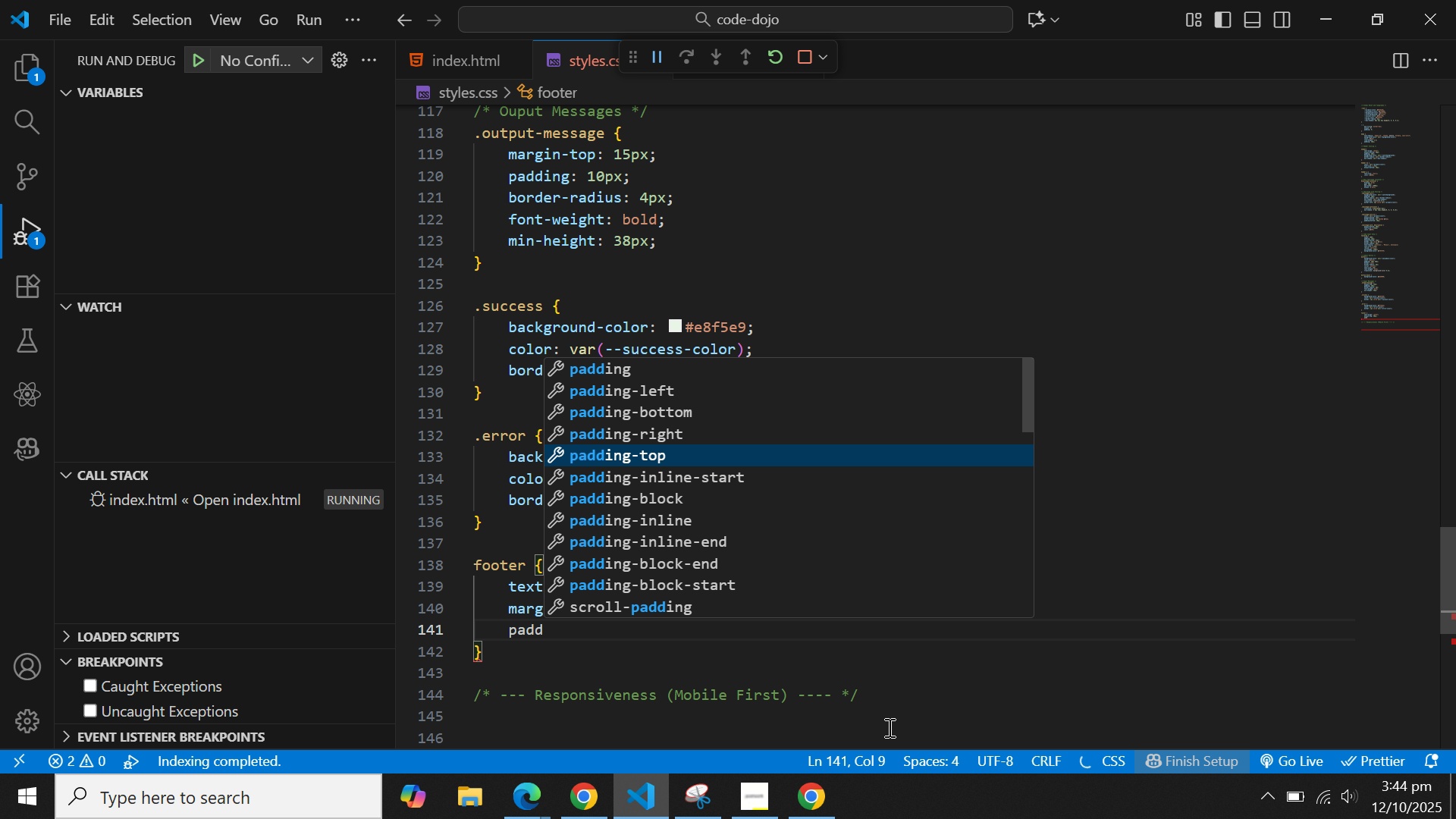 
key(Enter)
 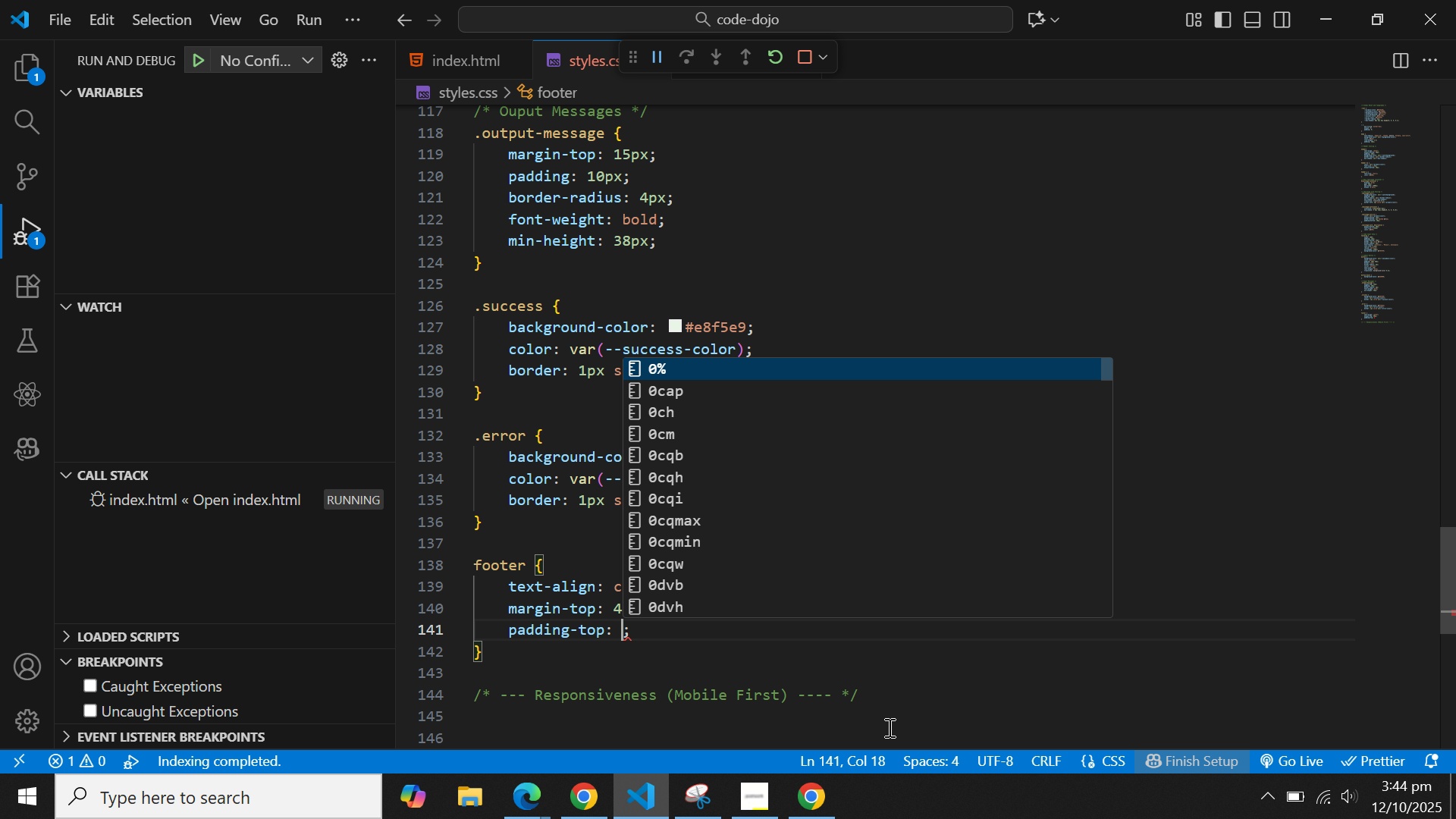 
type(20px)
 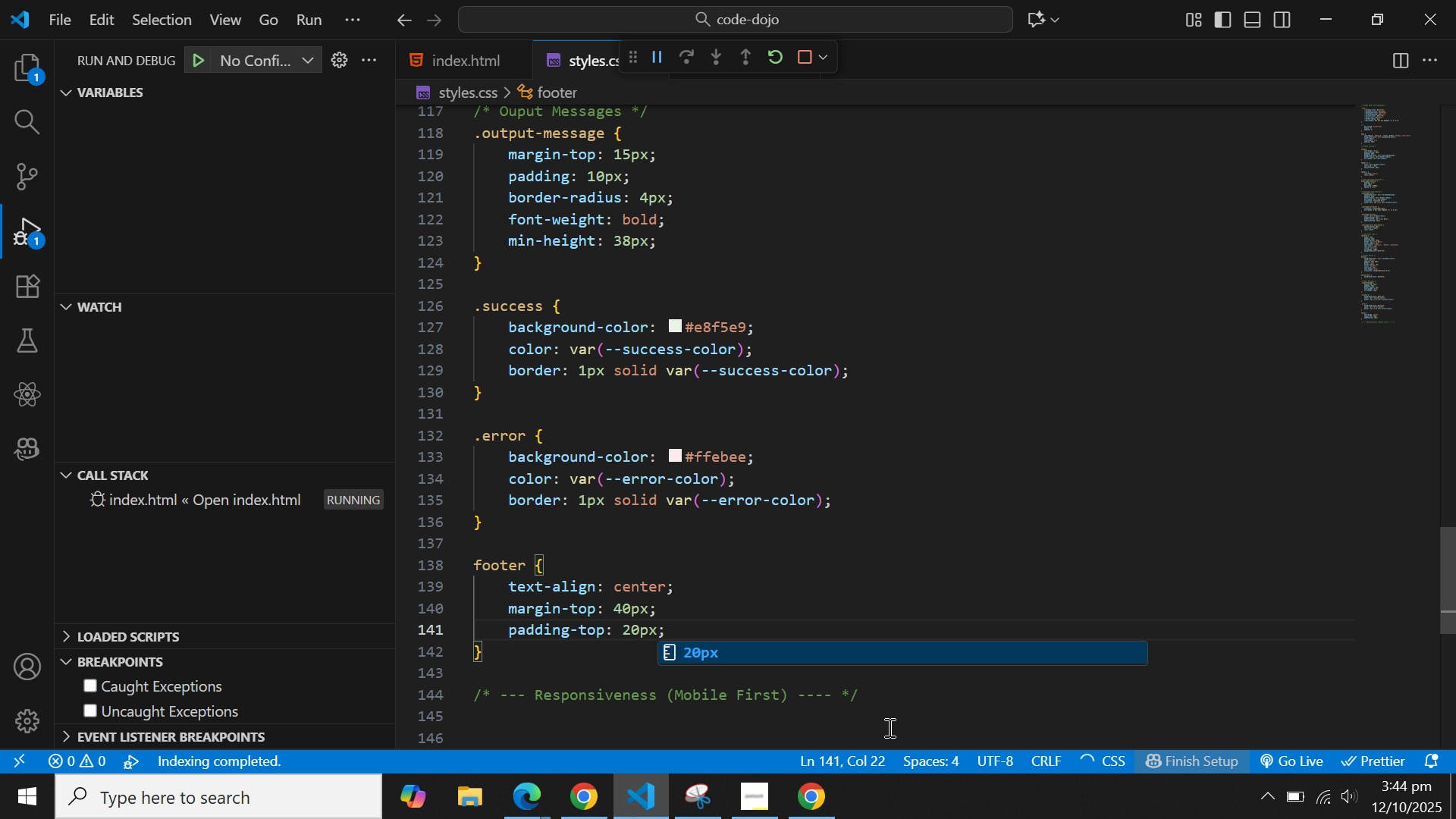 
key(Enter)
 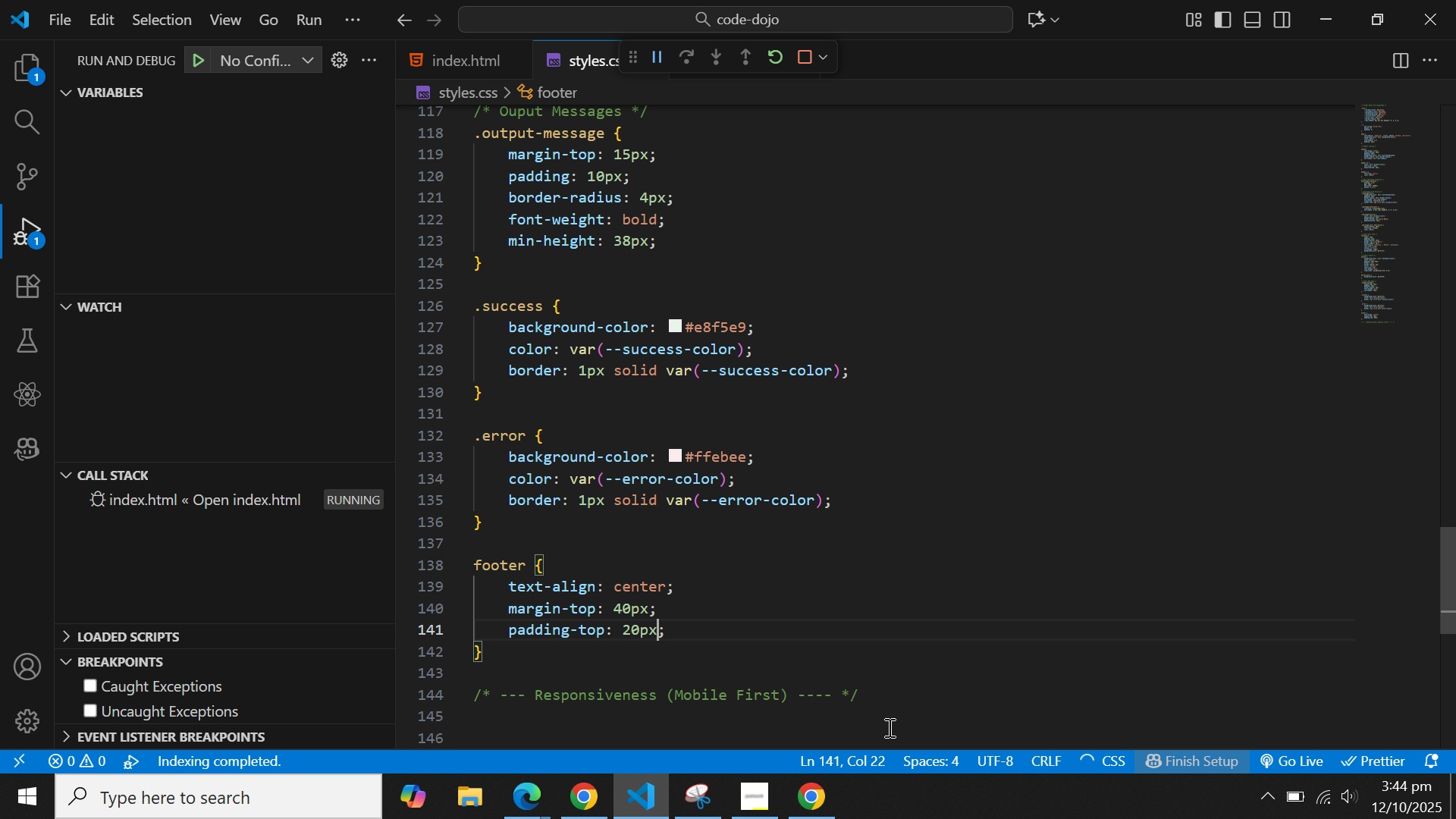 
key(ArrowRight)
 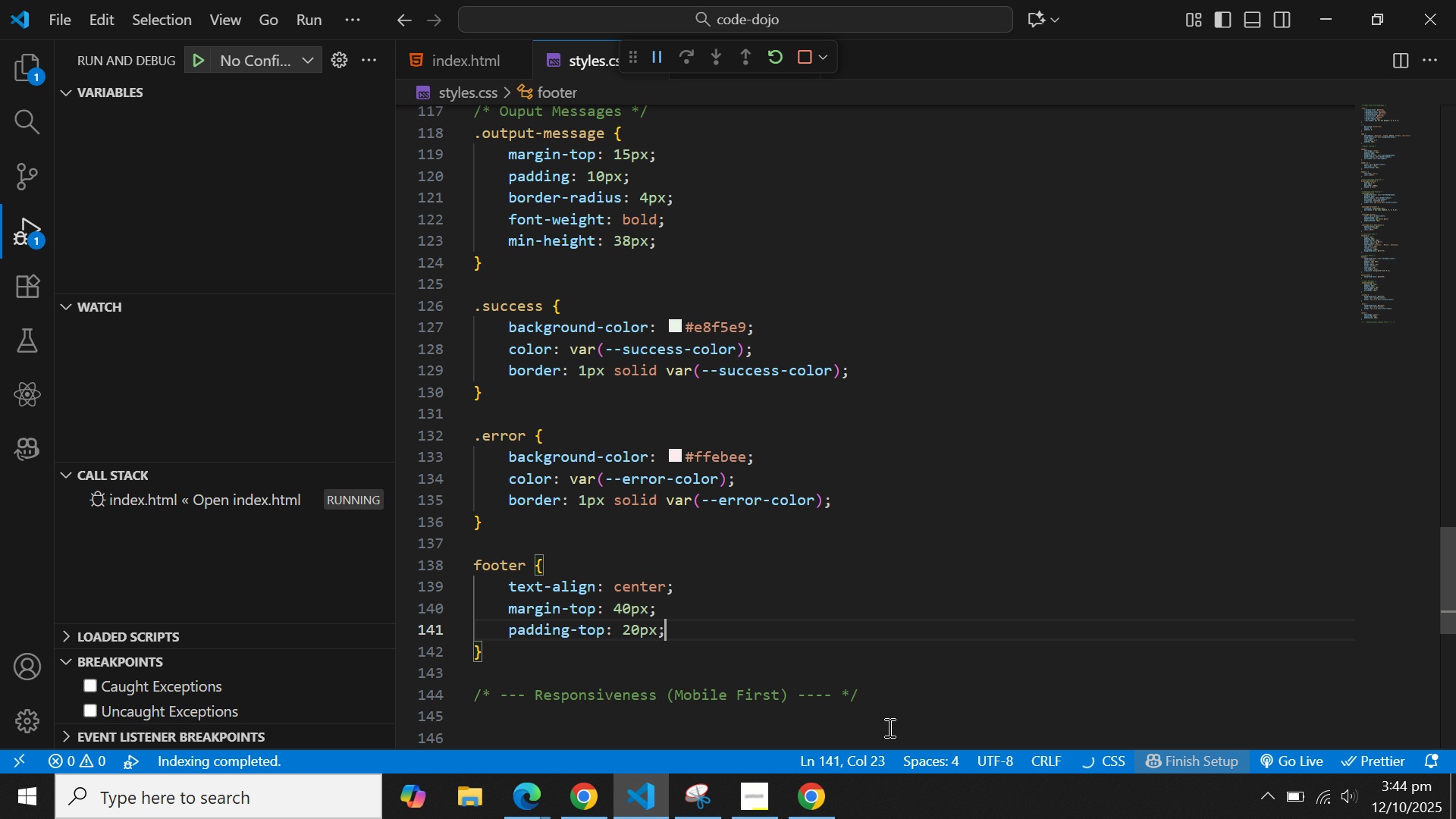 
key(Enter)
 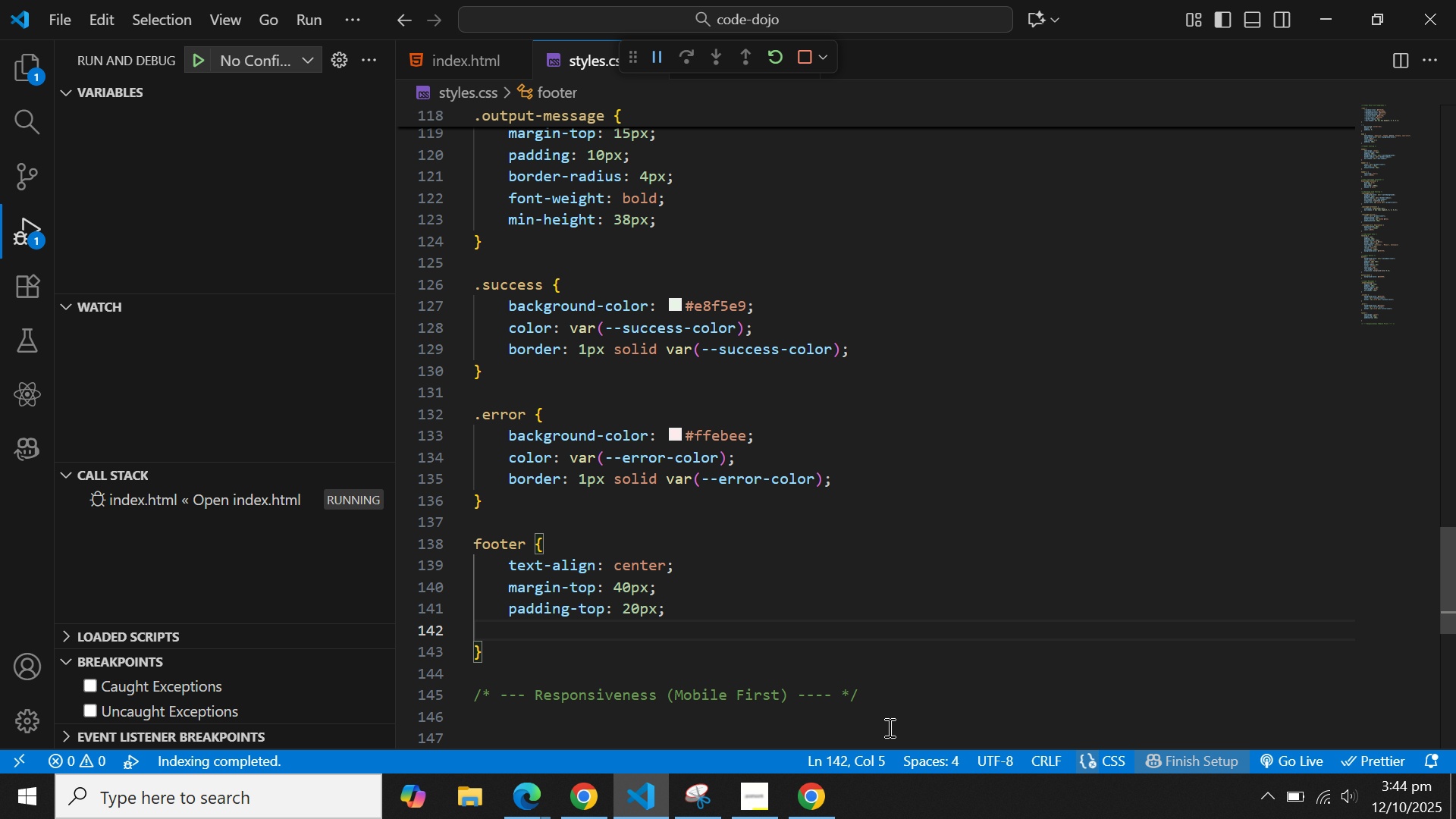 
type(color)
 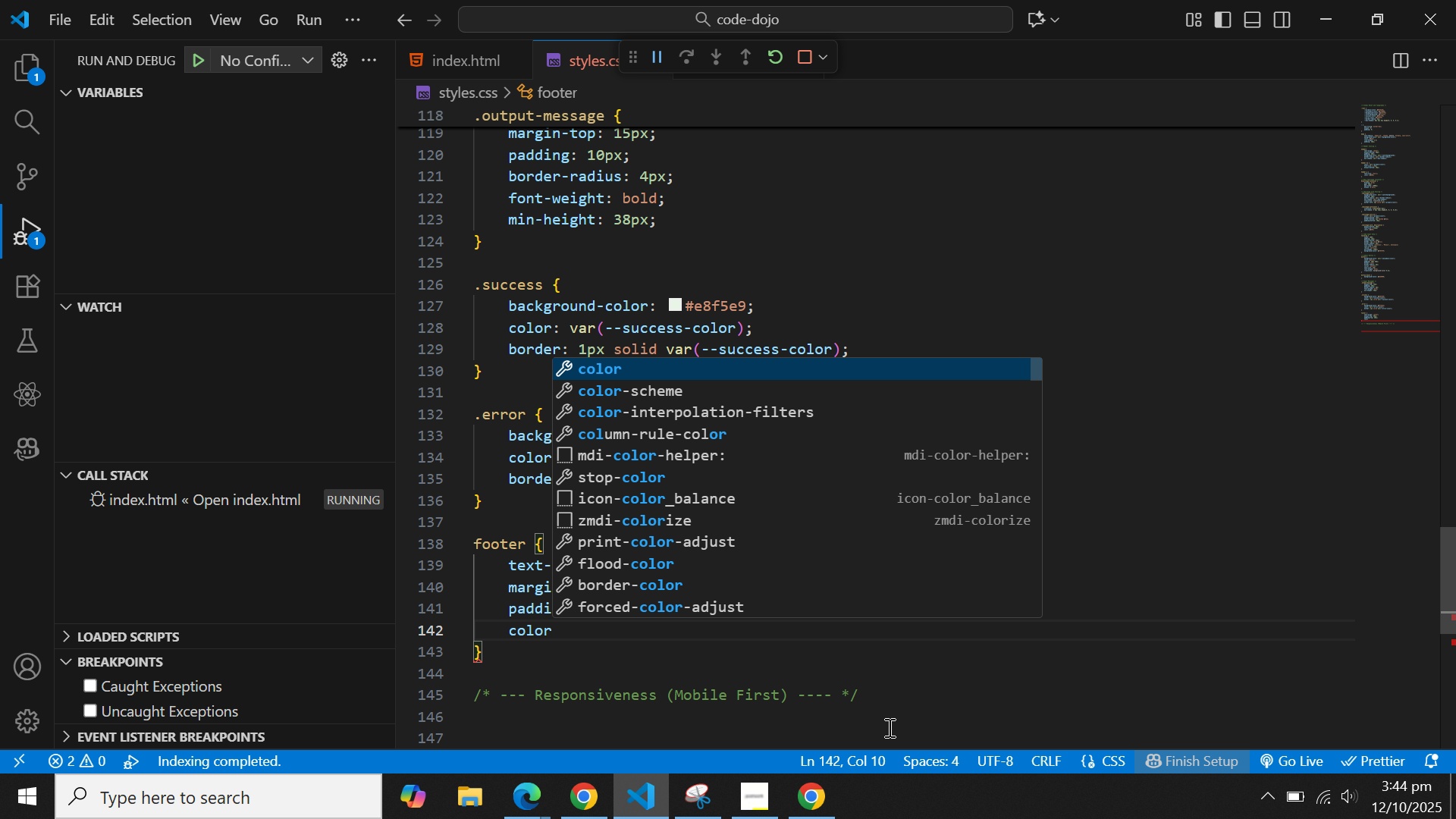 
key(Enter)
 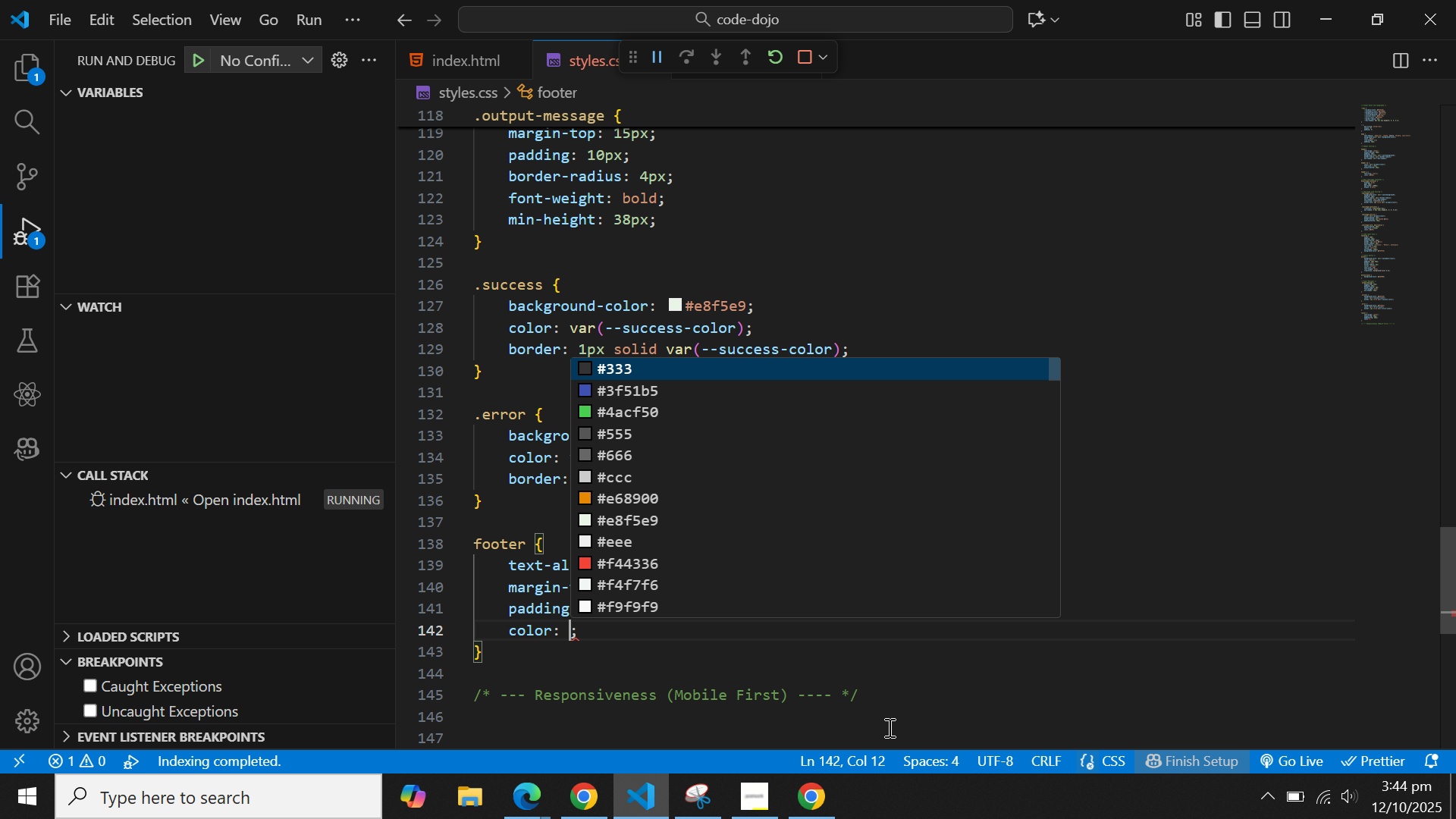 
type(#999)
 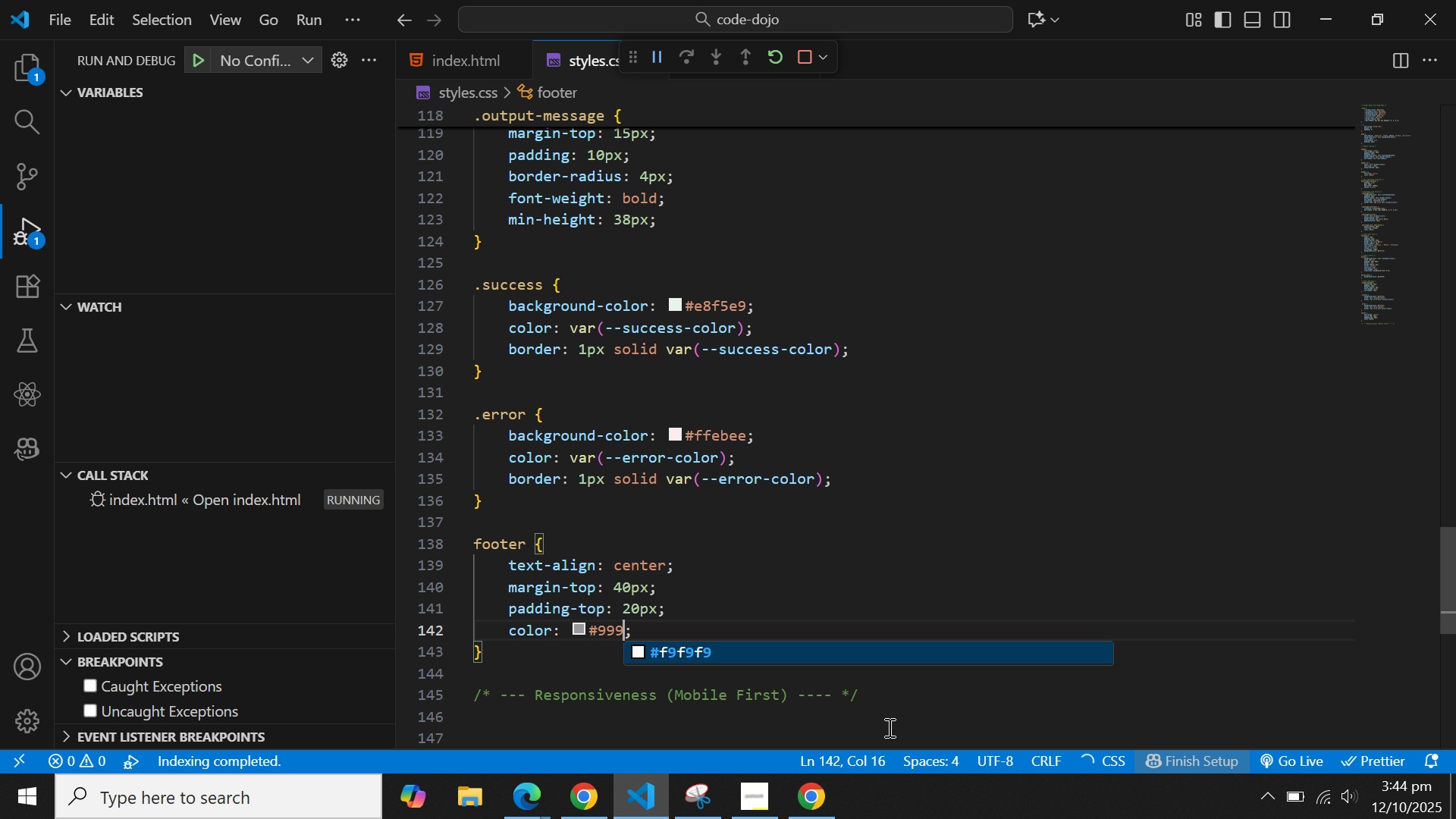 
key(ArrowRight)
 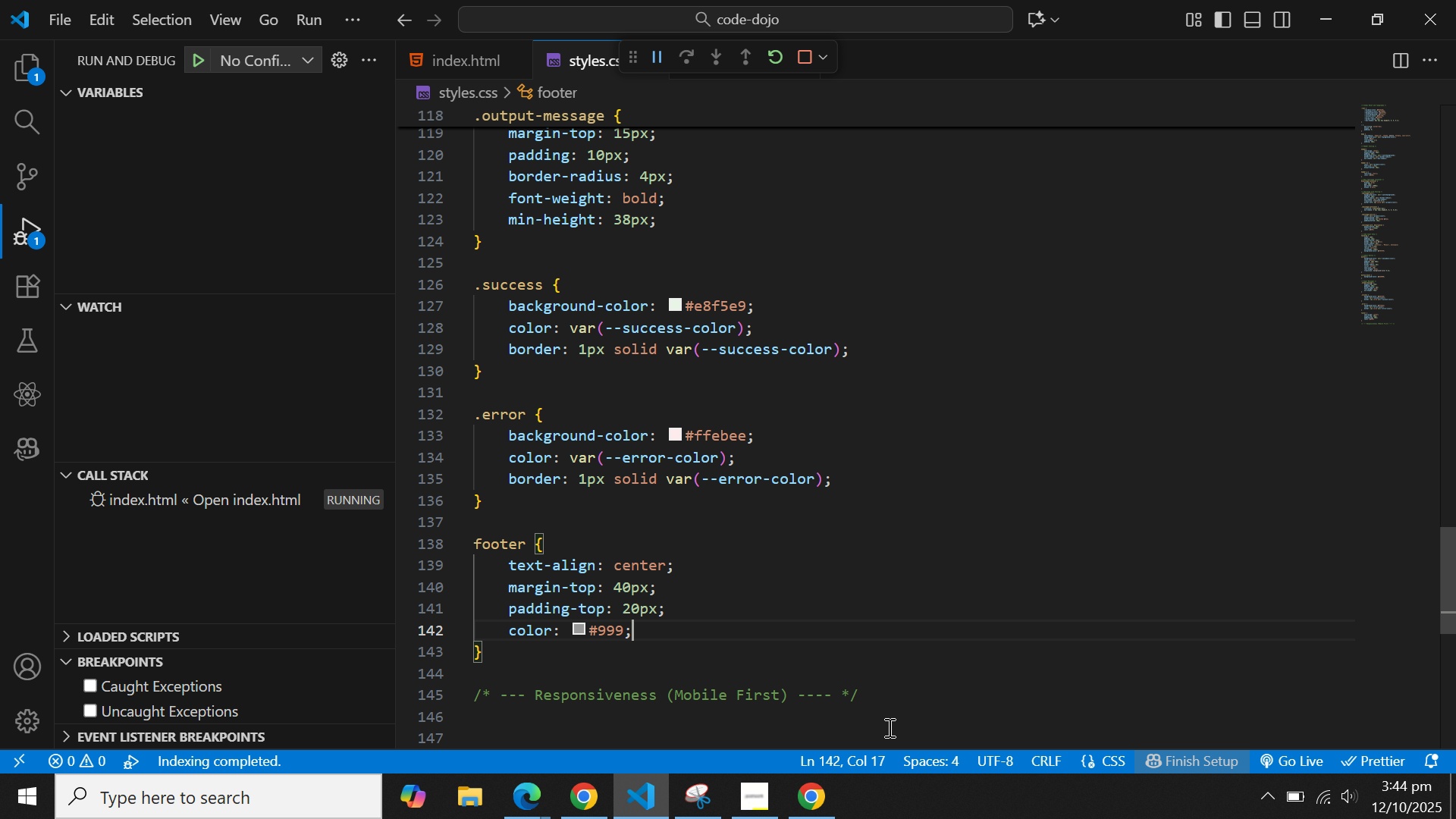 
key(Enter)
 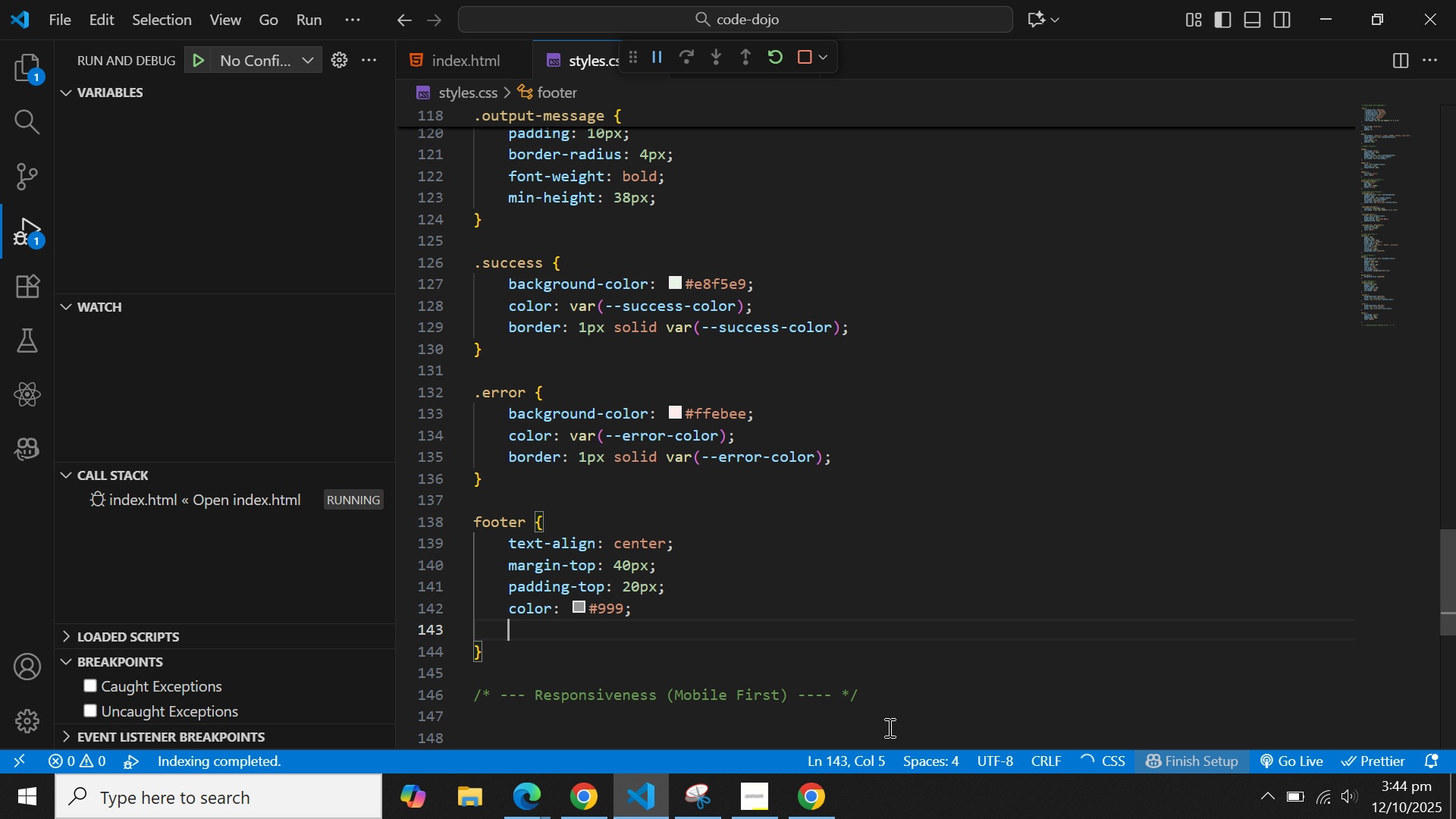 
type(font)
 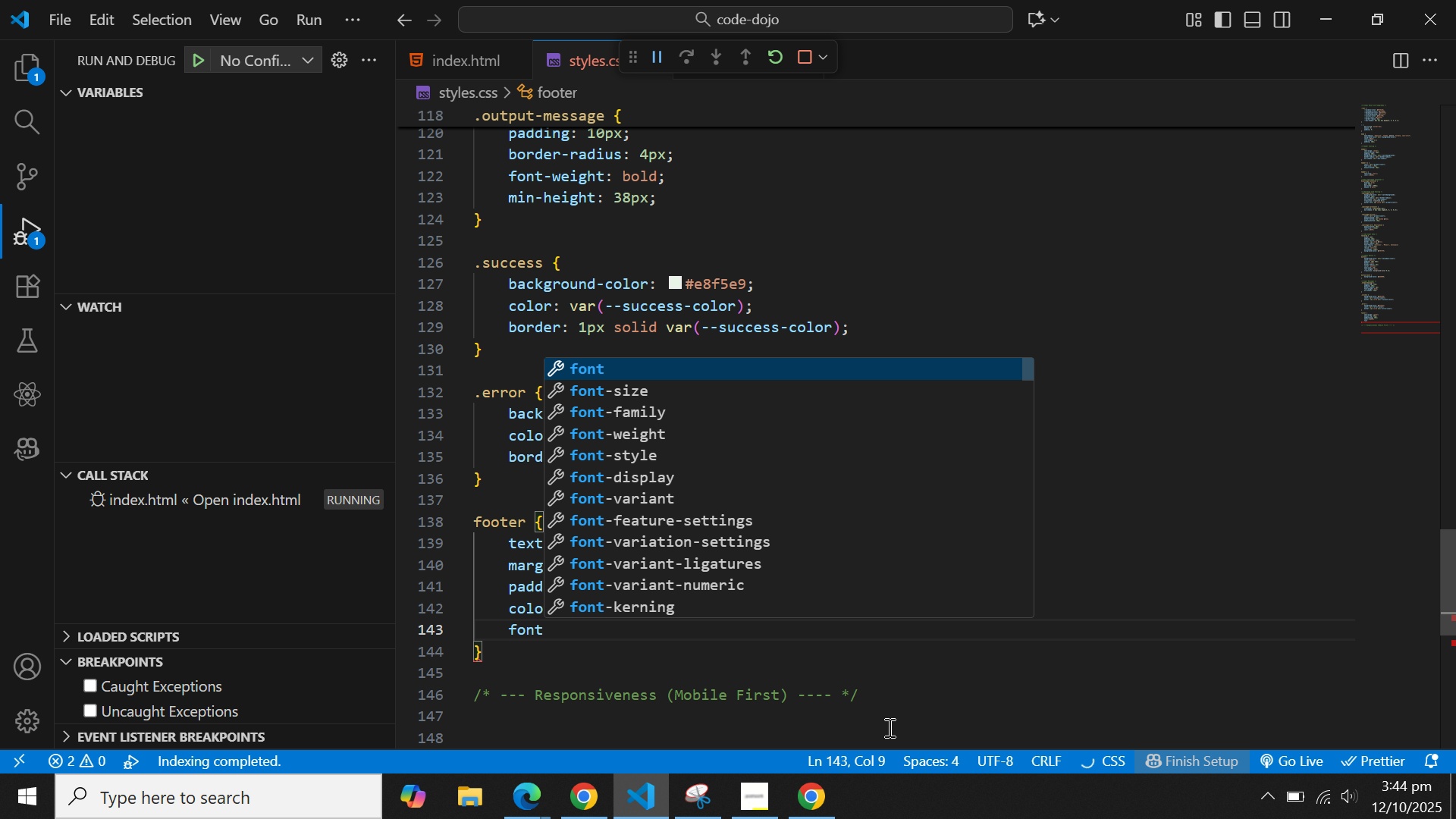 
key(ArrowDown)
 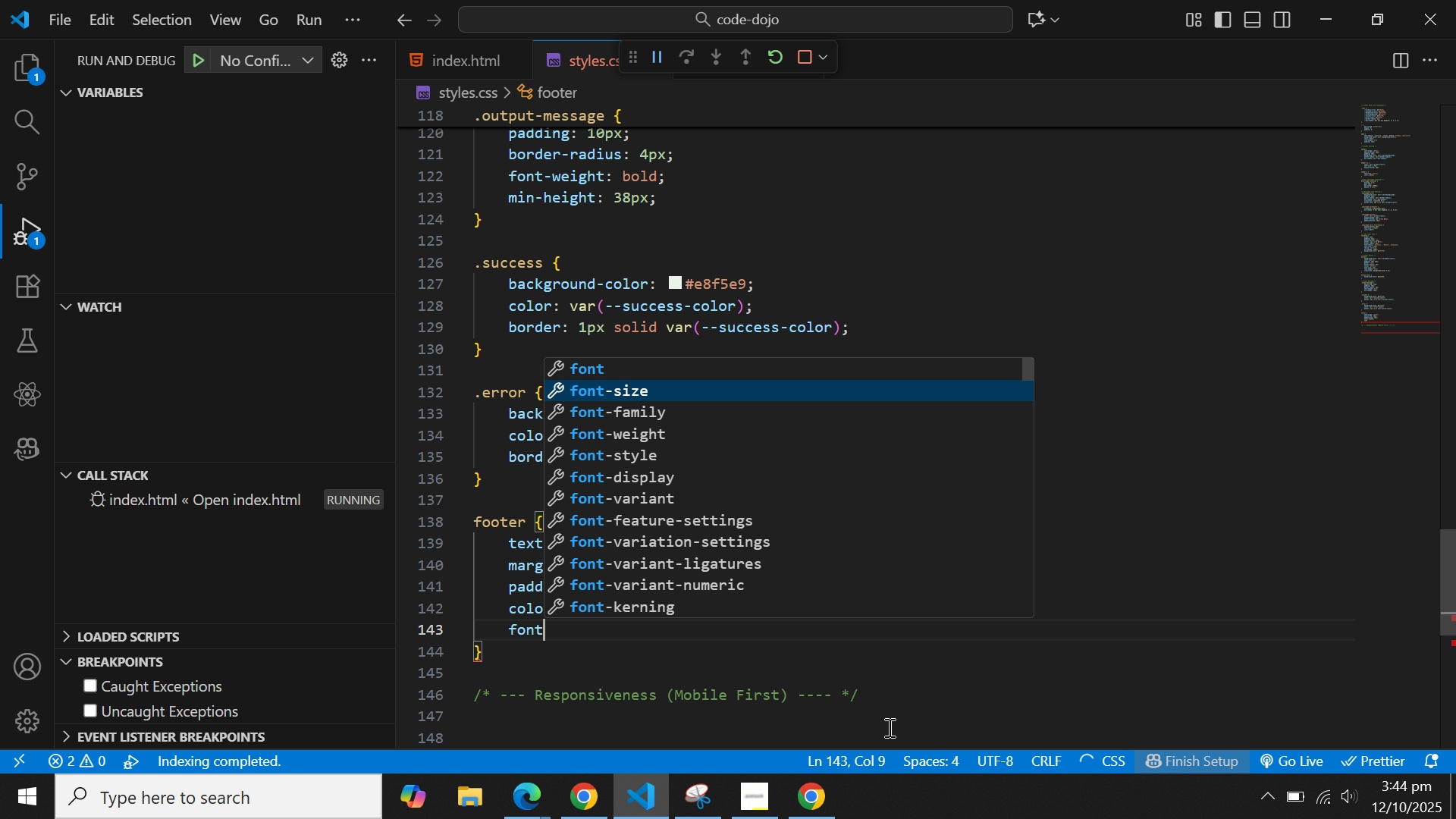 
key(Enter)
 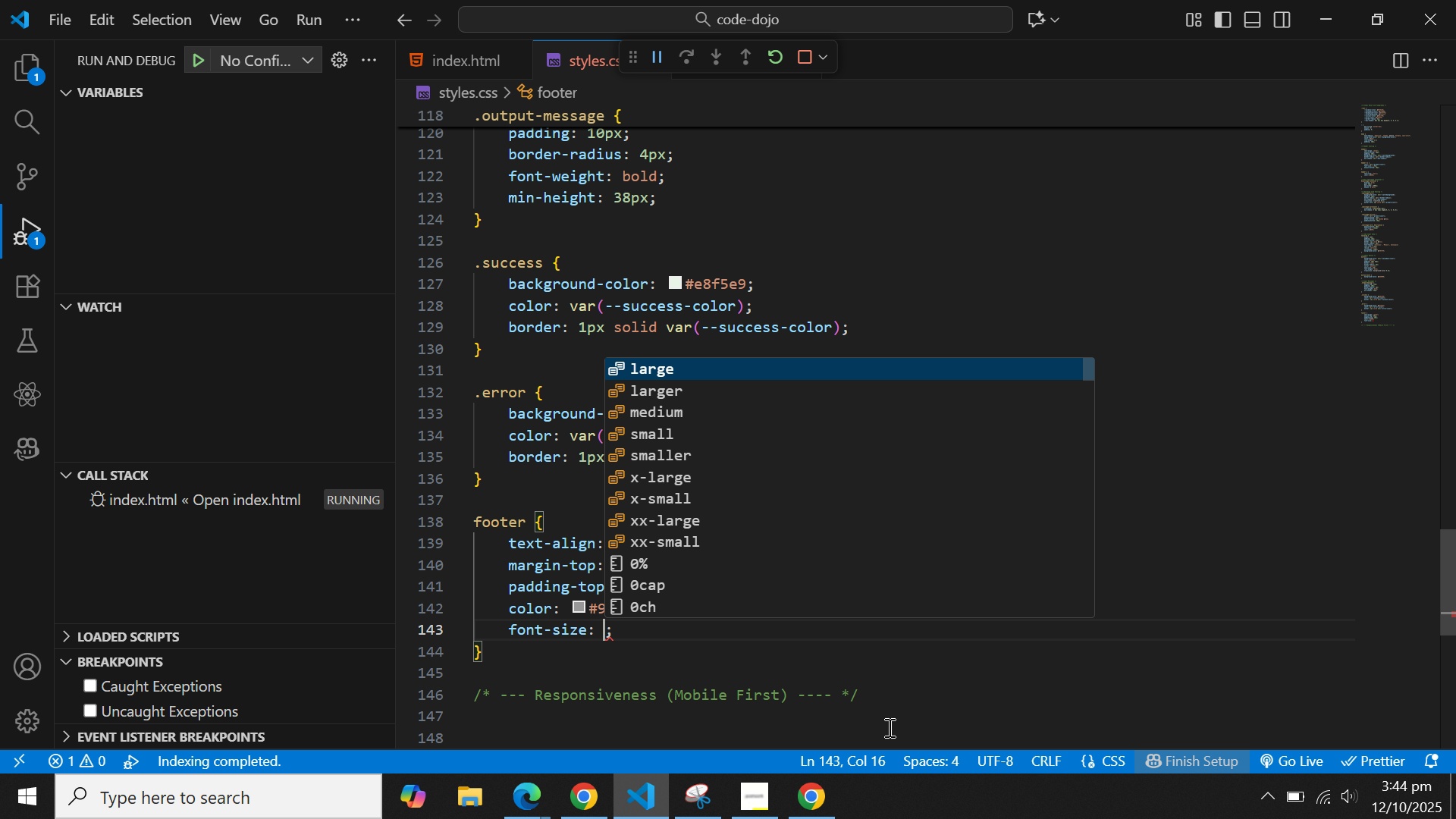 
type(0.8em)
 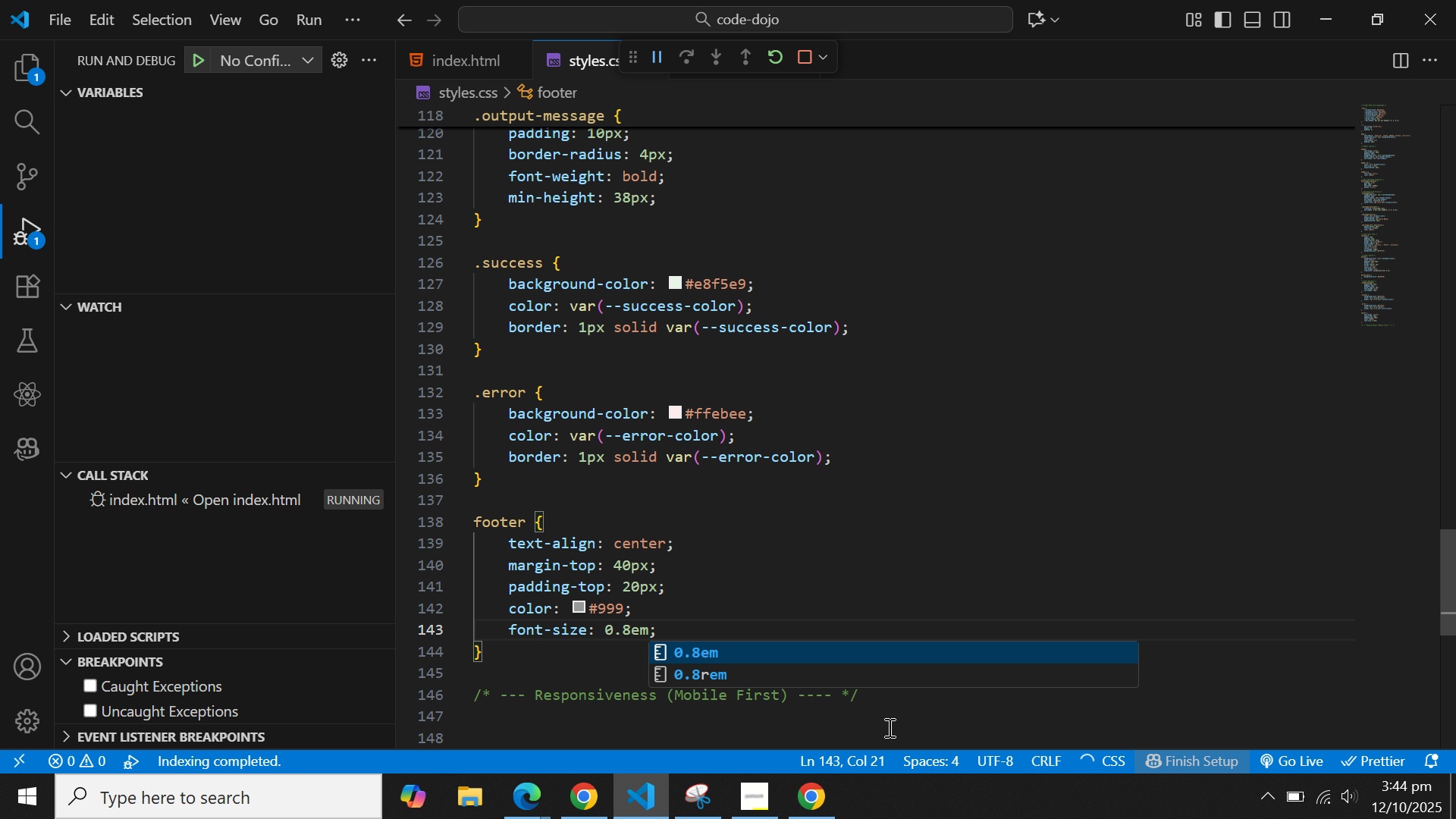 
key(Enter)
 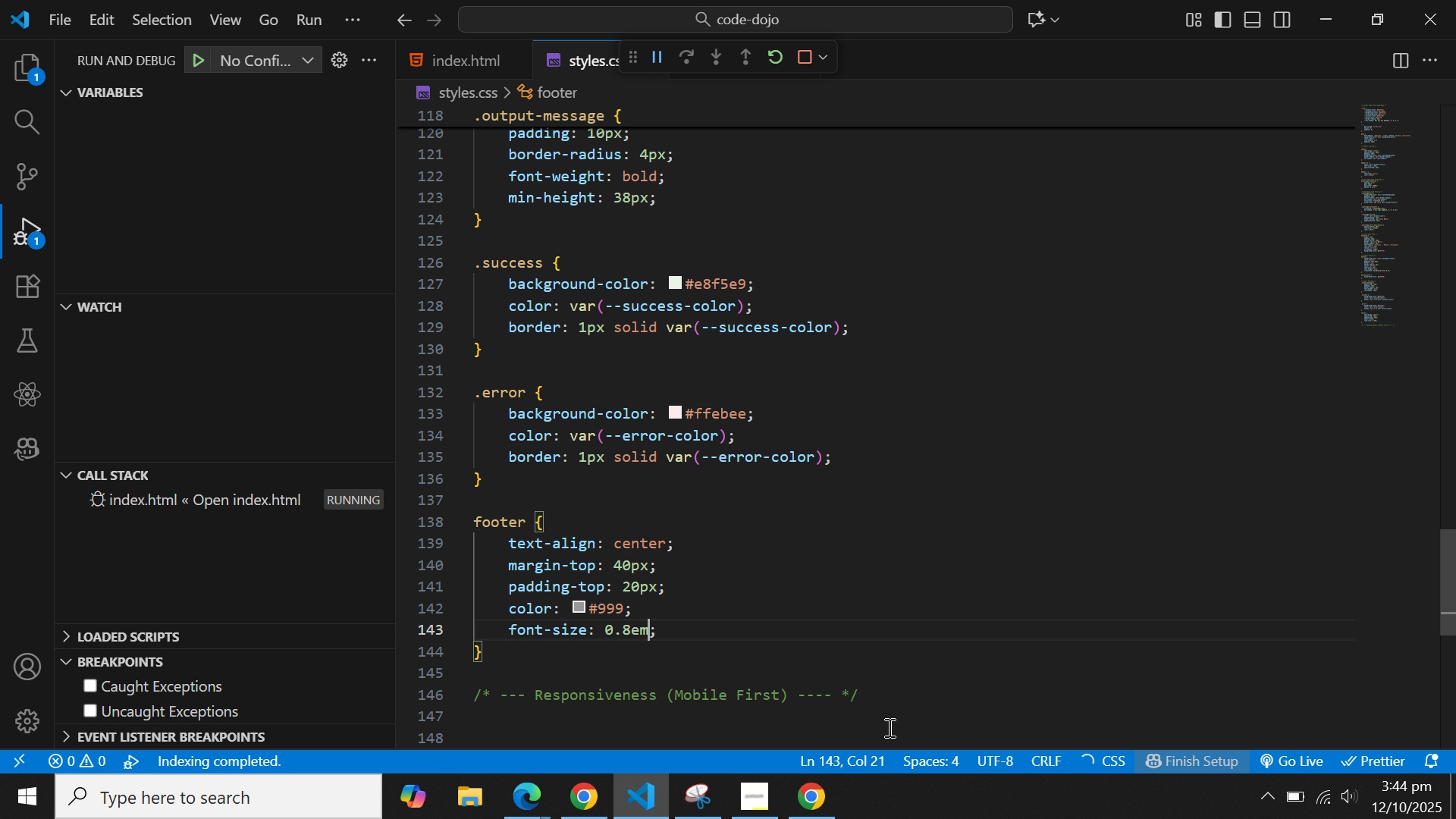 
key(ArrowDown)
 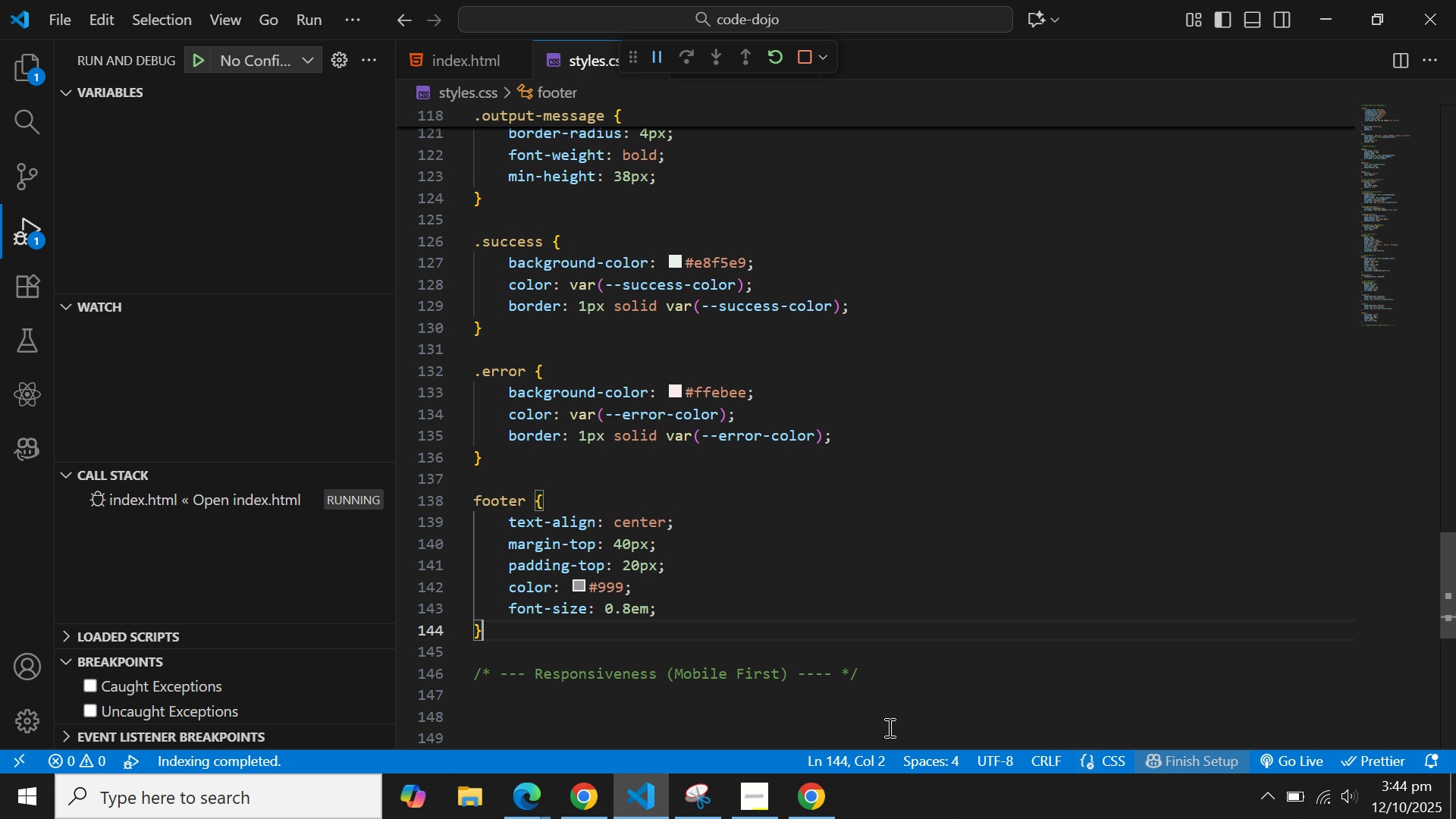 
key(ArrowDown)
 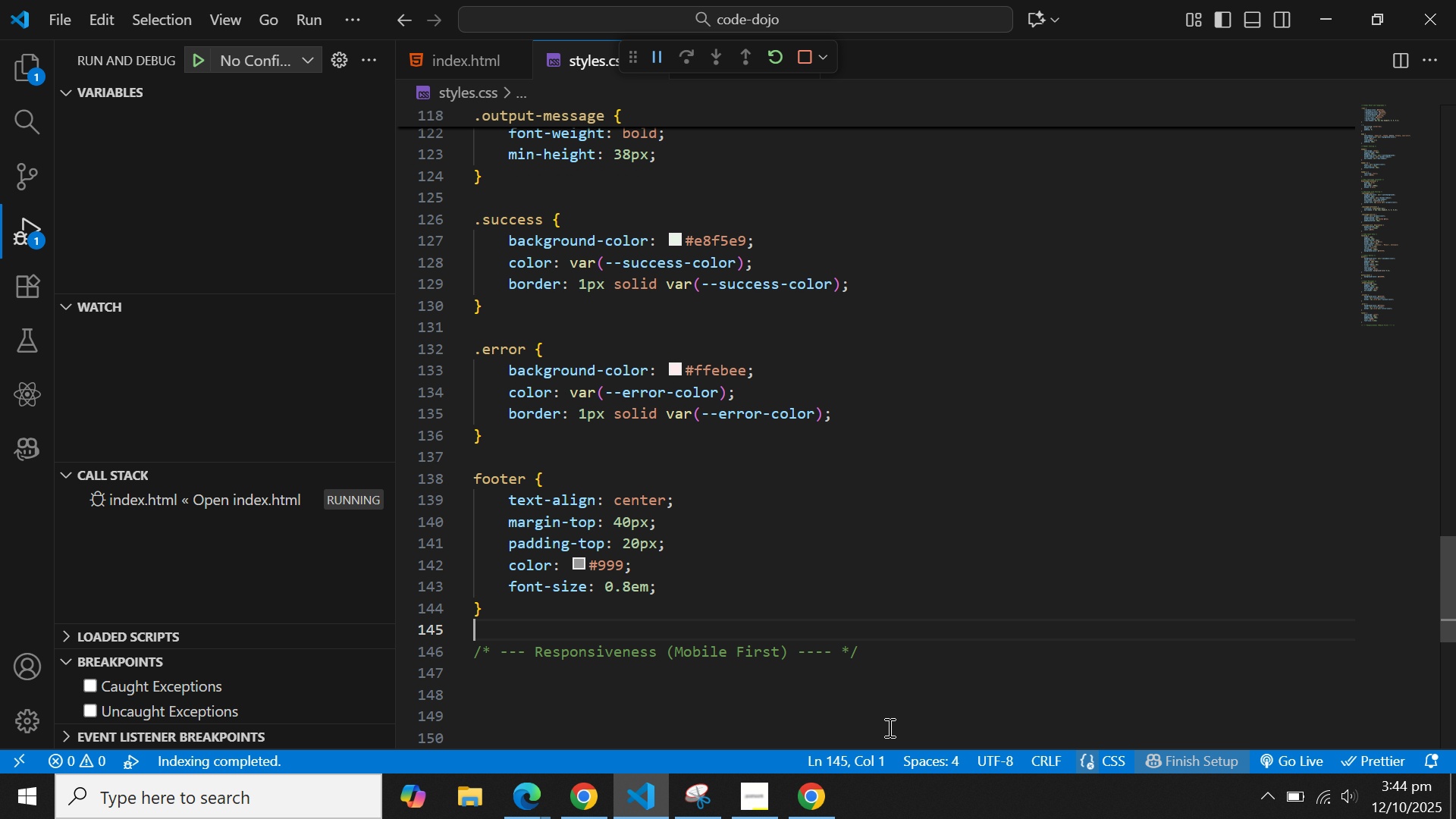 
key(ArrowDown)
 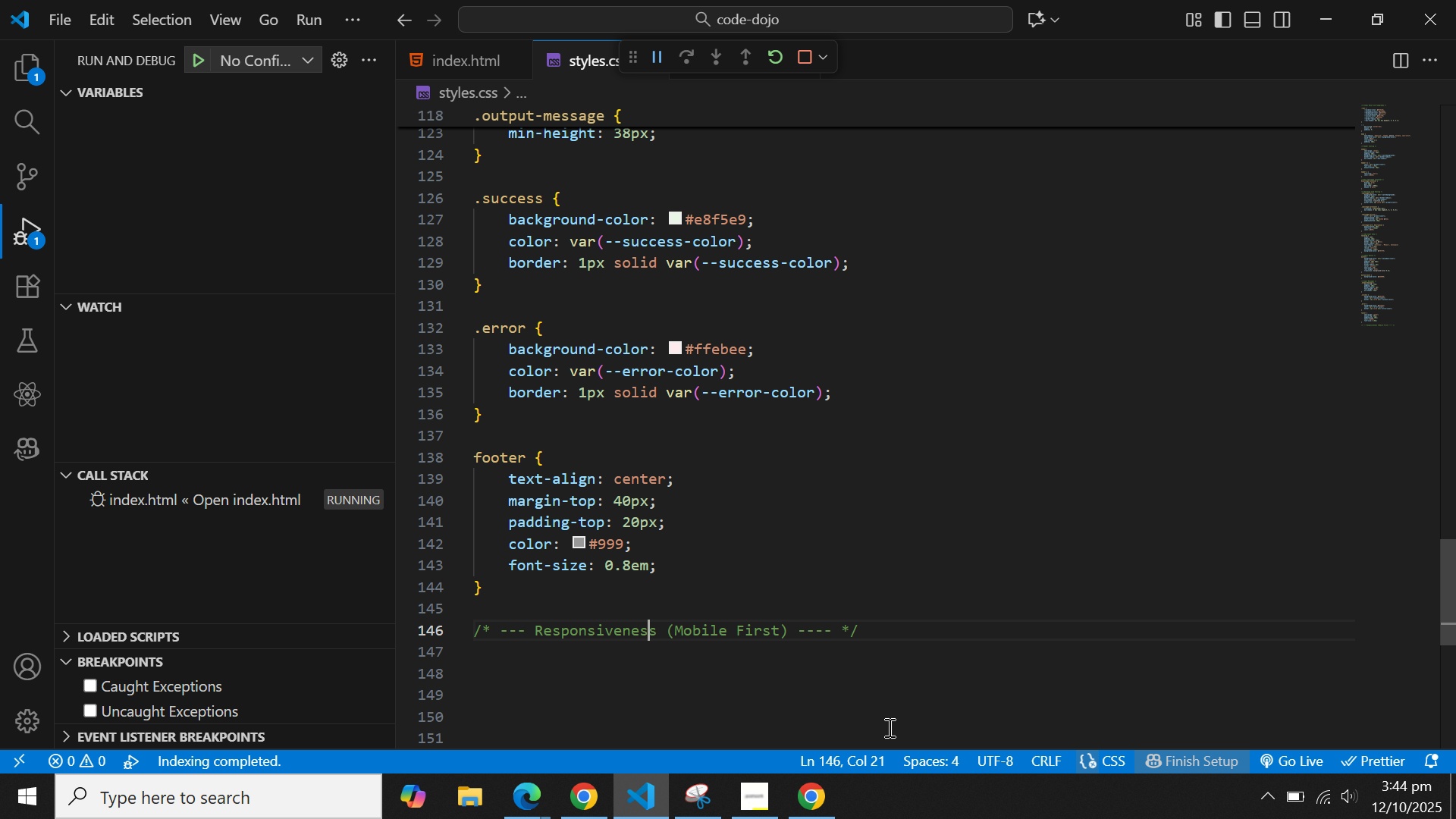 
key(ArrowDown)
 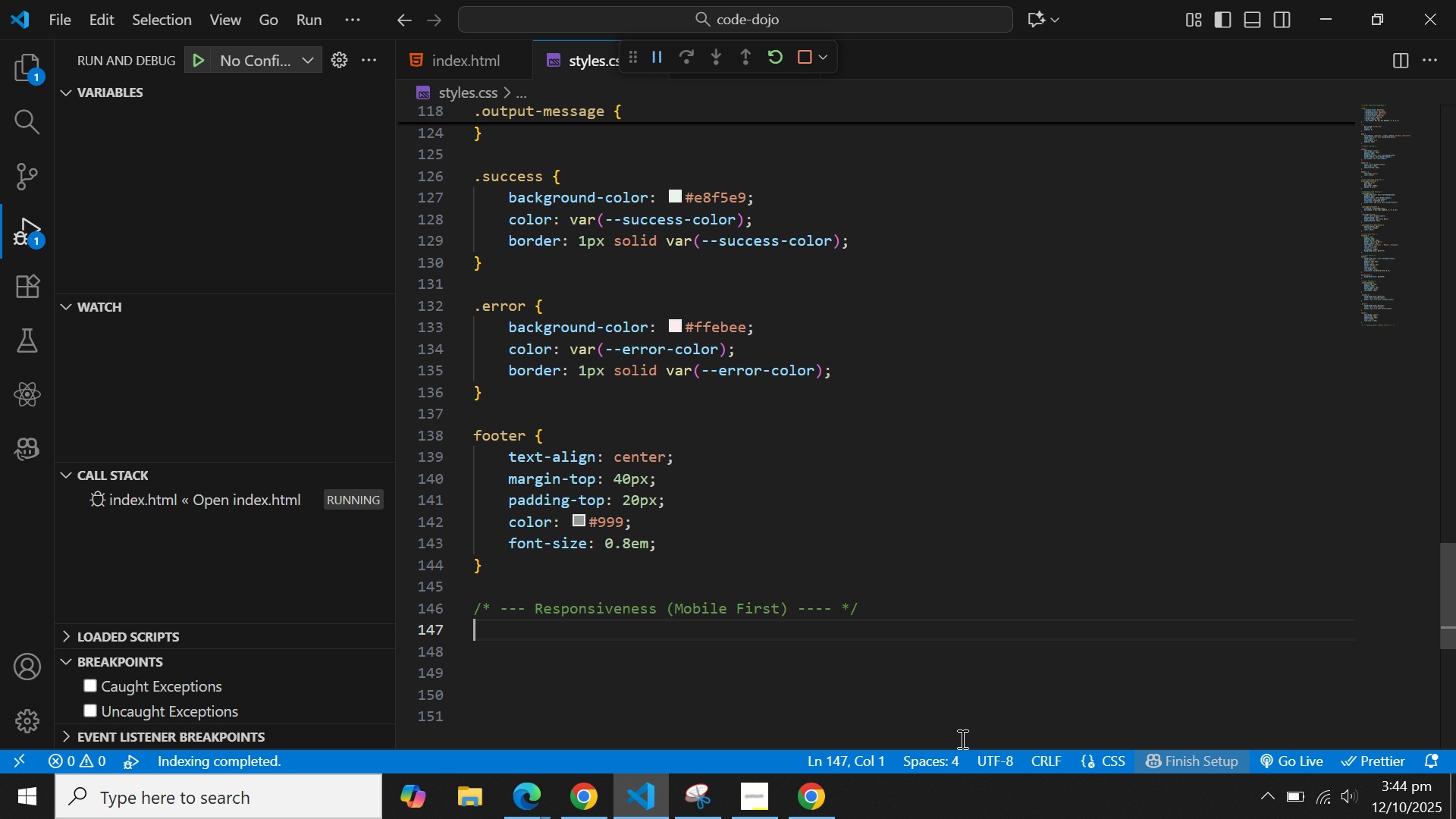 
scroll: coordinate [1128, 749], scroll_direction: down, amount: 1.0
 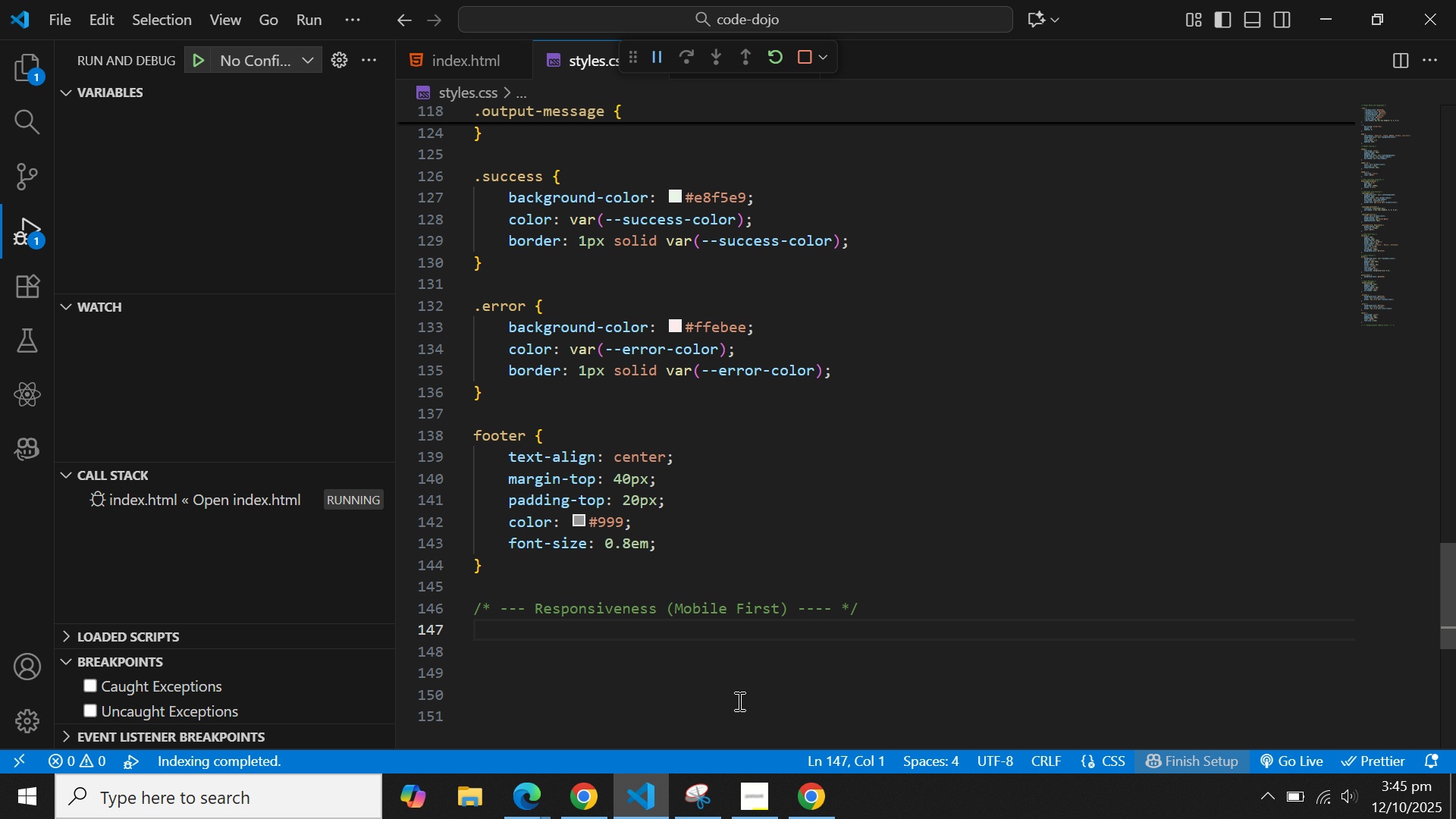 
type(@media (min0)
key(Backspace)
type(-width)
 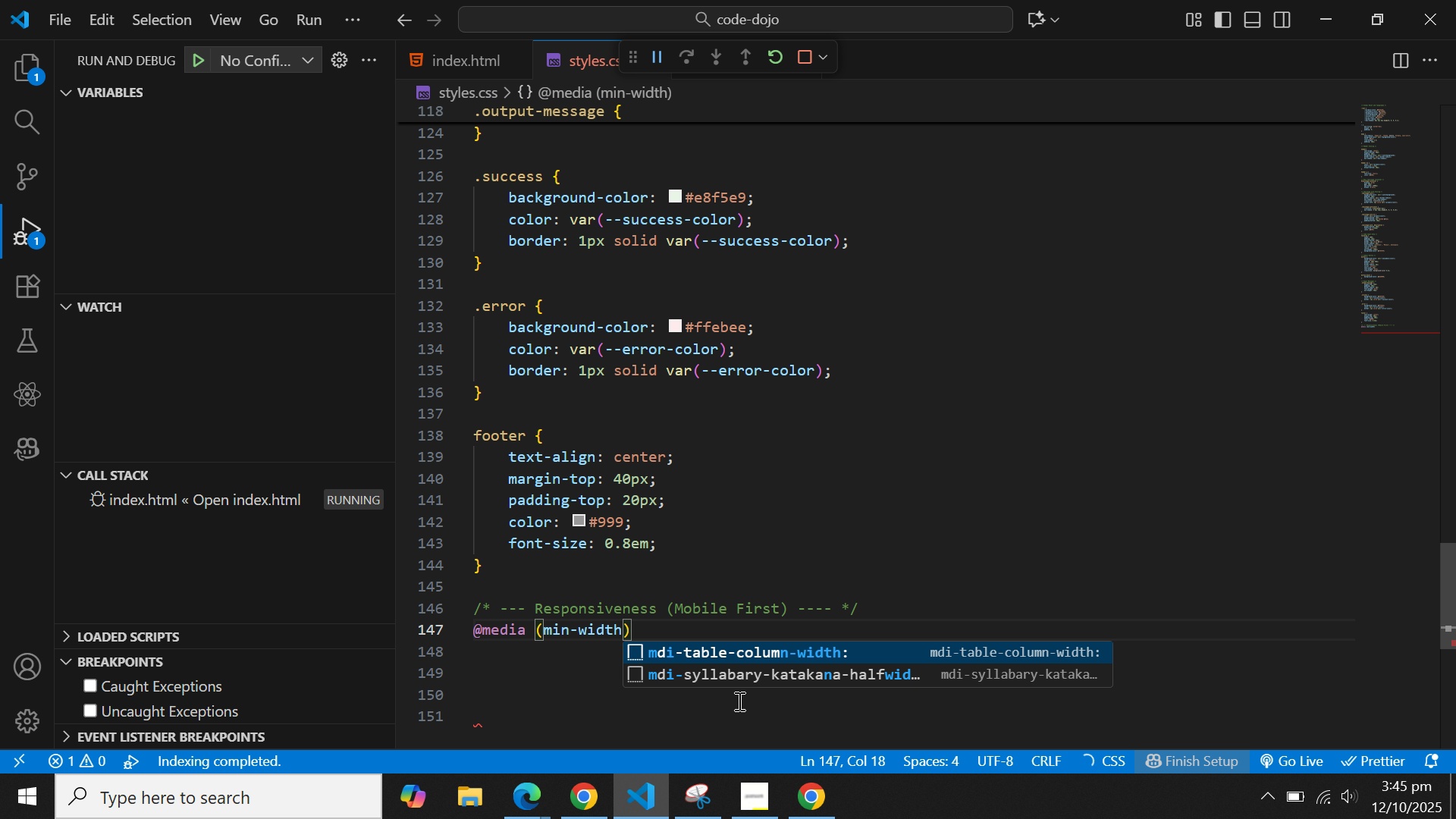 
type(: 700px)
 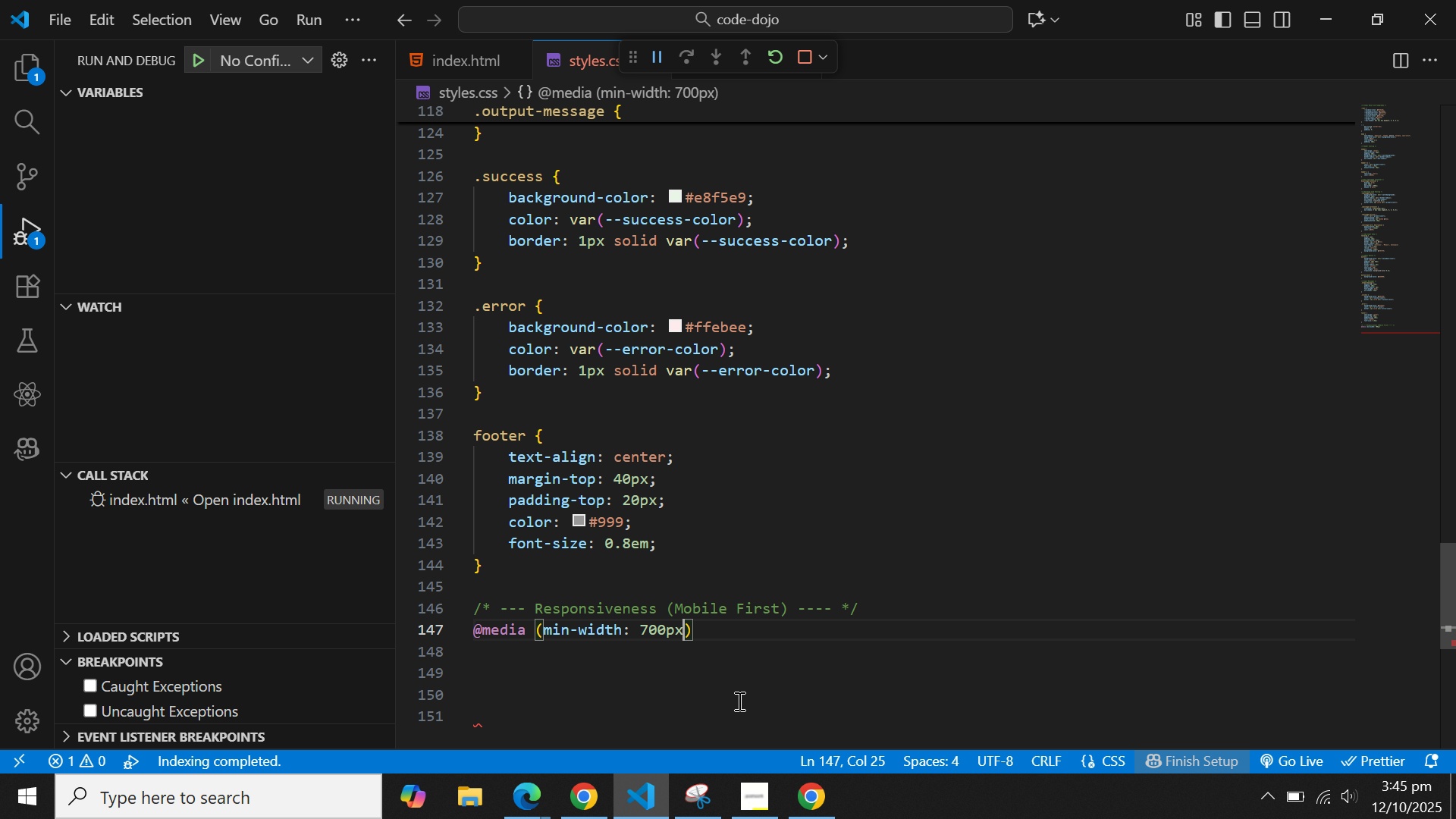 
key(ArrowRight)
 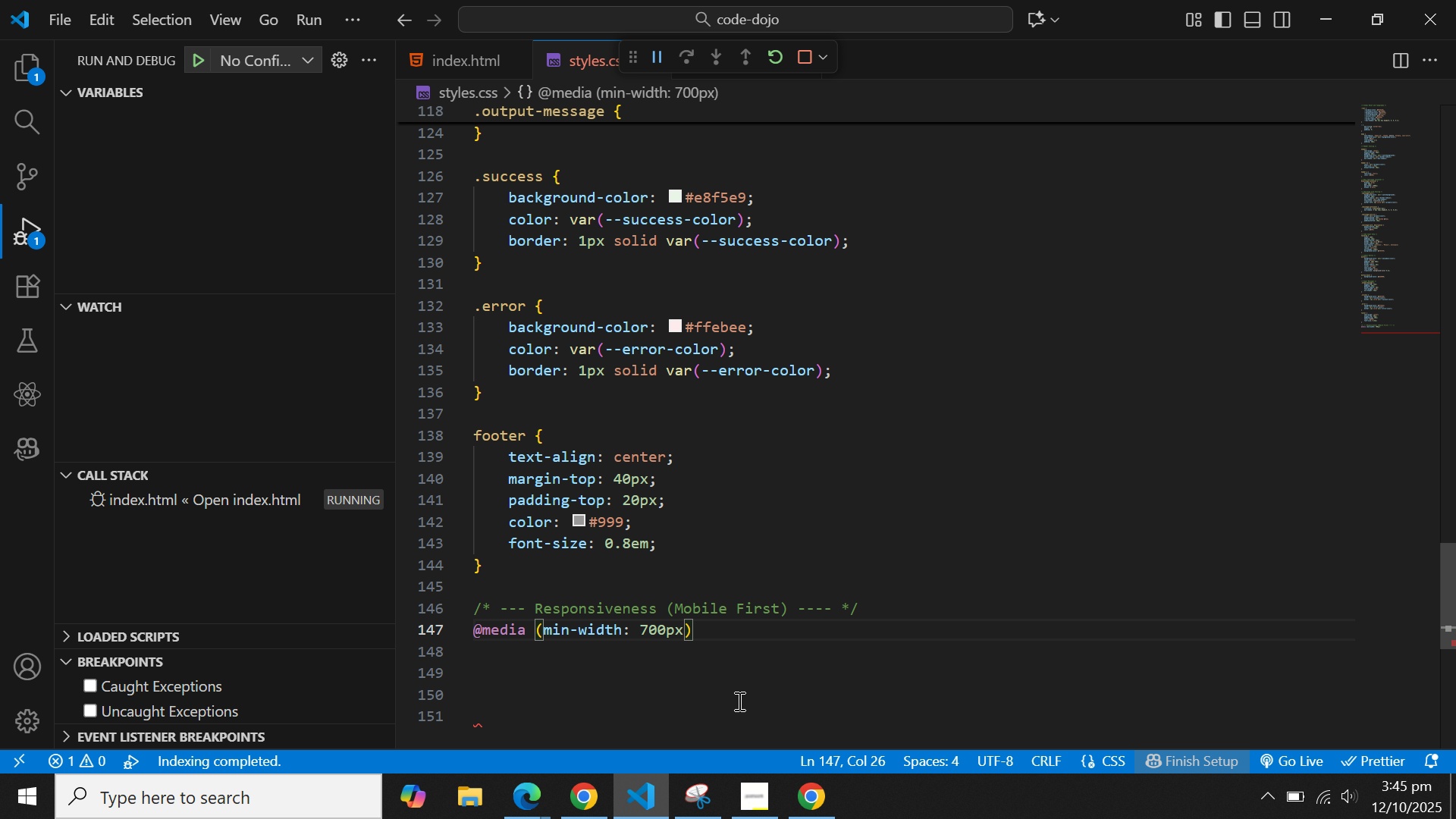 
key(Space)
 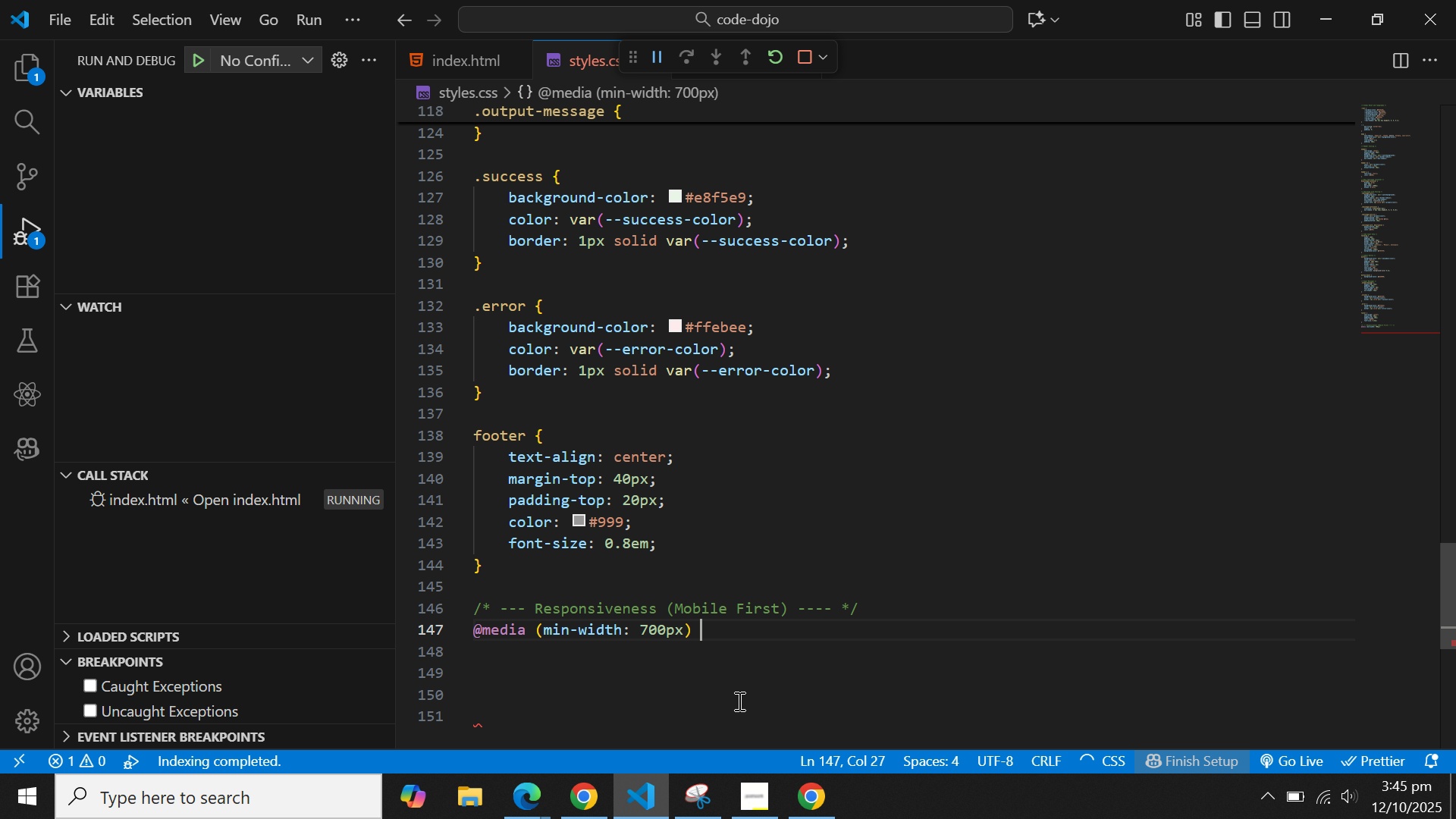 
key(Shift+BracketLeft)
 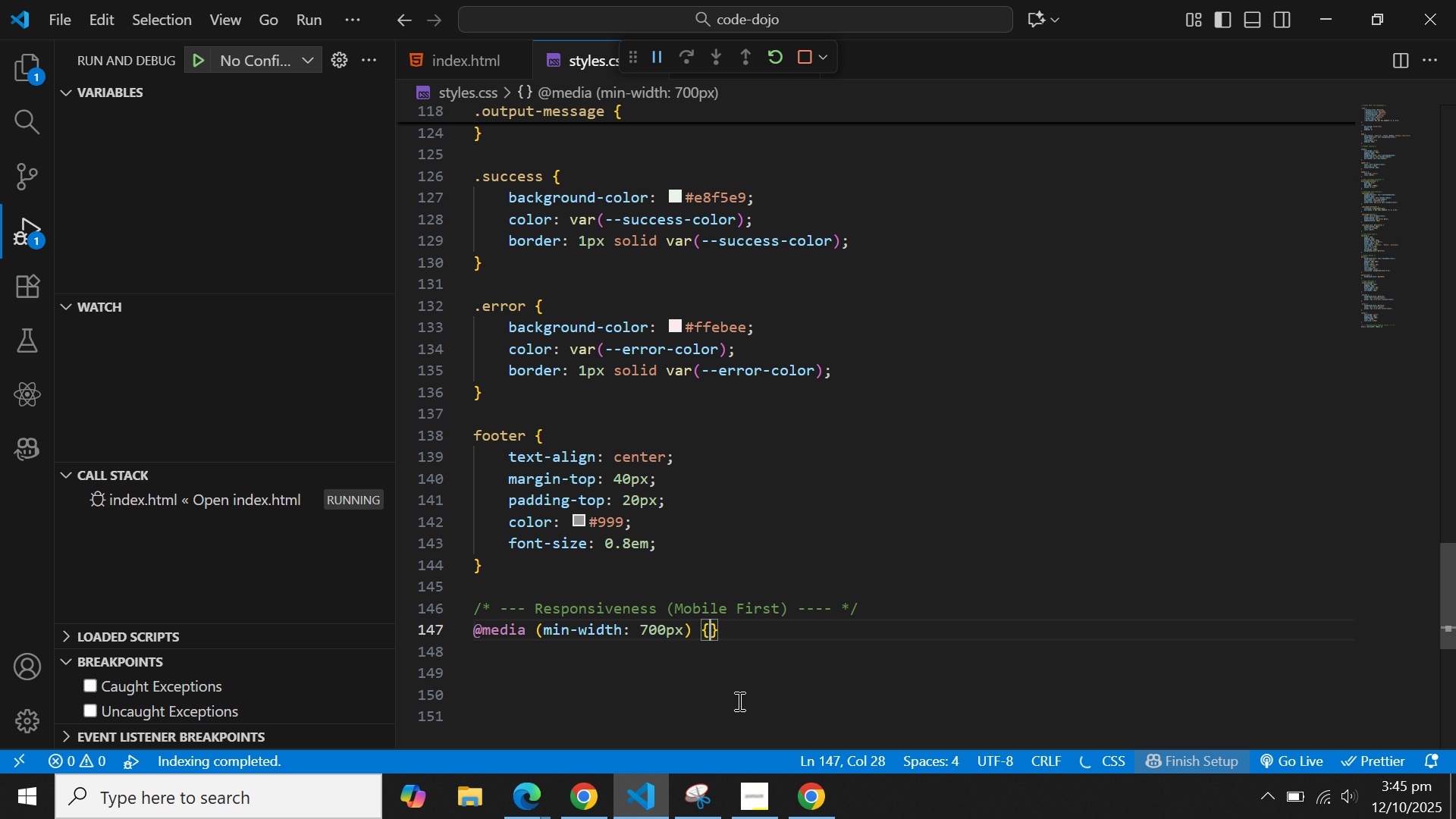 
key(Enter)
 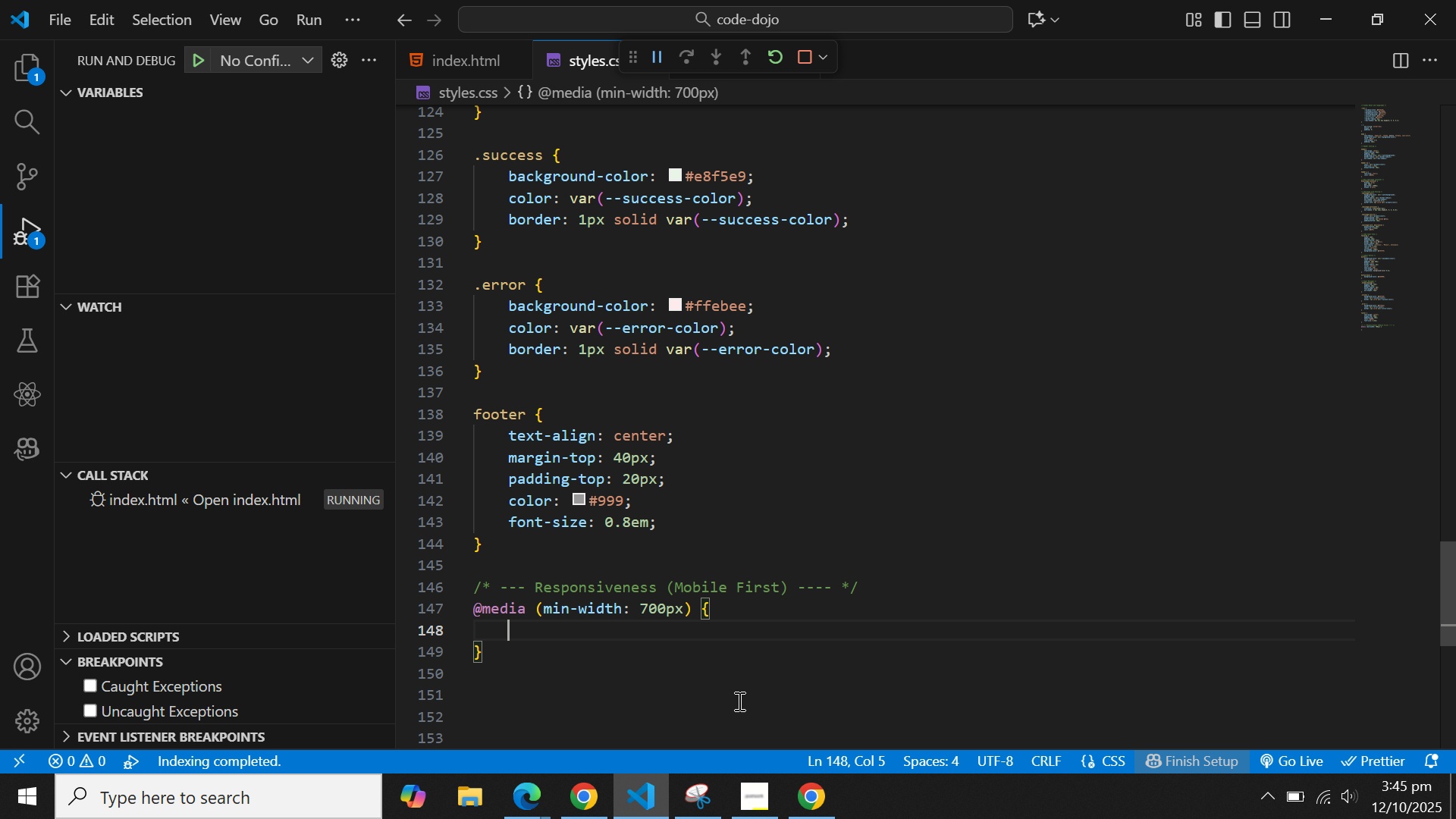 
type(3challenge-container {)
 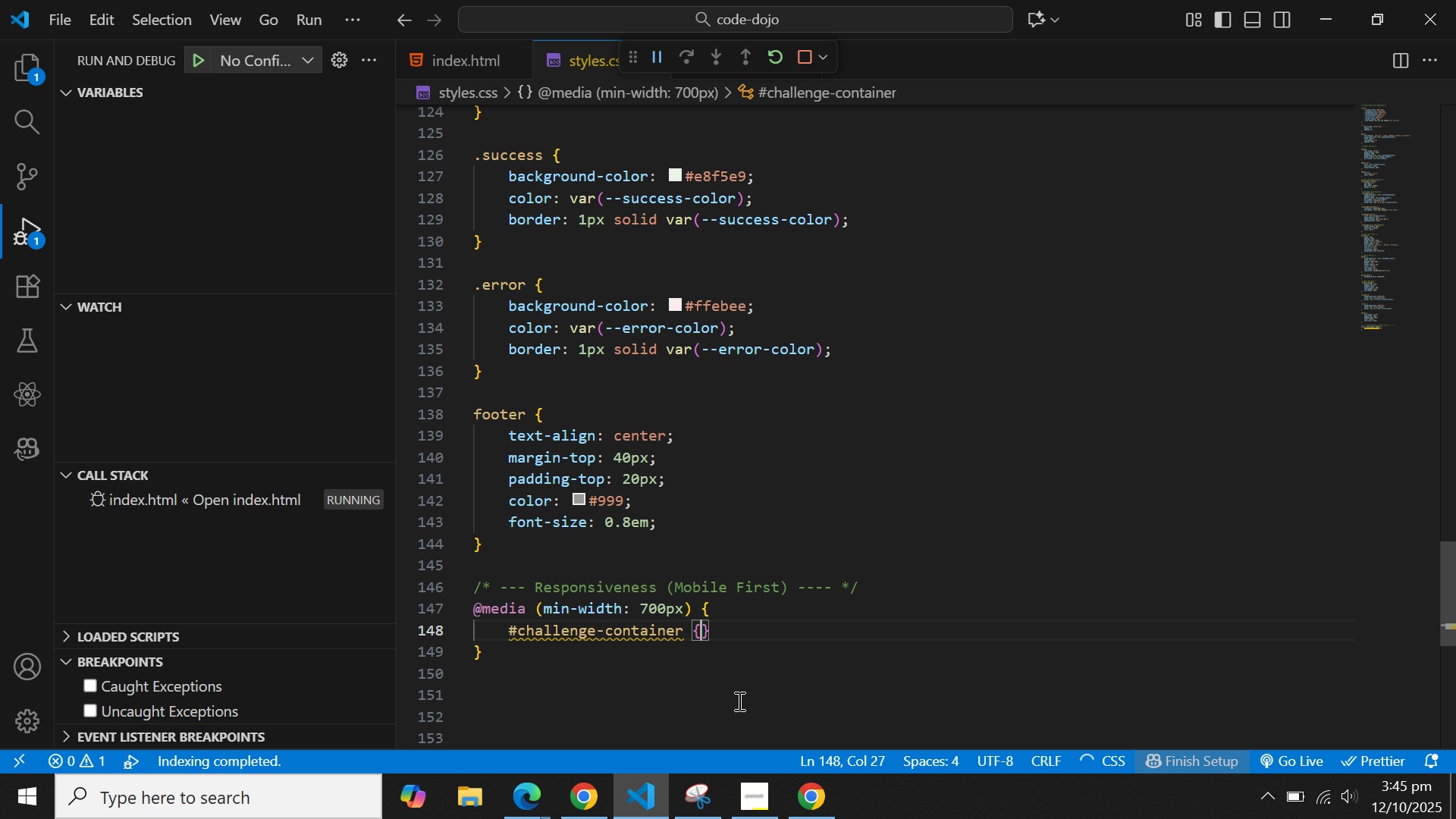 
 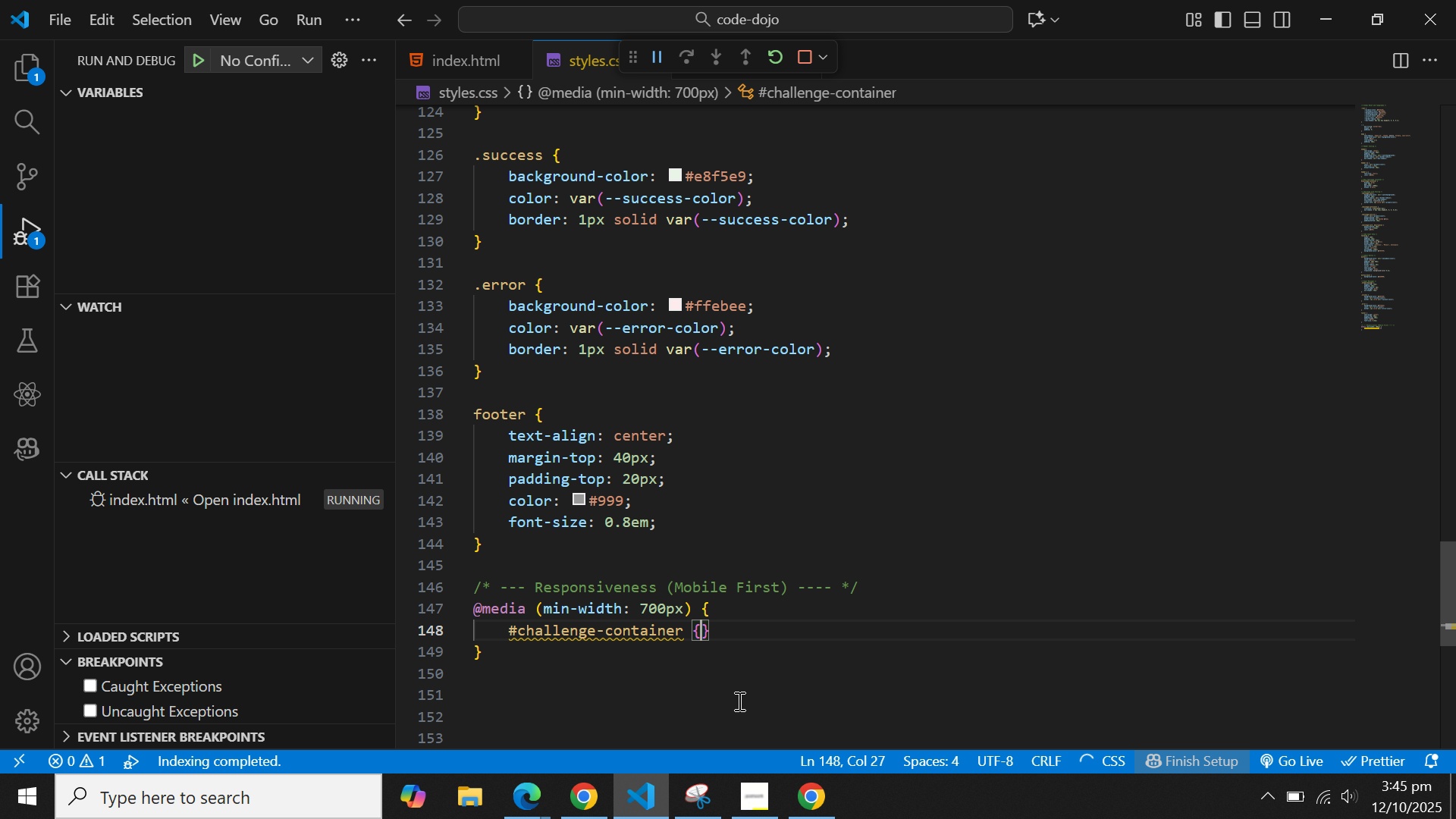 
key(Enter)
 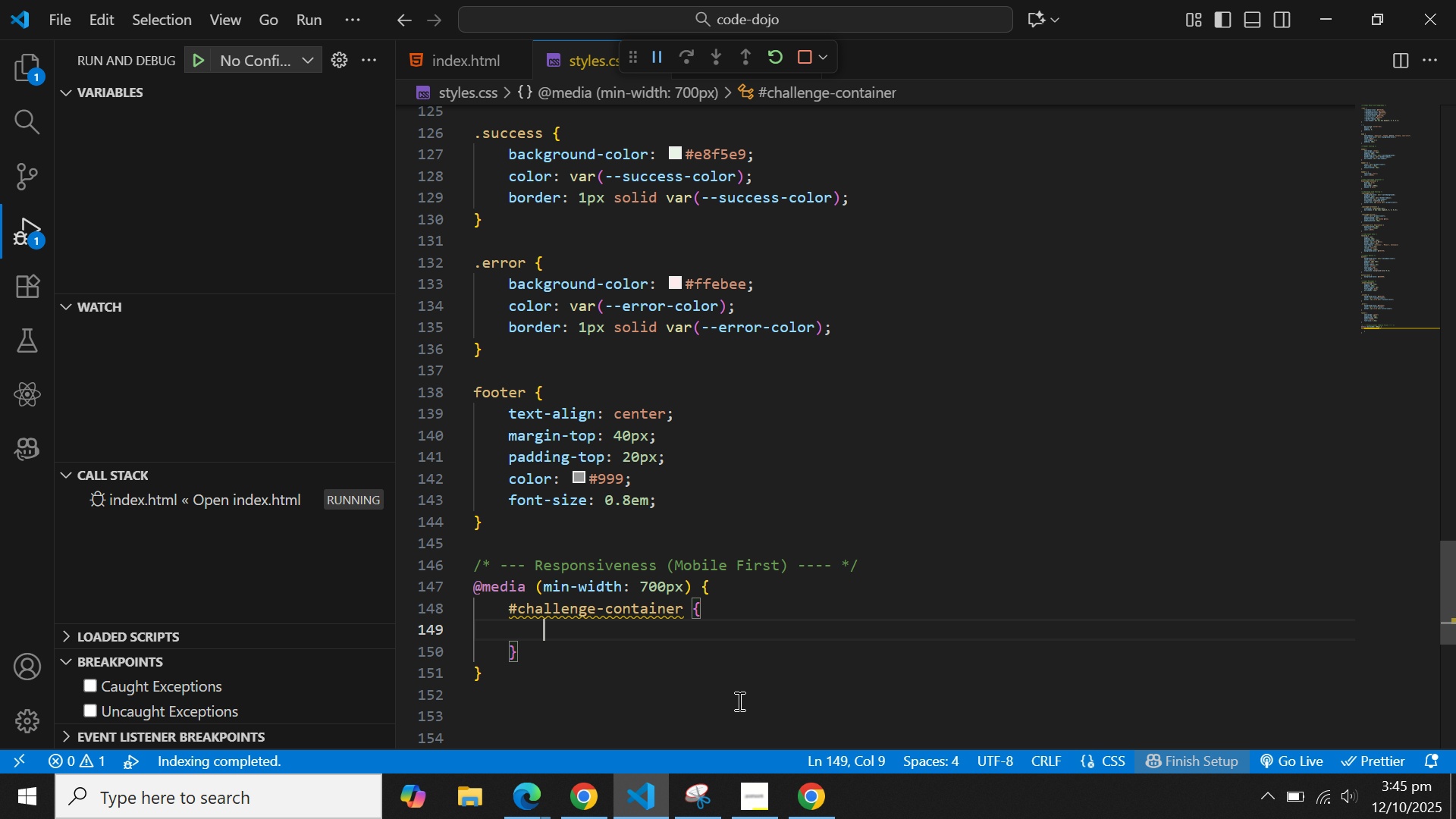 
type(girf)
key(Backspace)
key(Backspace)
key(Backspace)
key(Backspace)
type(roi)
key(Backspace)
key(Backspace)
key(Backspace)
type(gird)
key(Backspace)
key(Backspace)
key(Backspace)
type(rid)
 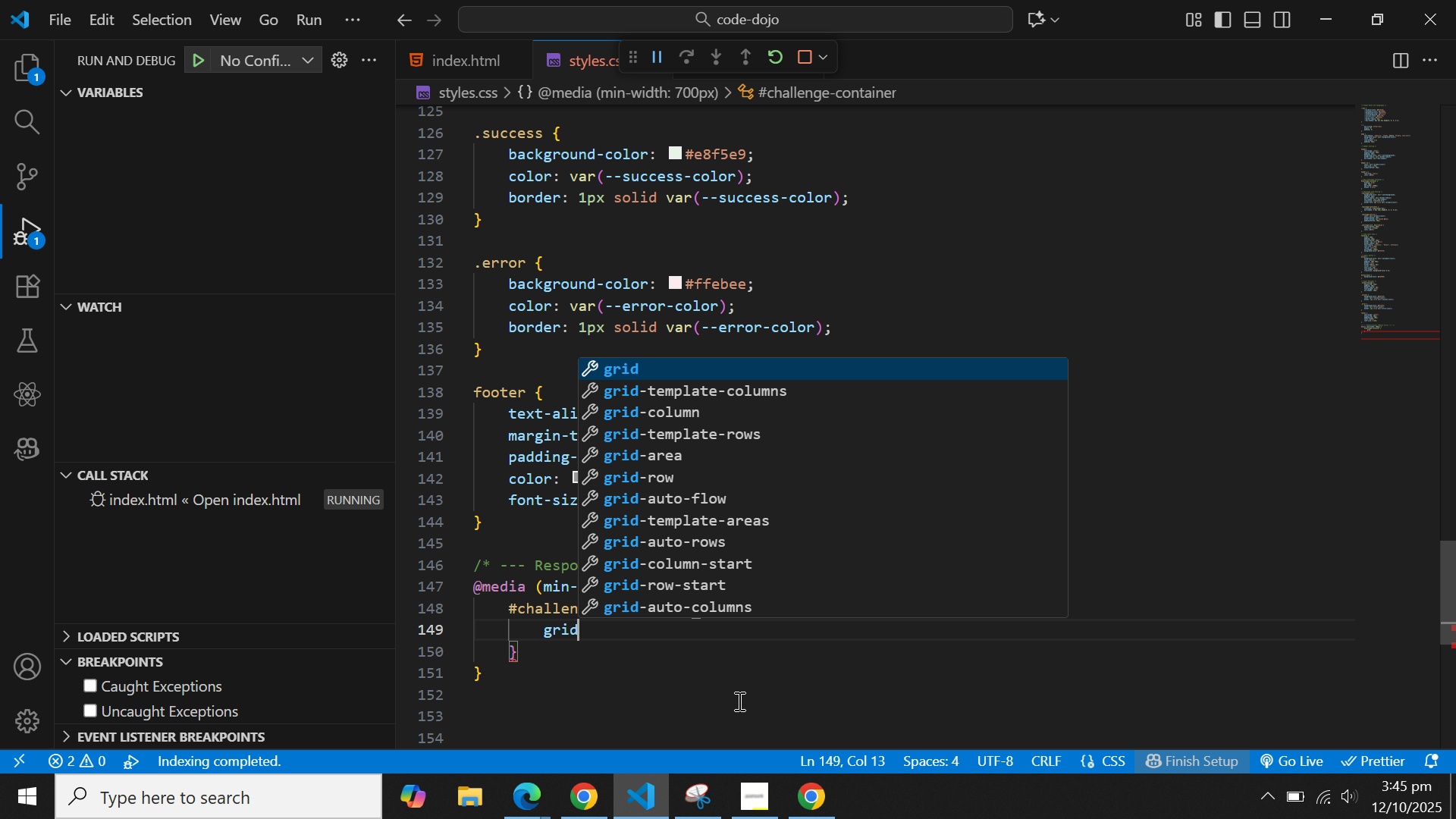 
key(ArrowDown)
 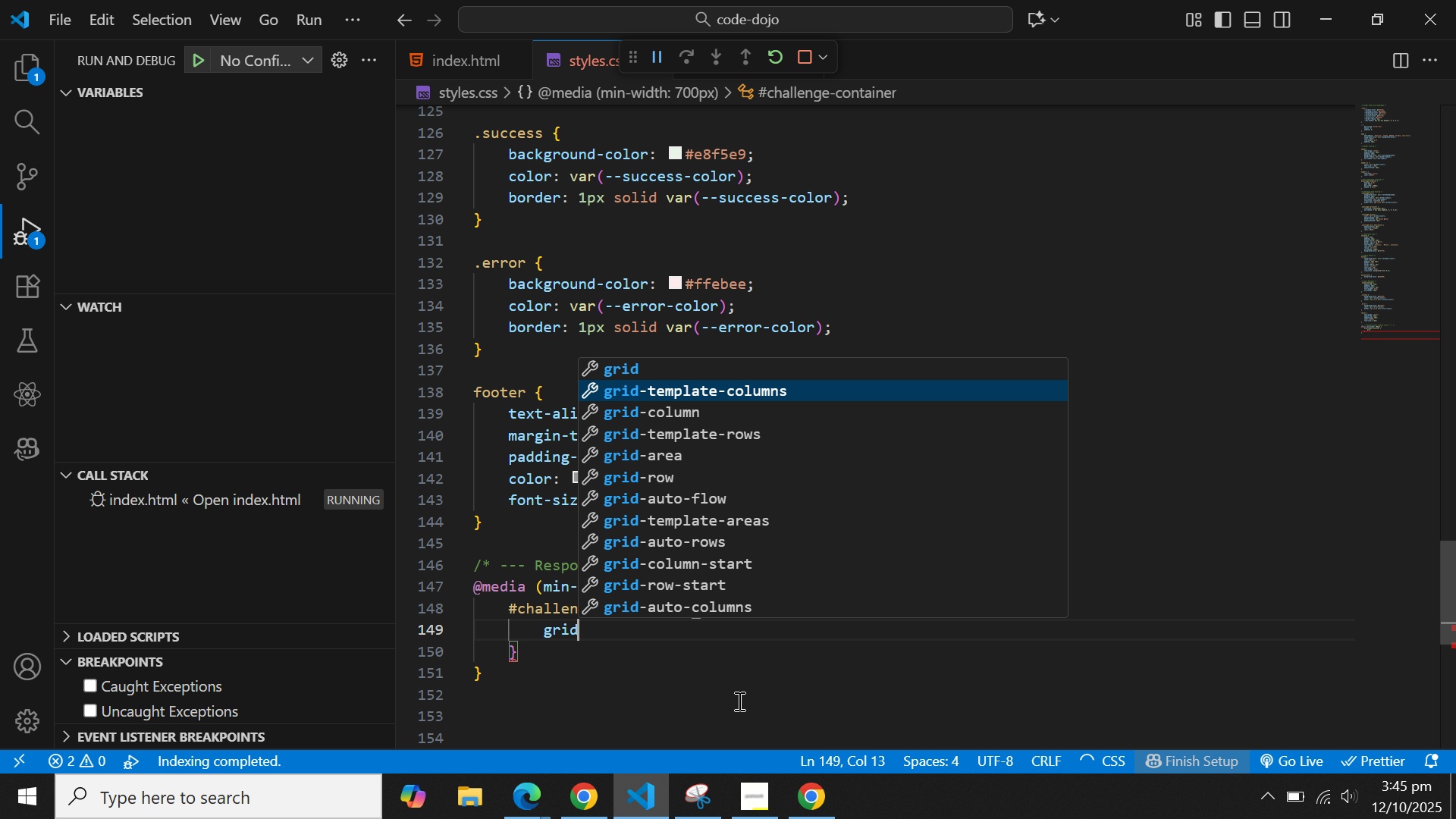 
key(Enter)
 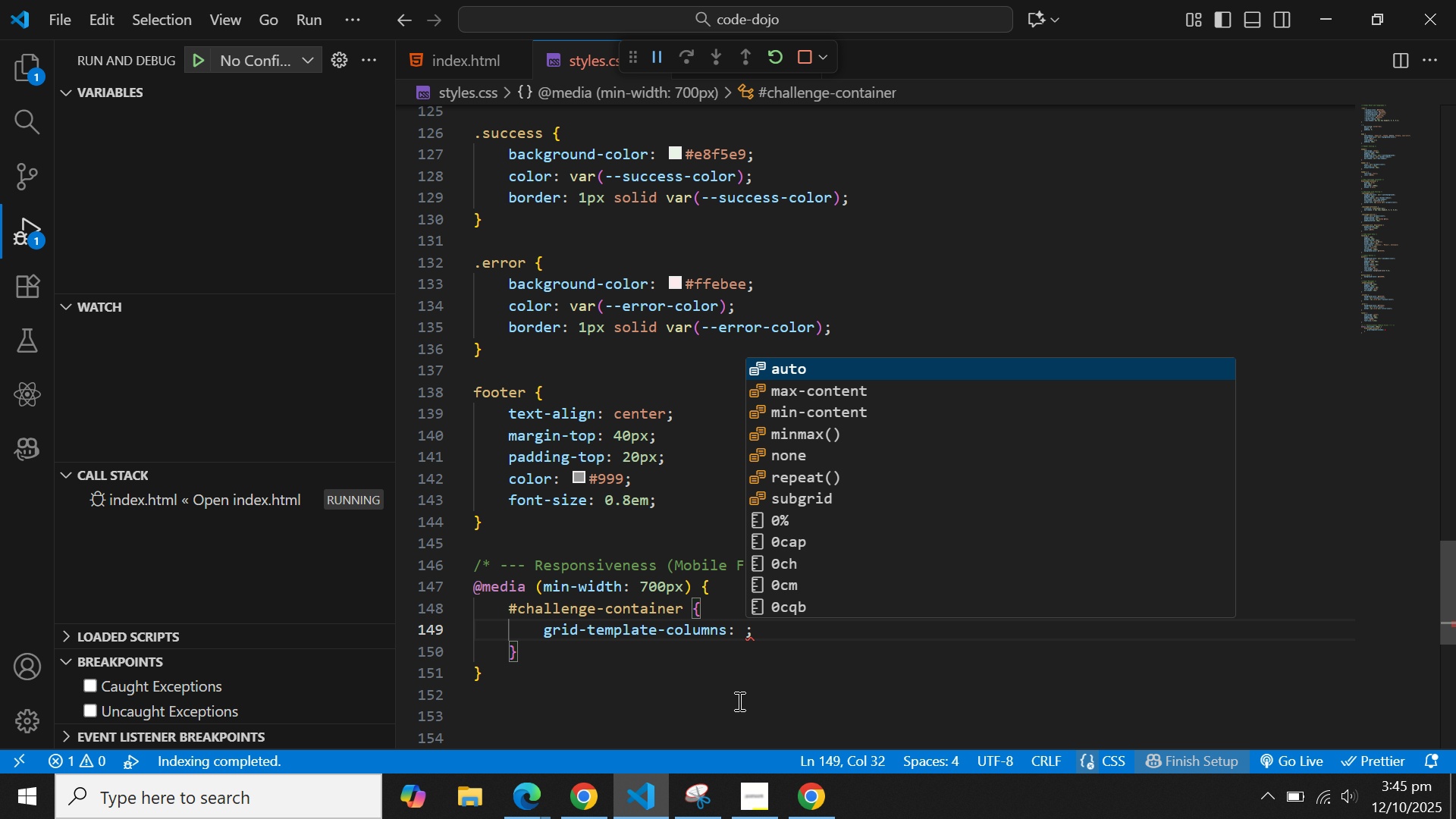 
type(re)
 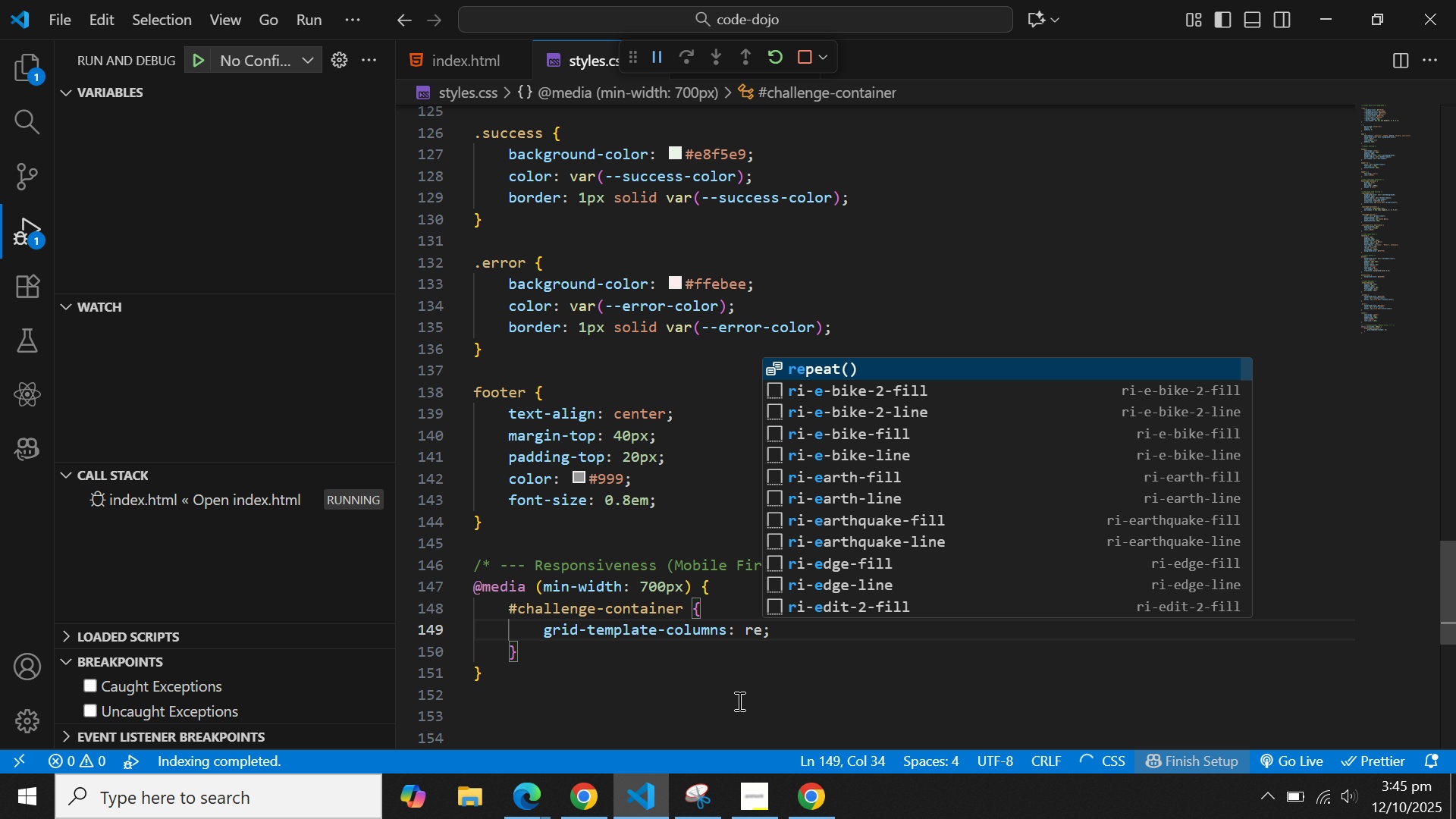 
key(Enter)
 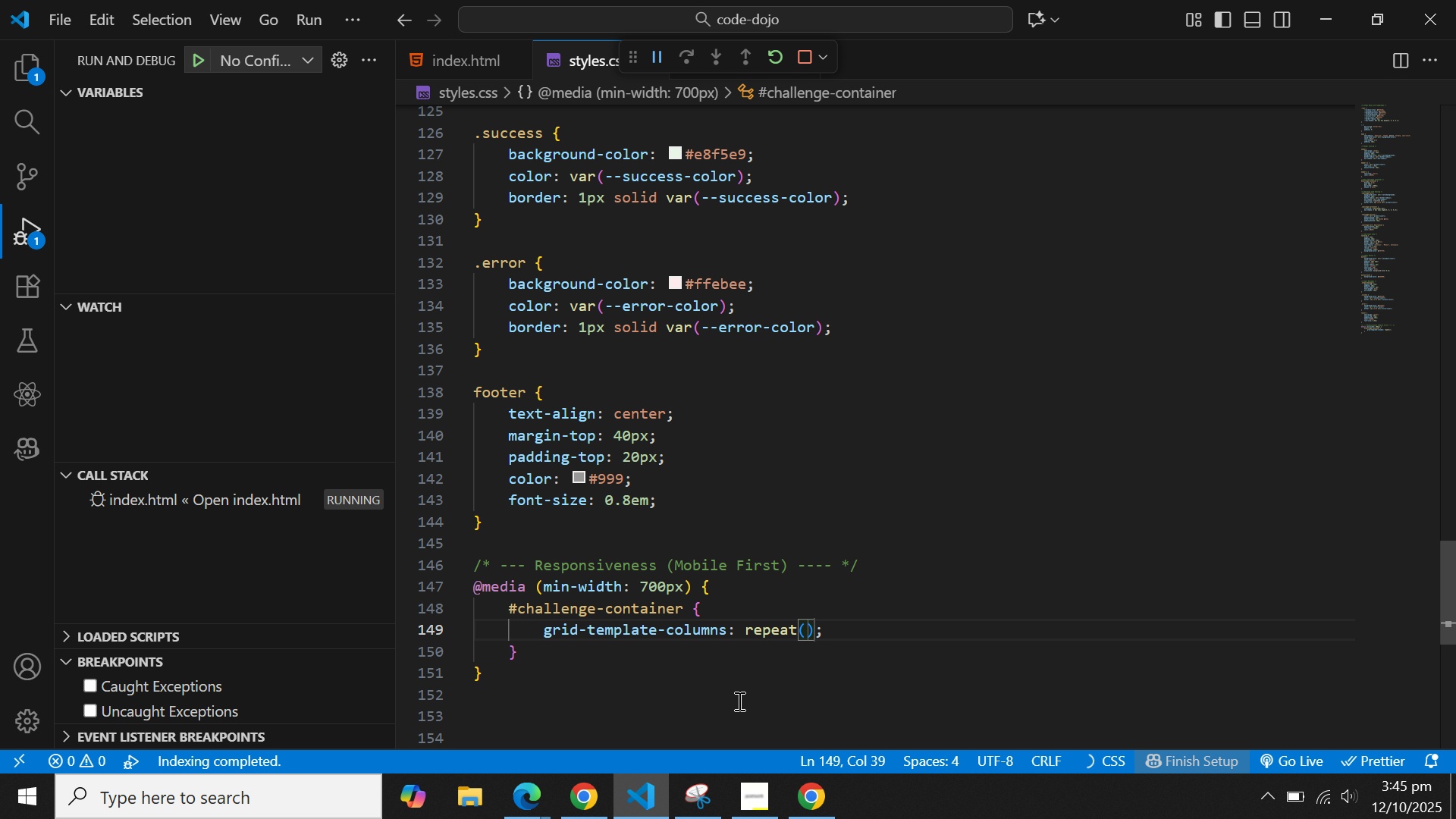 
type(au)
 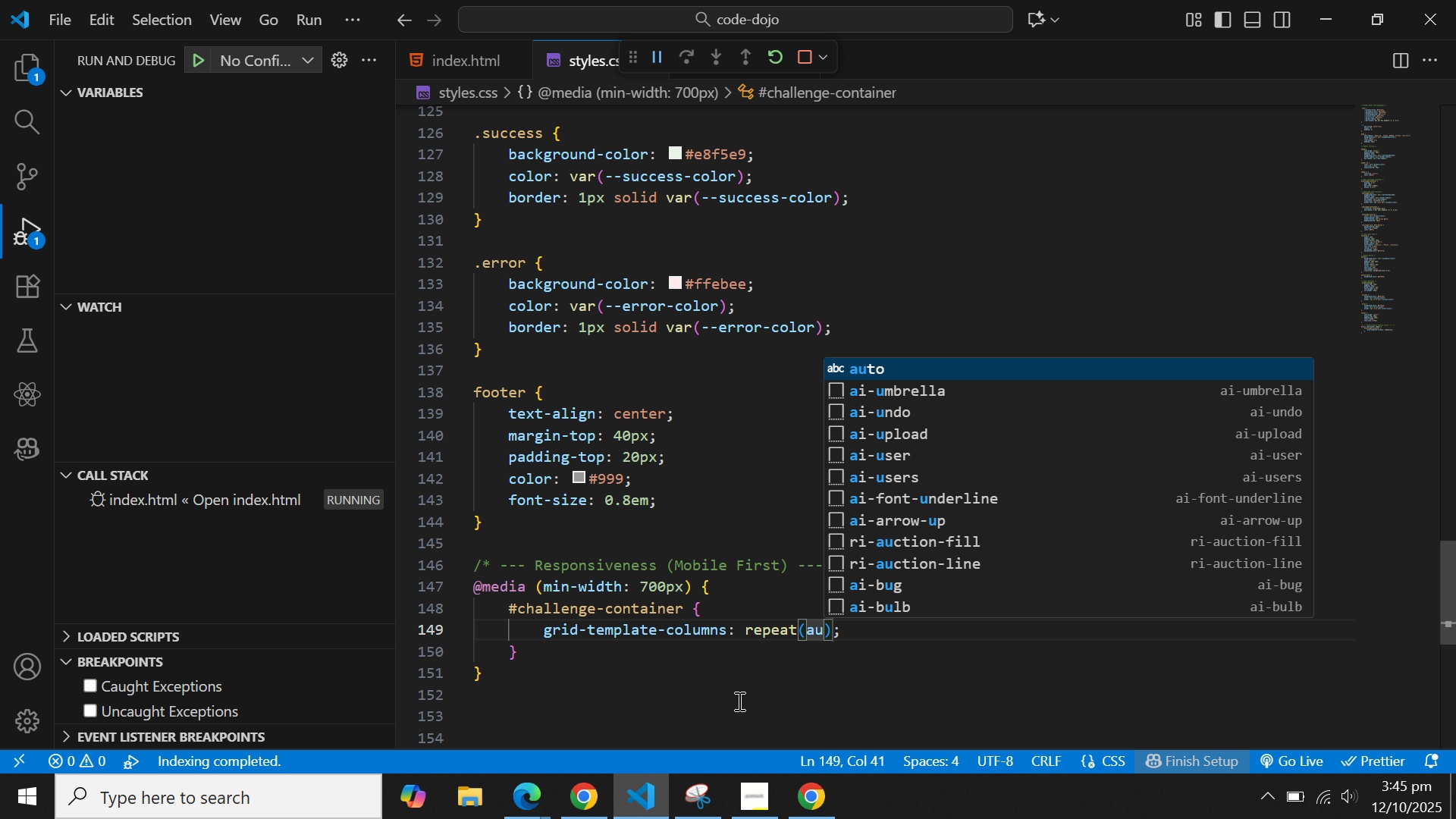 
key(Enter)
 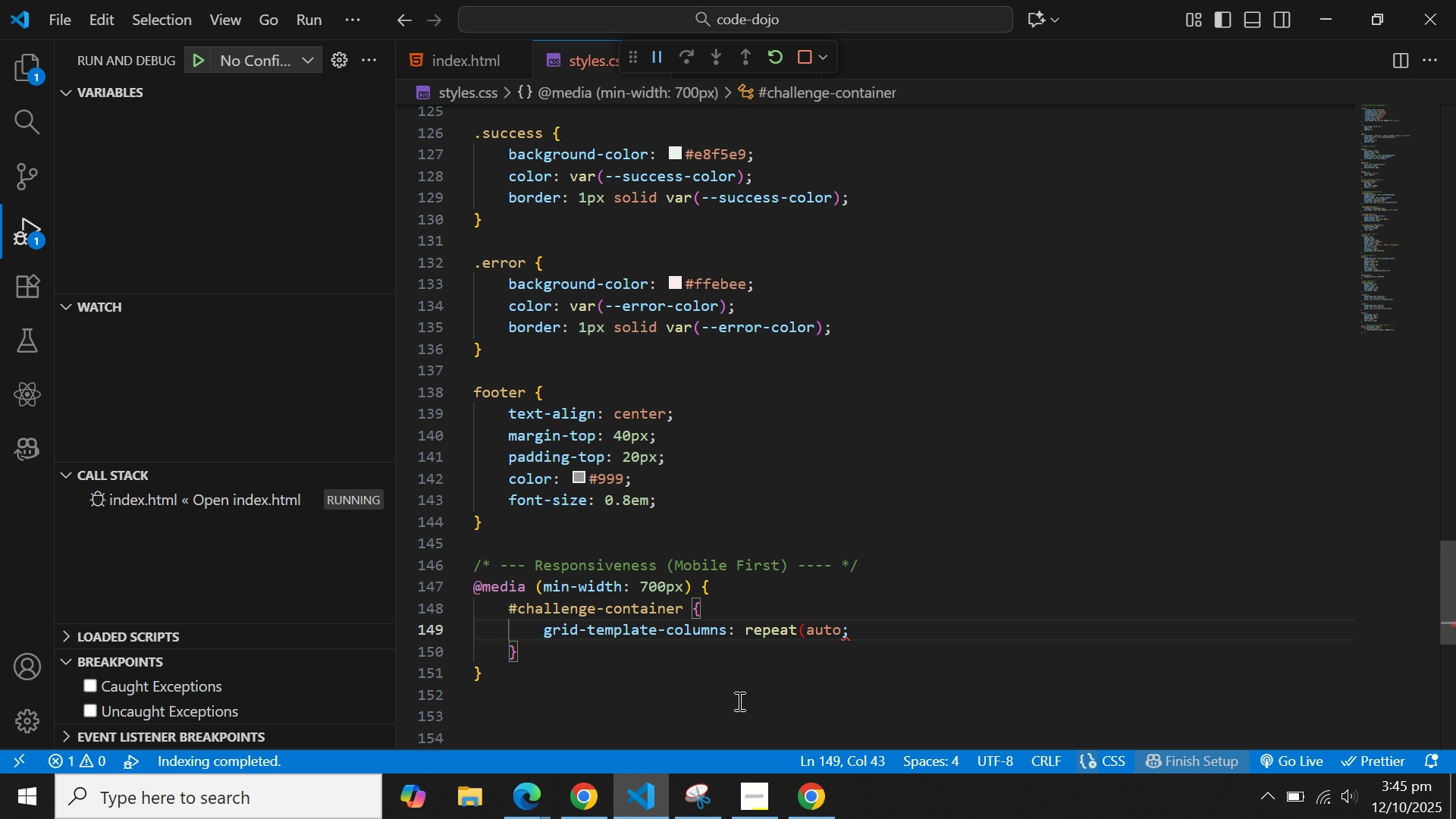 
type(-fit)
 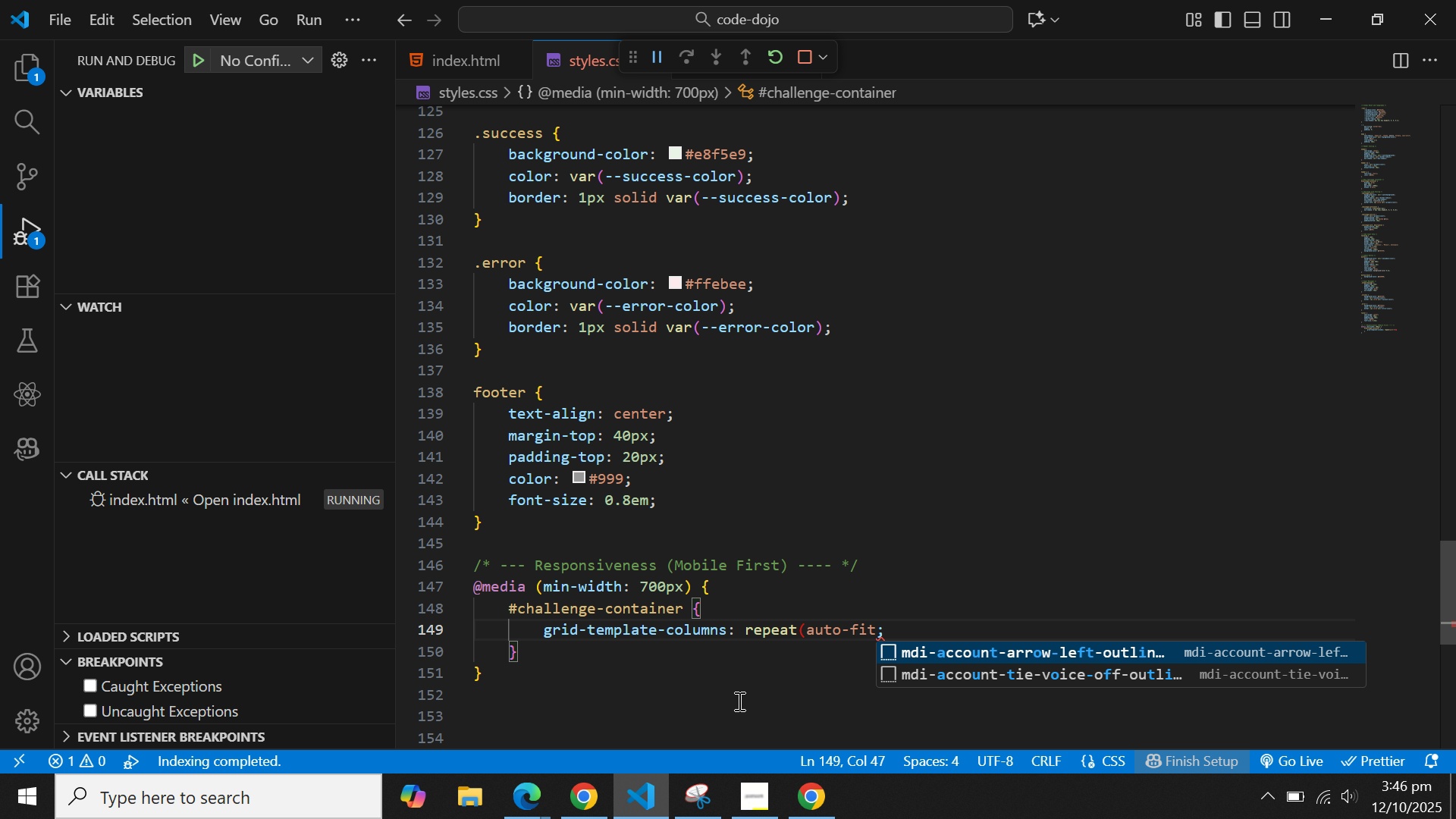 
type(, minmaxc)
key(Backspace)
key(Backspace)
key(Backspace)
type(x)
key(Backspace)
type(ax(350px)
 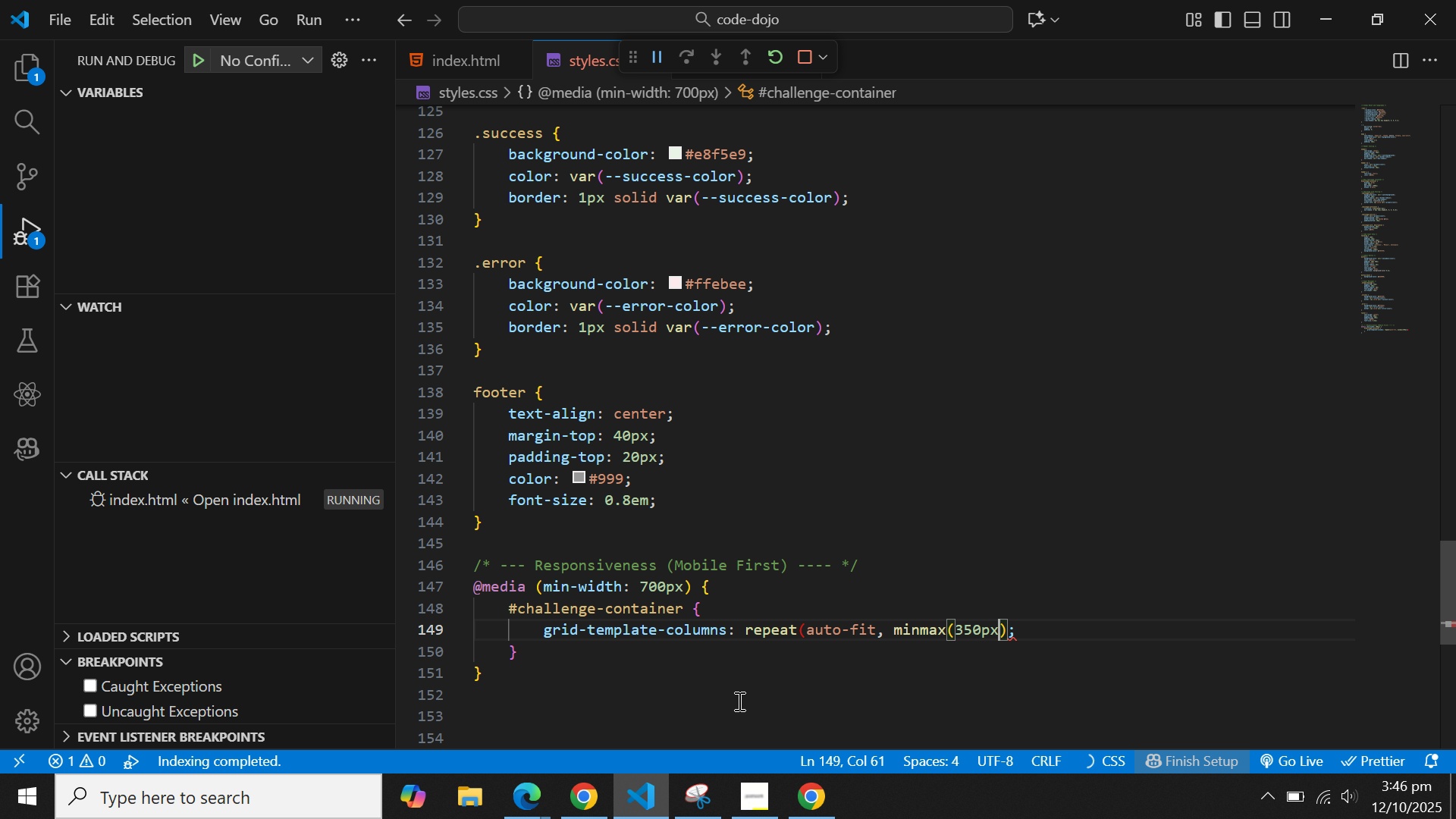 
type(, 1fr)
 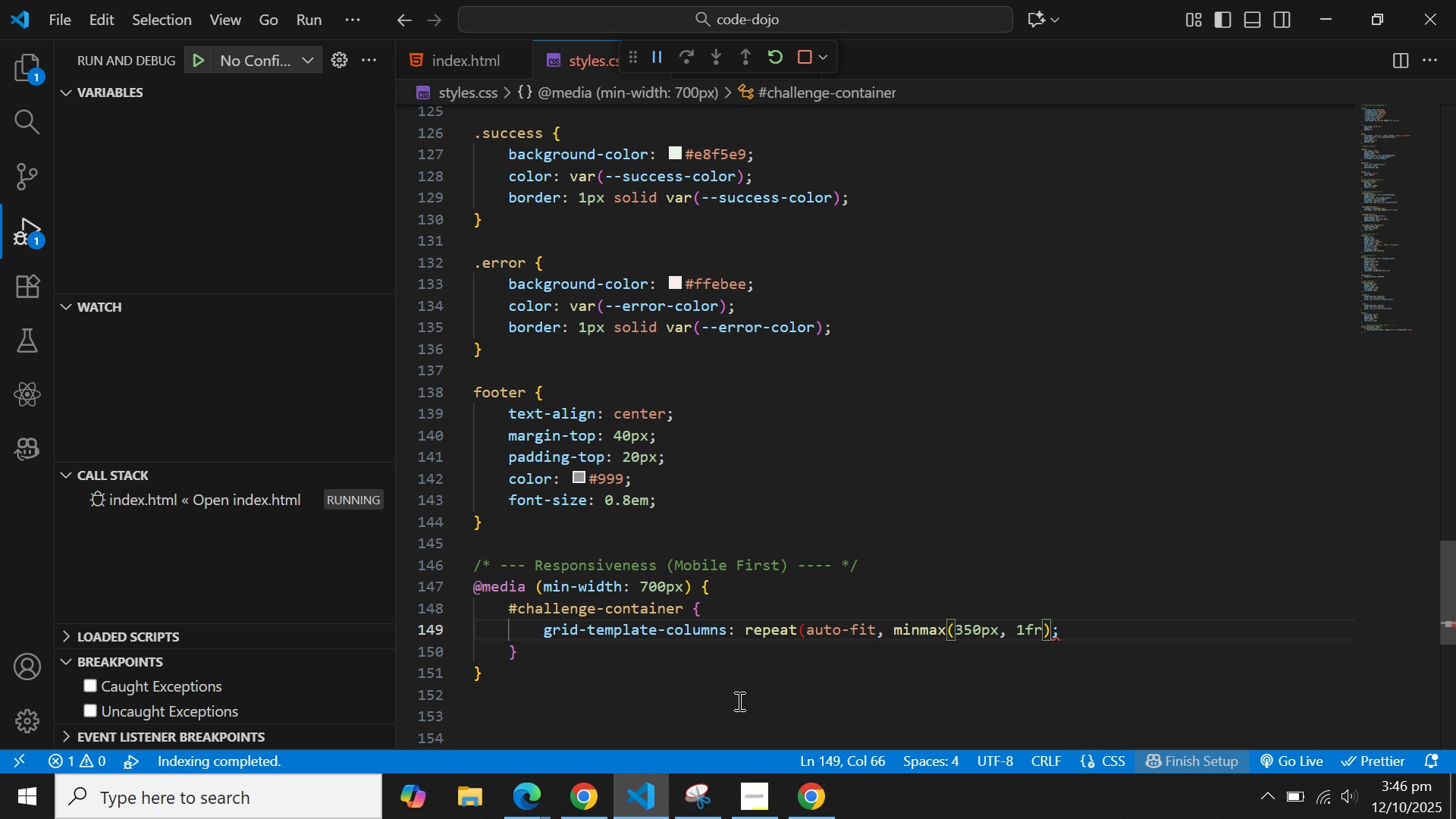 
key(ArrowRight)
 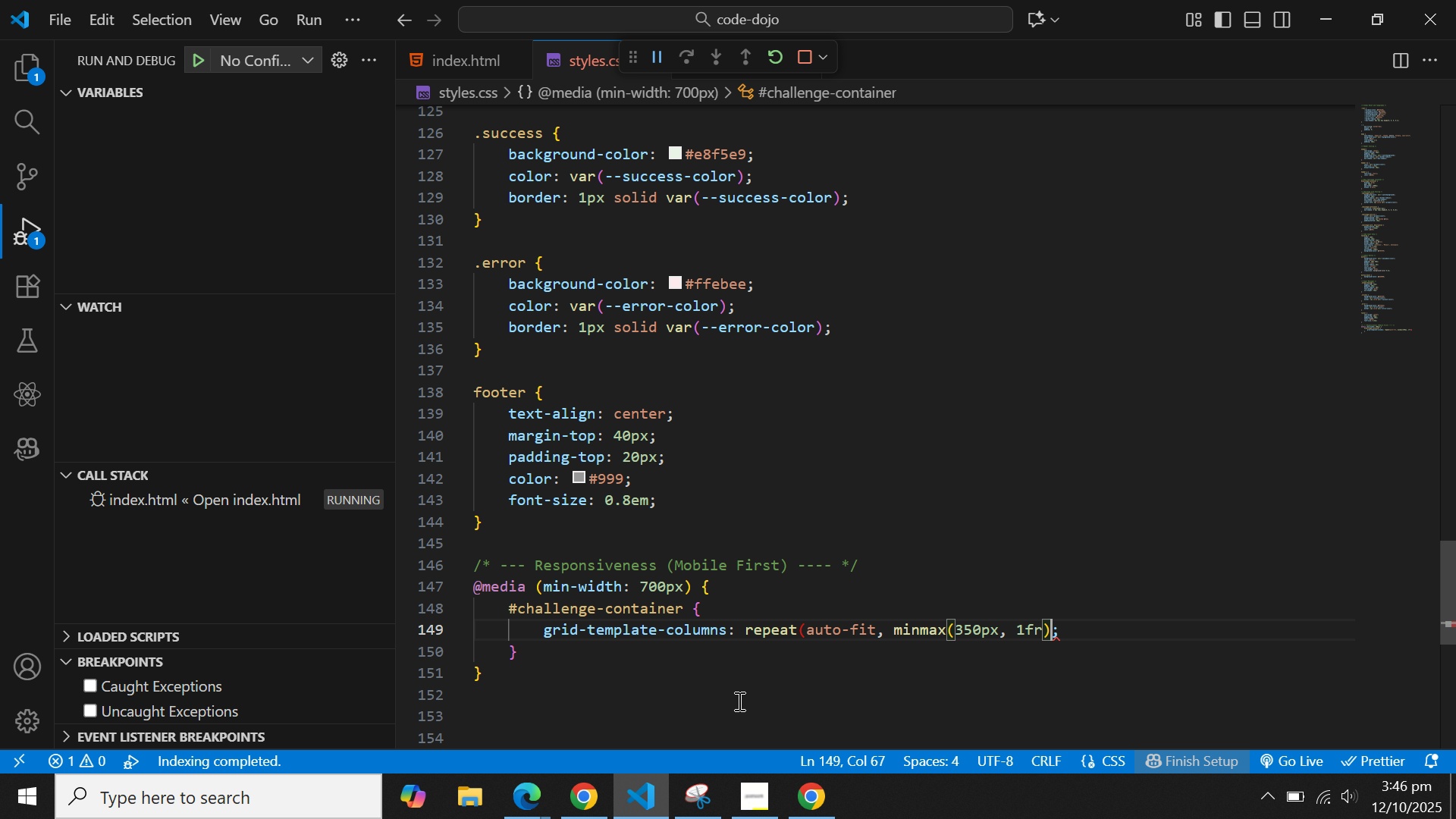 
key(ArrowDown)
 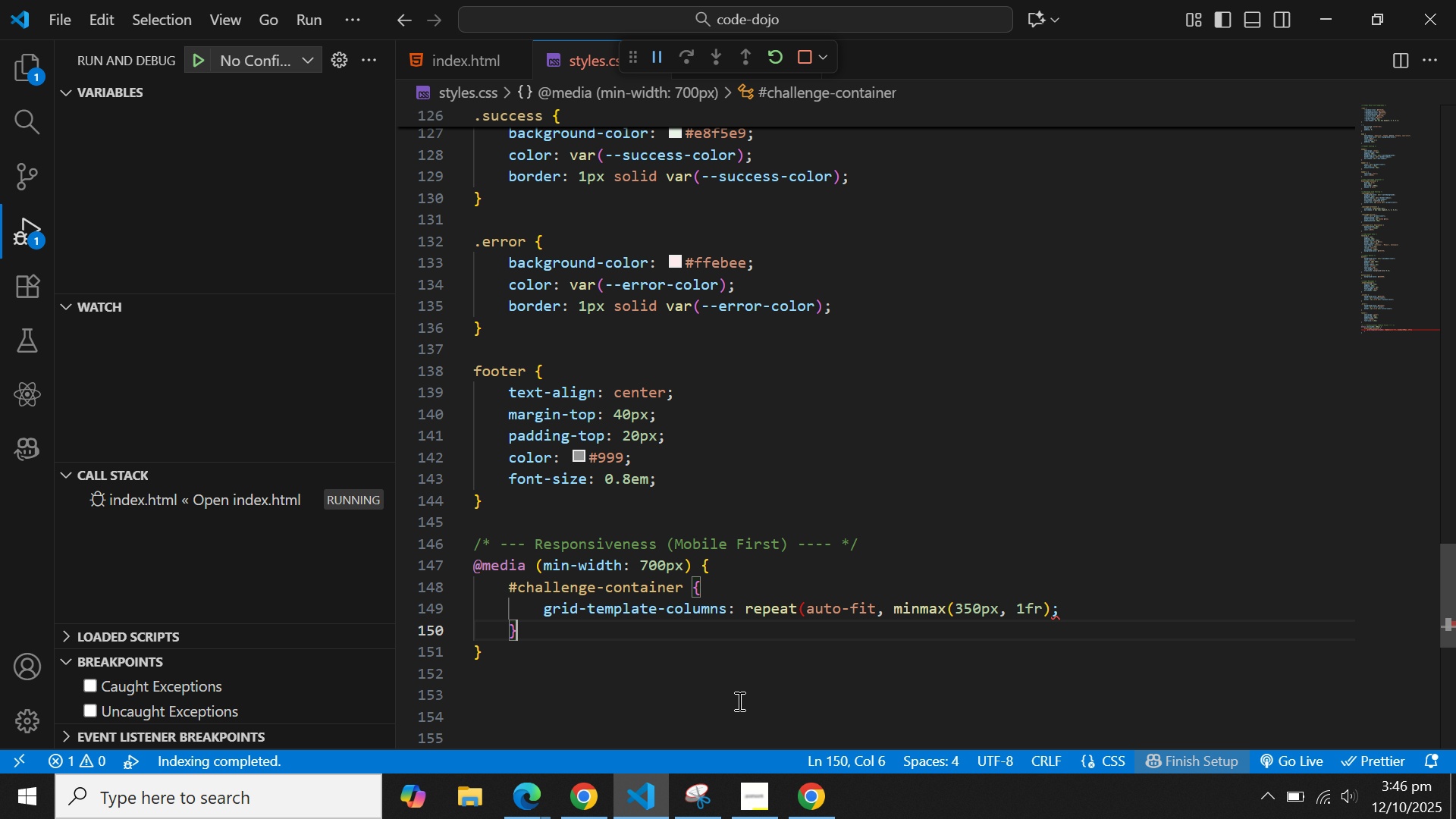 
key(Control+S)
 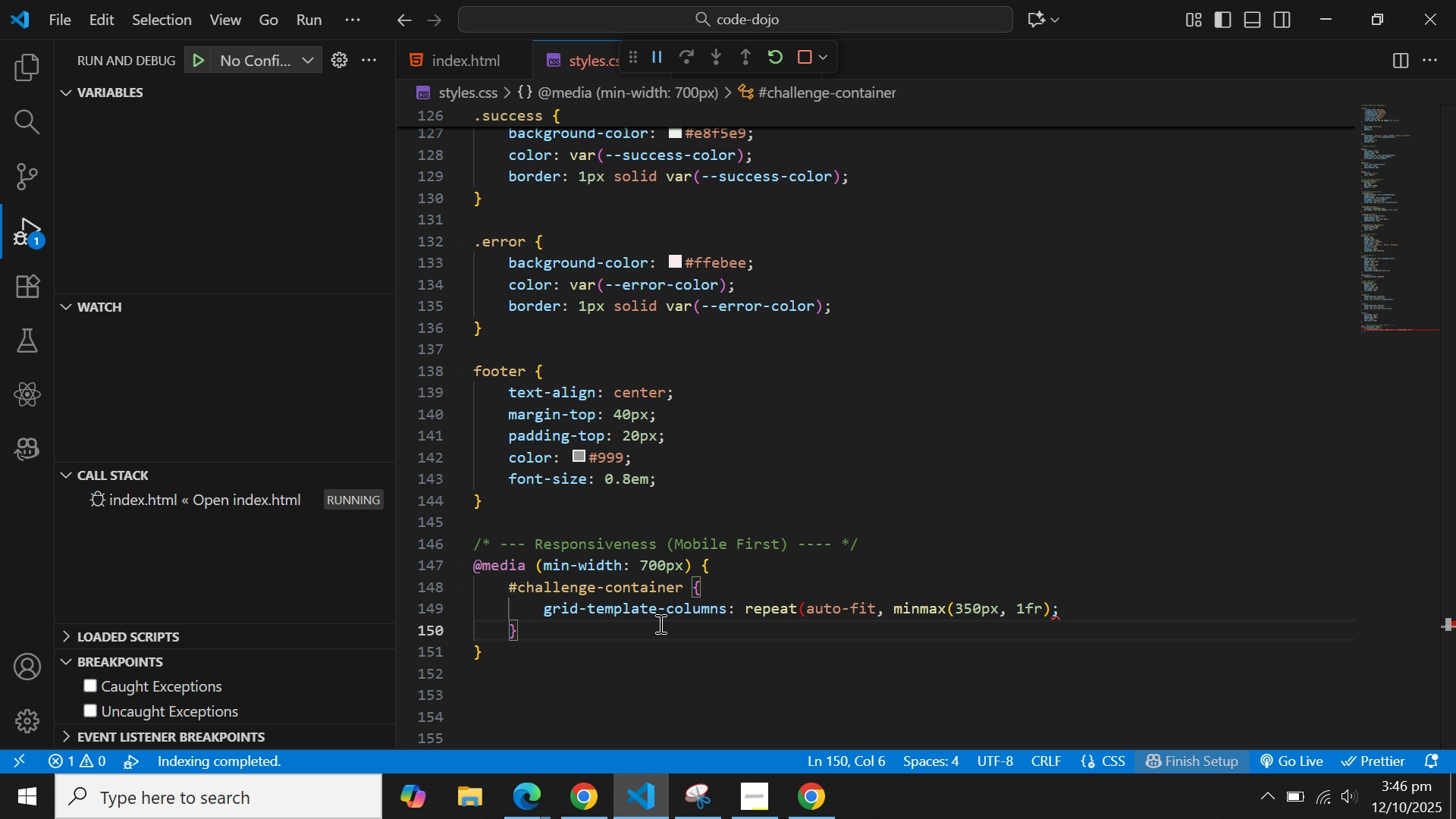 
left_click([836, 808])
 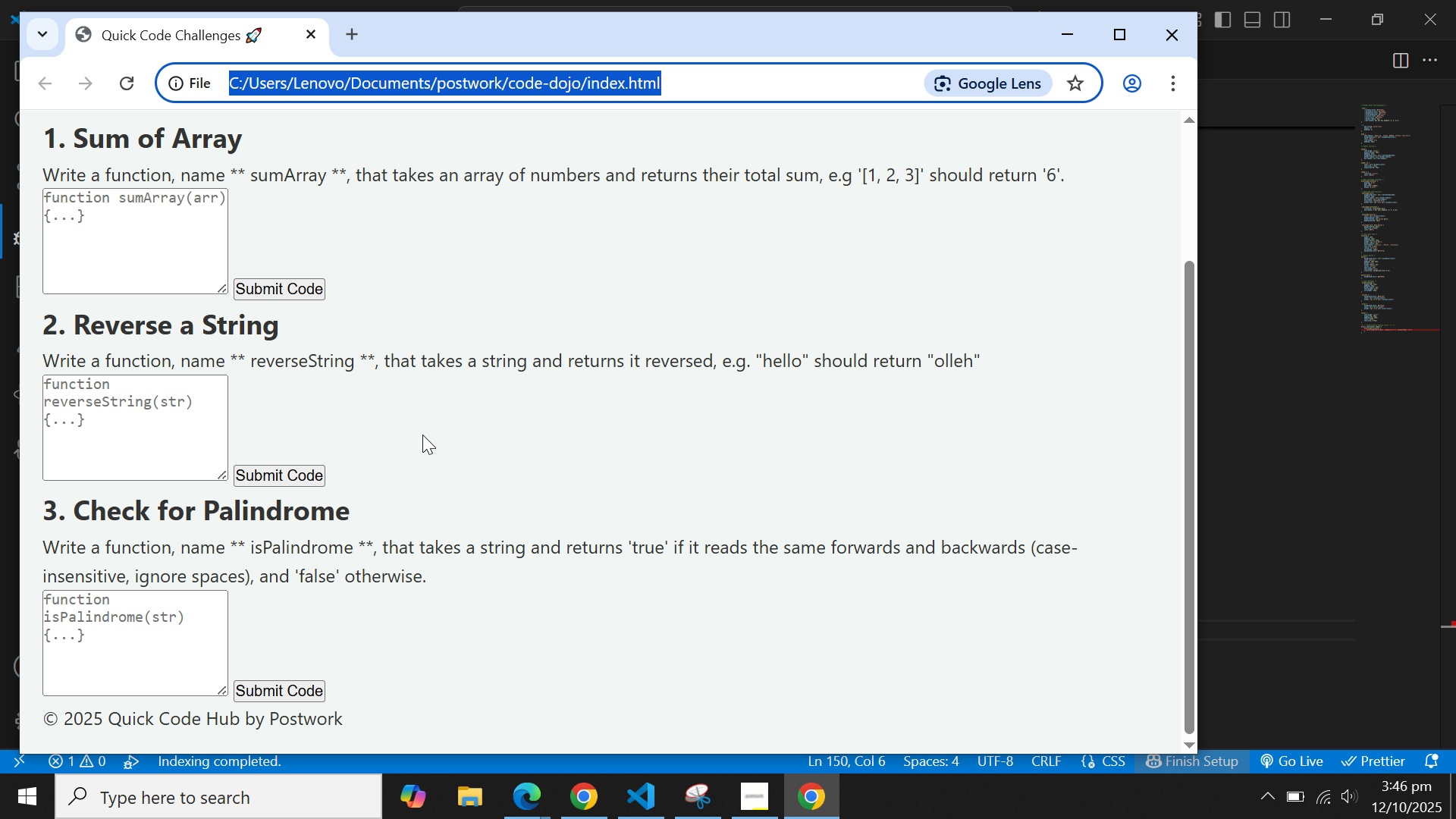 
scroll: coordinate [462, 425], scroll_direction: up, amount: 3.0
 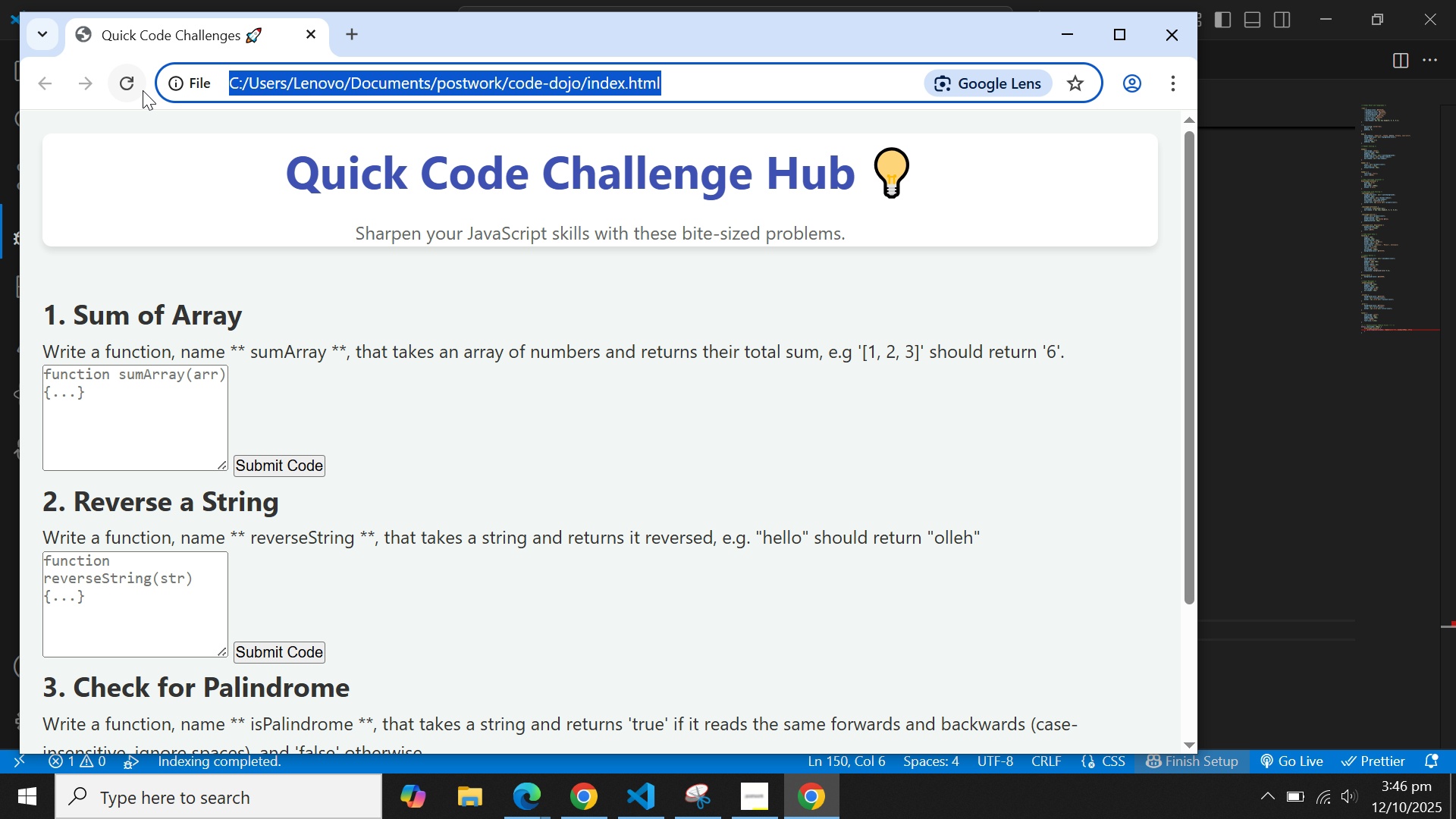 
left_click([130, 80])
 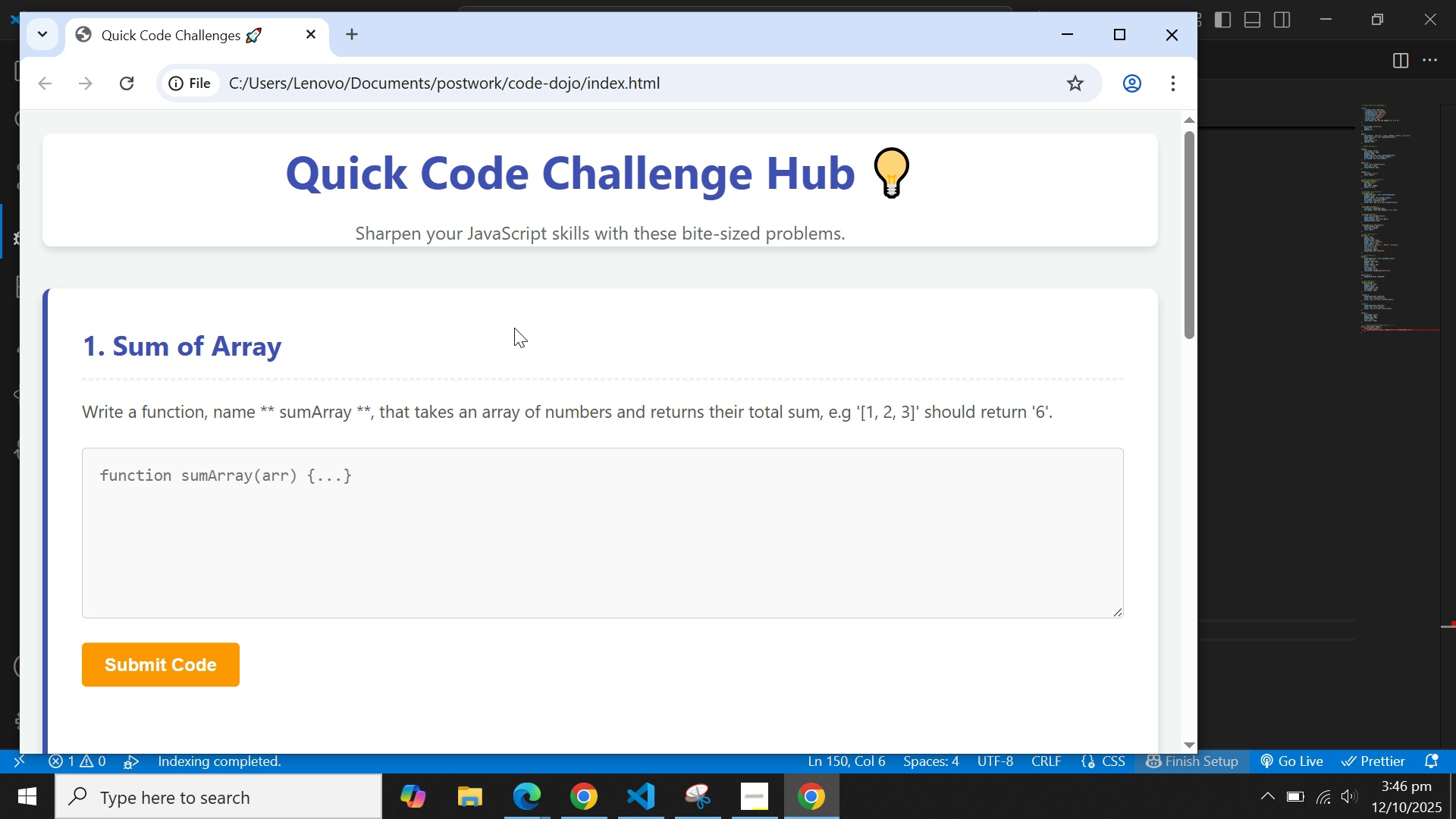 
scroll: coordinate [515, 328], scroll_direction: up, amount: 1.0
 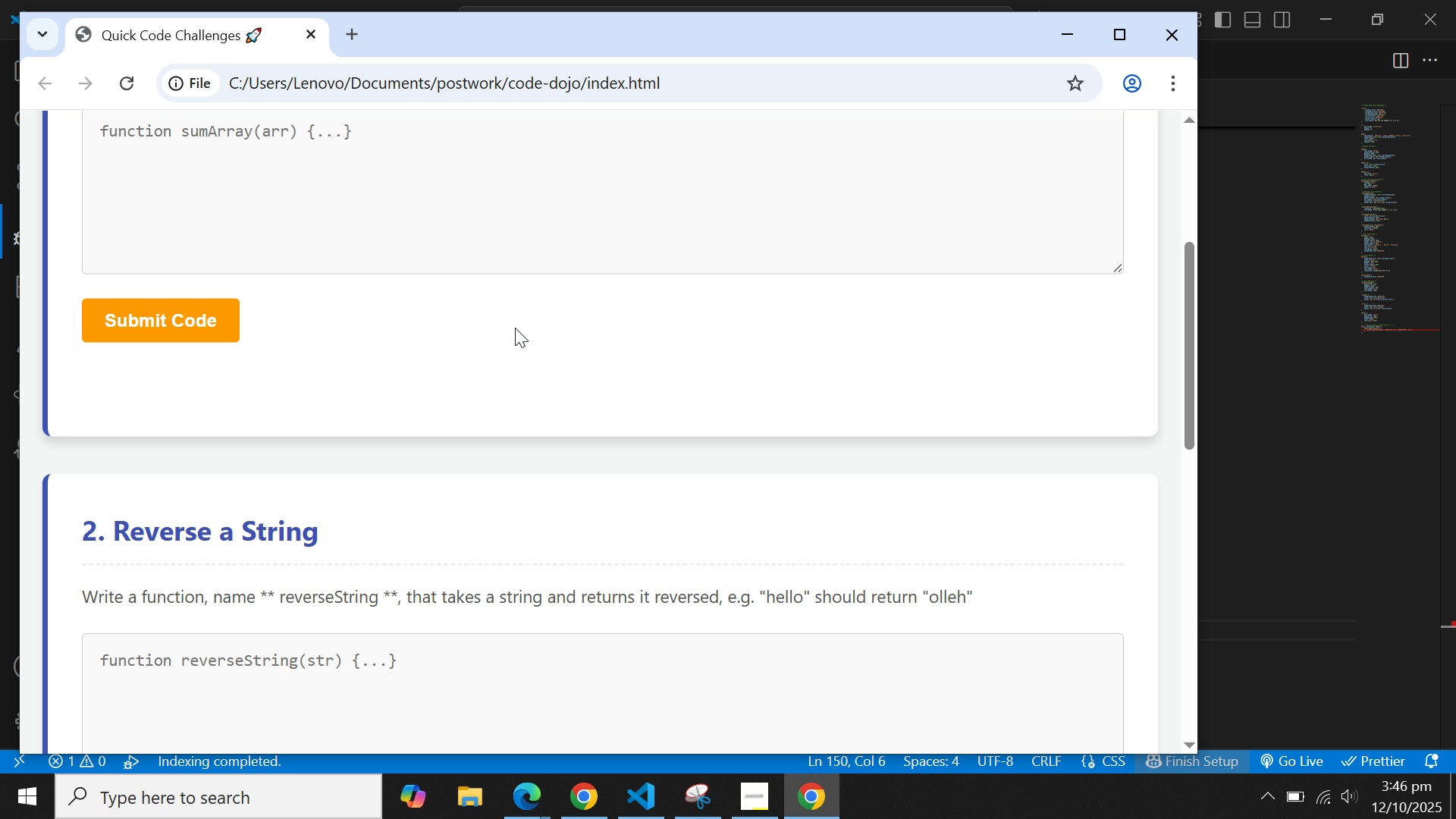 
scroll: coordinate [515, 328], scroll_direction: down, amount: 9.0
 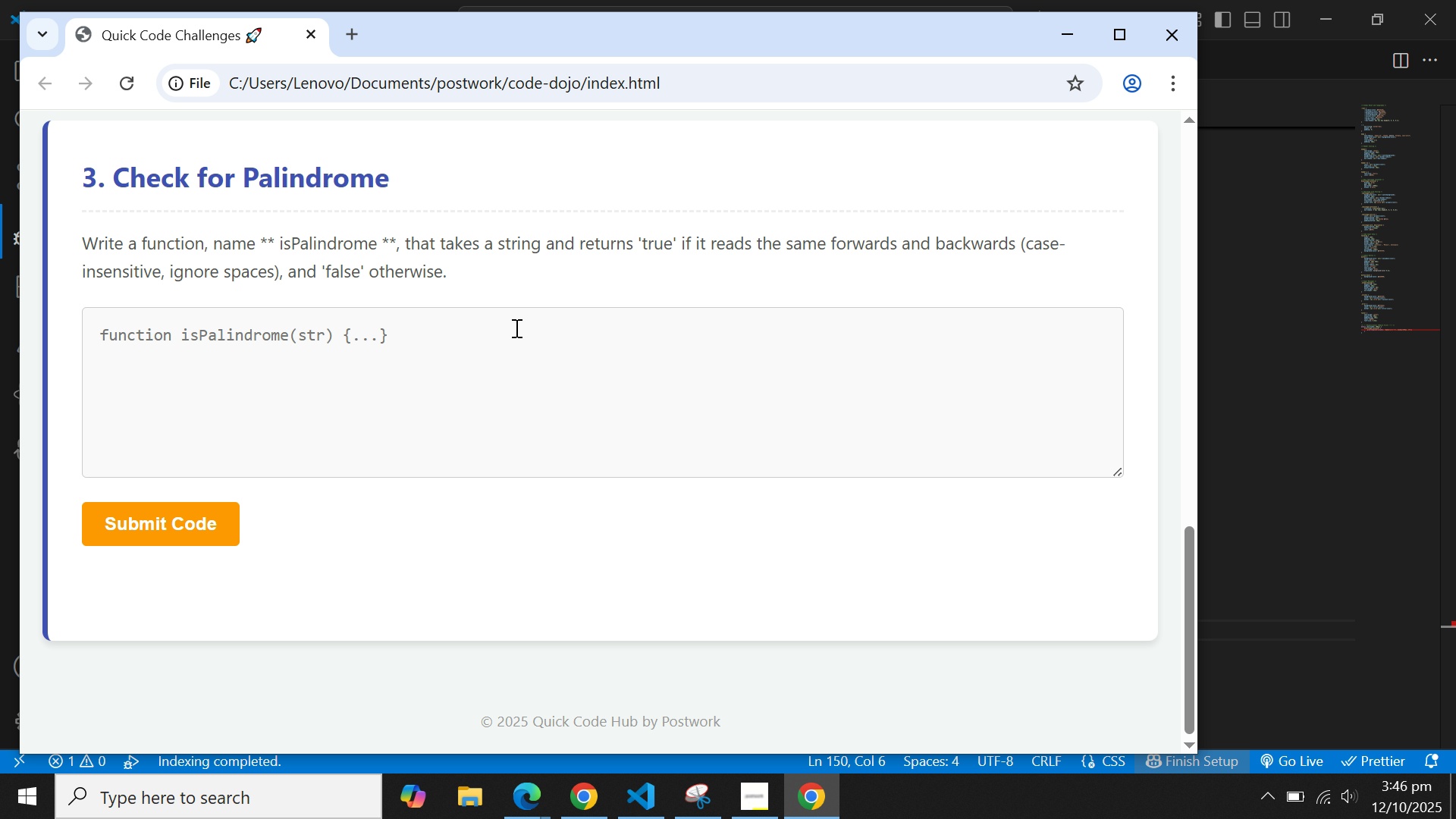 
scroll: coordinate [518, 325], scroll_direction: up, amount: 13.0
 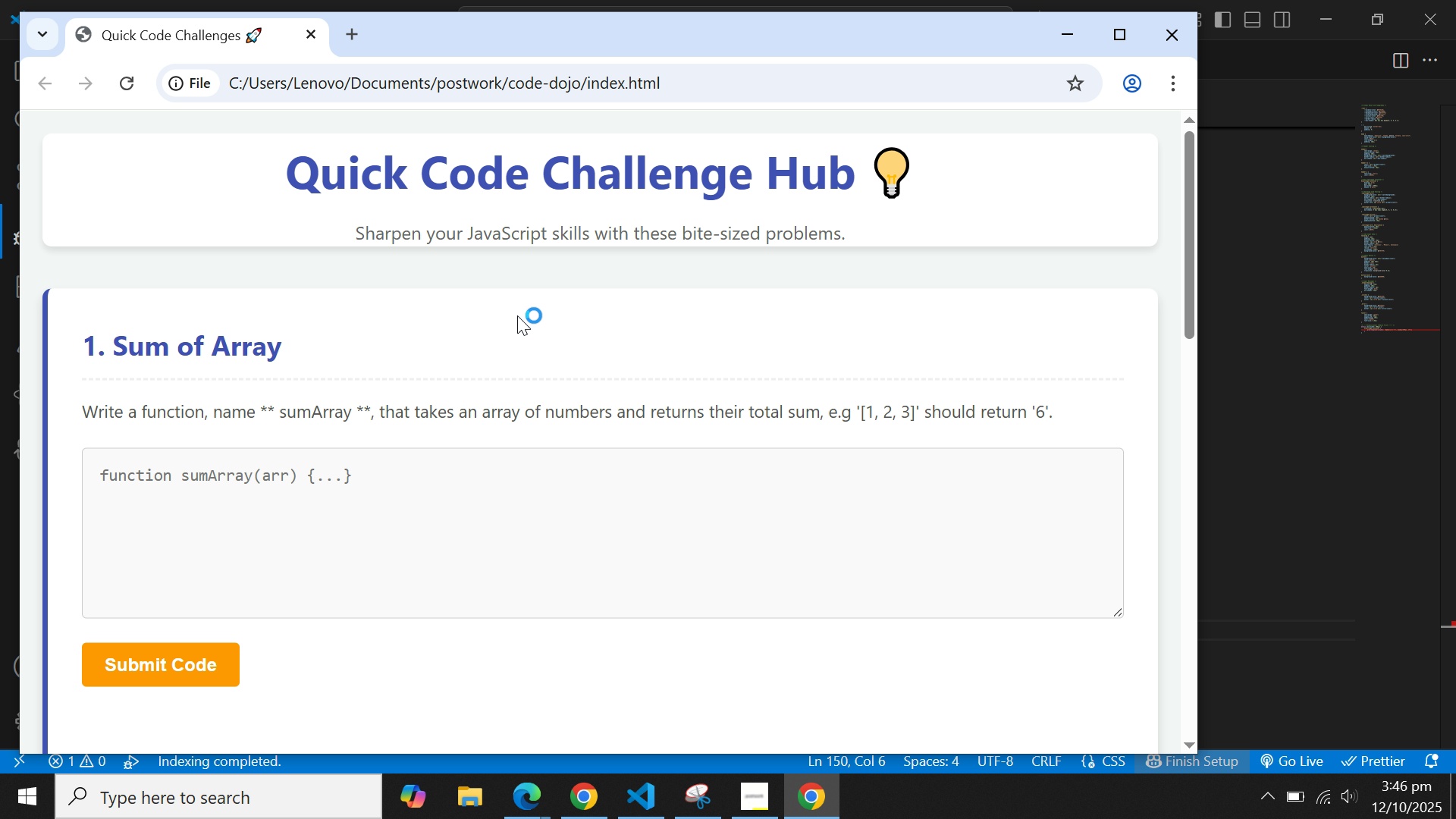 
scroll: coordinate [516, 313], scroll_direction: none, amount: 0.0
 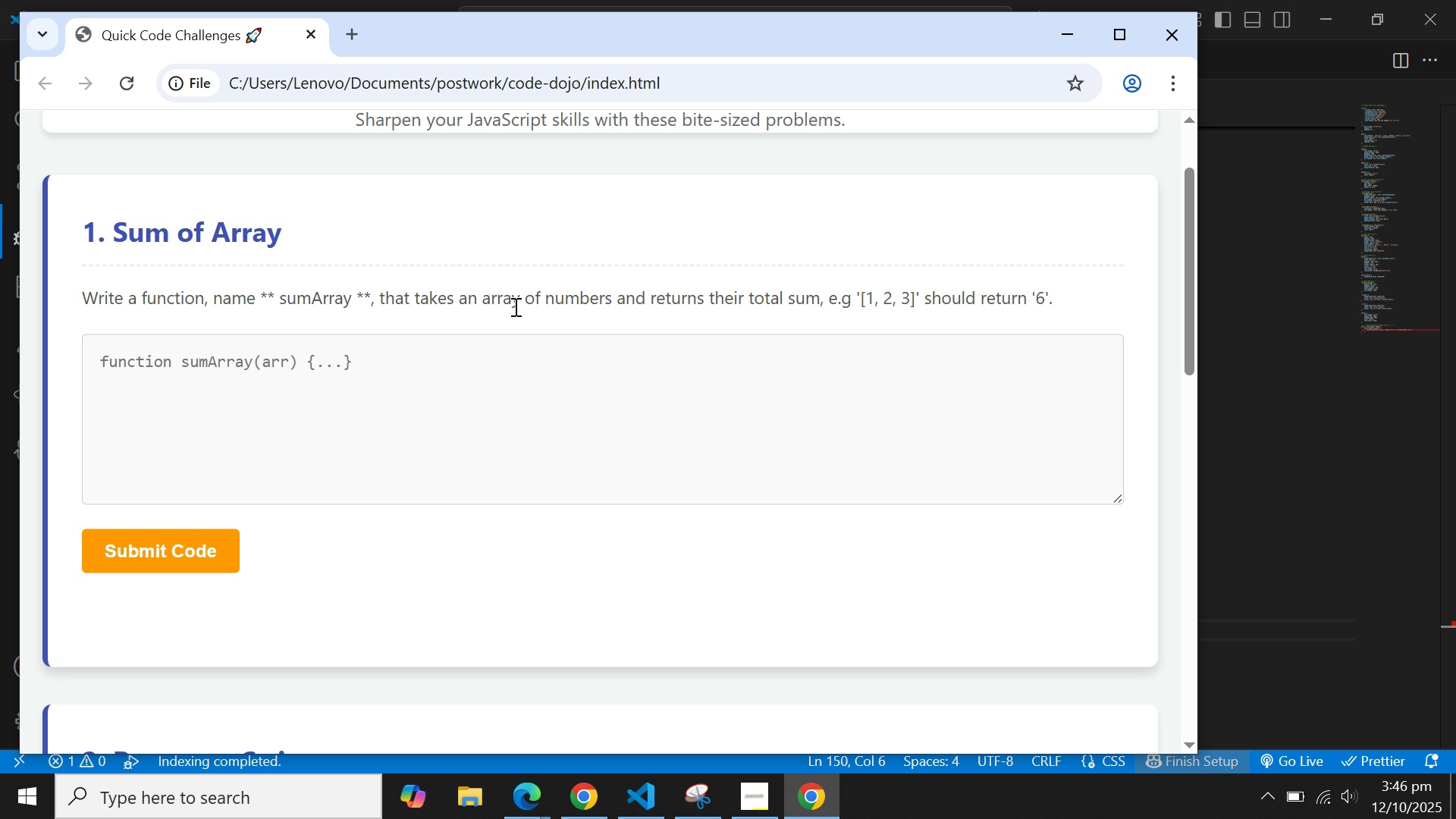 
scroll: coordinate [513, 305], scroll_direction: up, amount: 2.0
 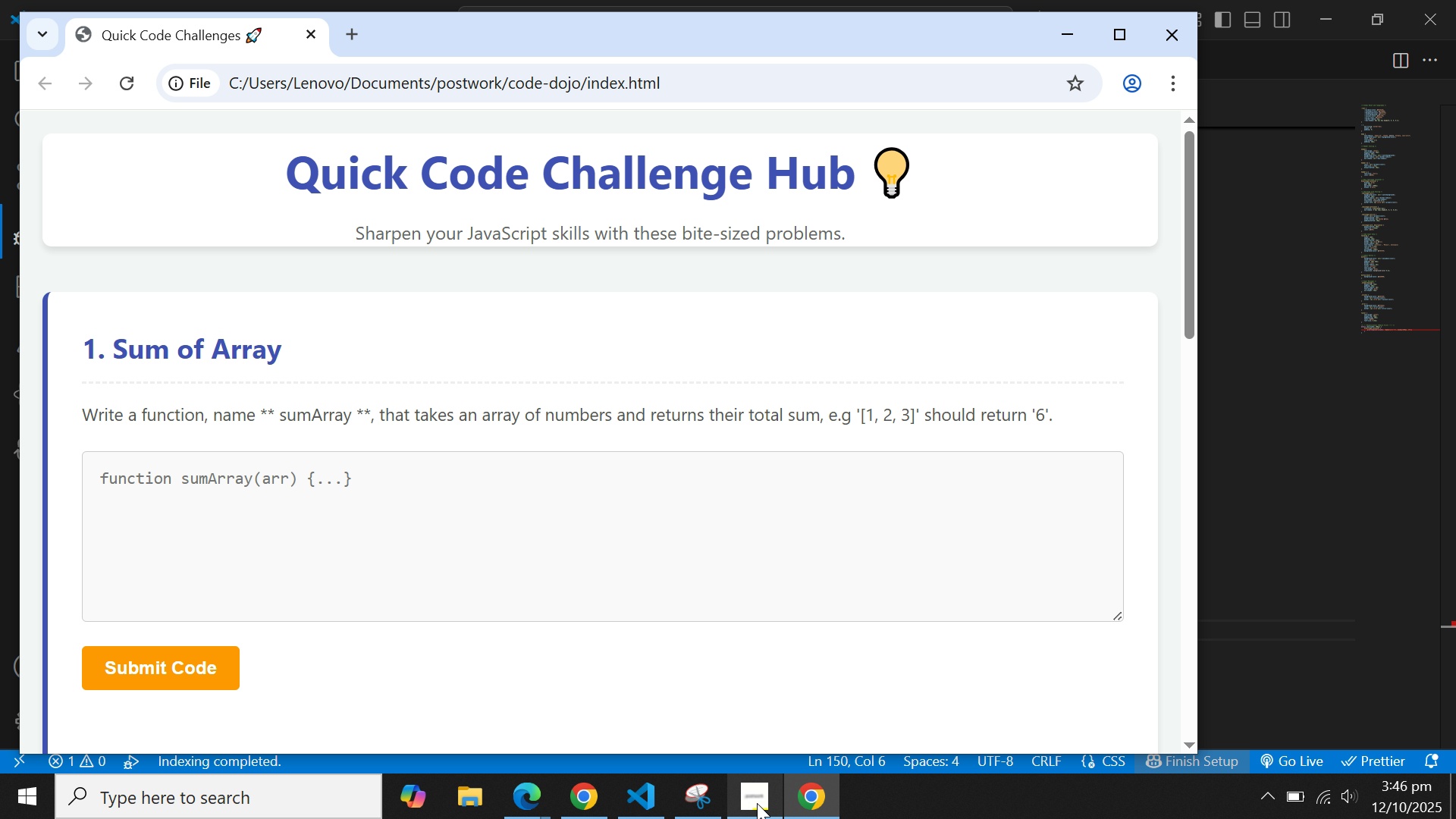 
left_click([663, 806])
 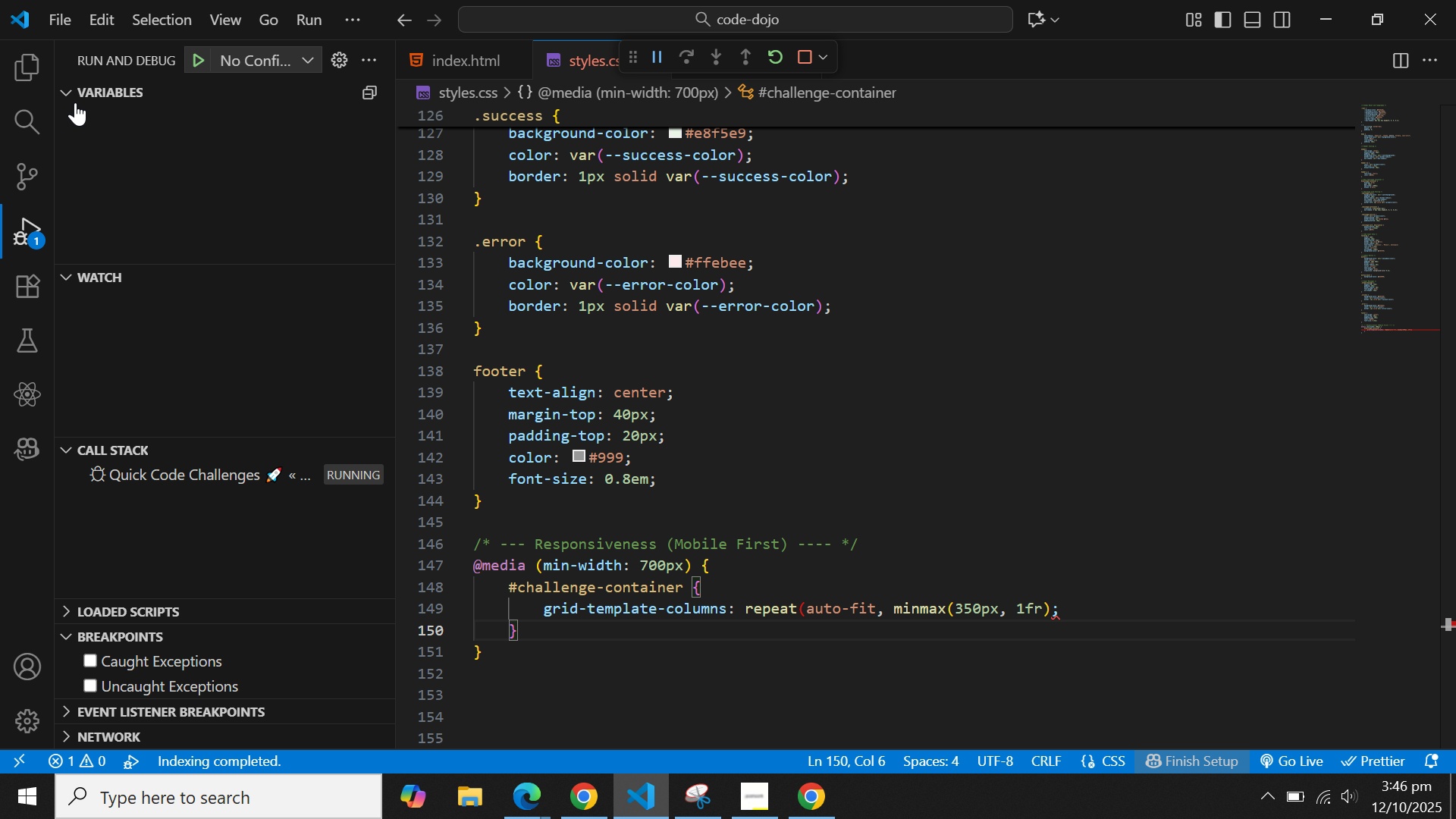 
left_click([9, 62])
 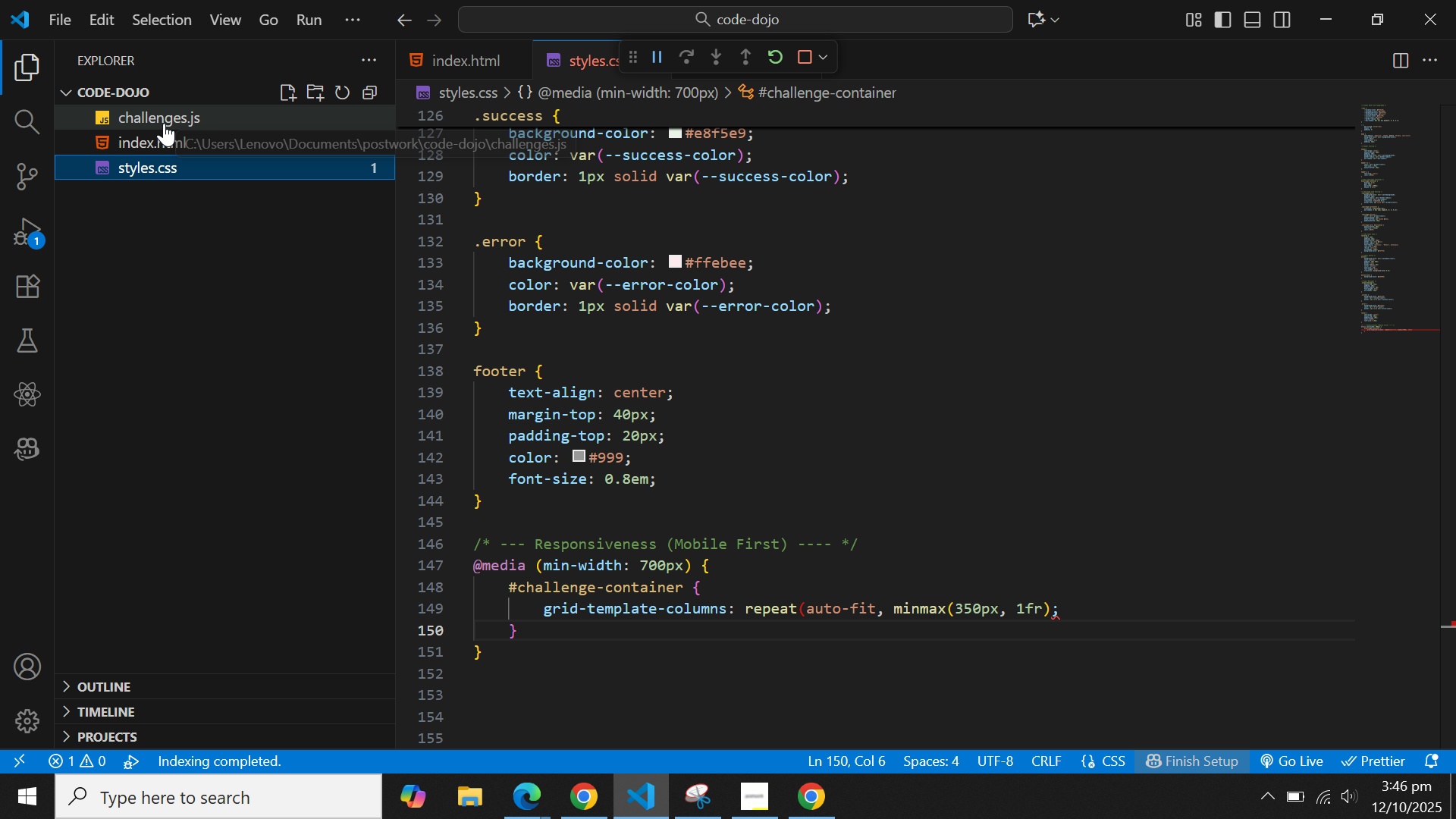 
left_click([164, 123])
 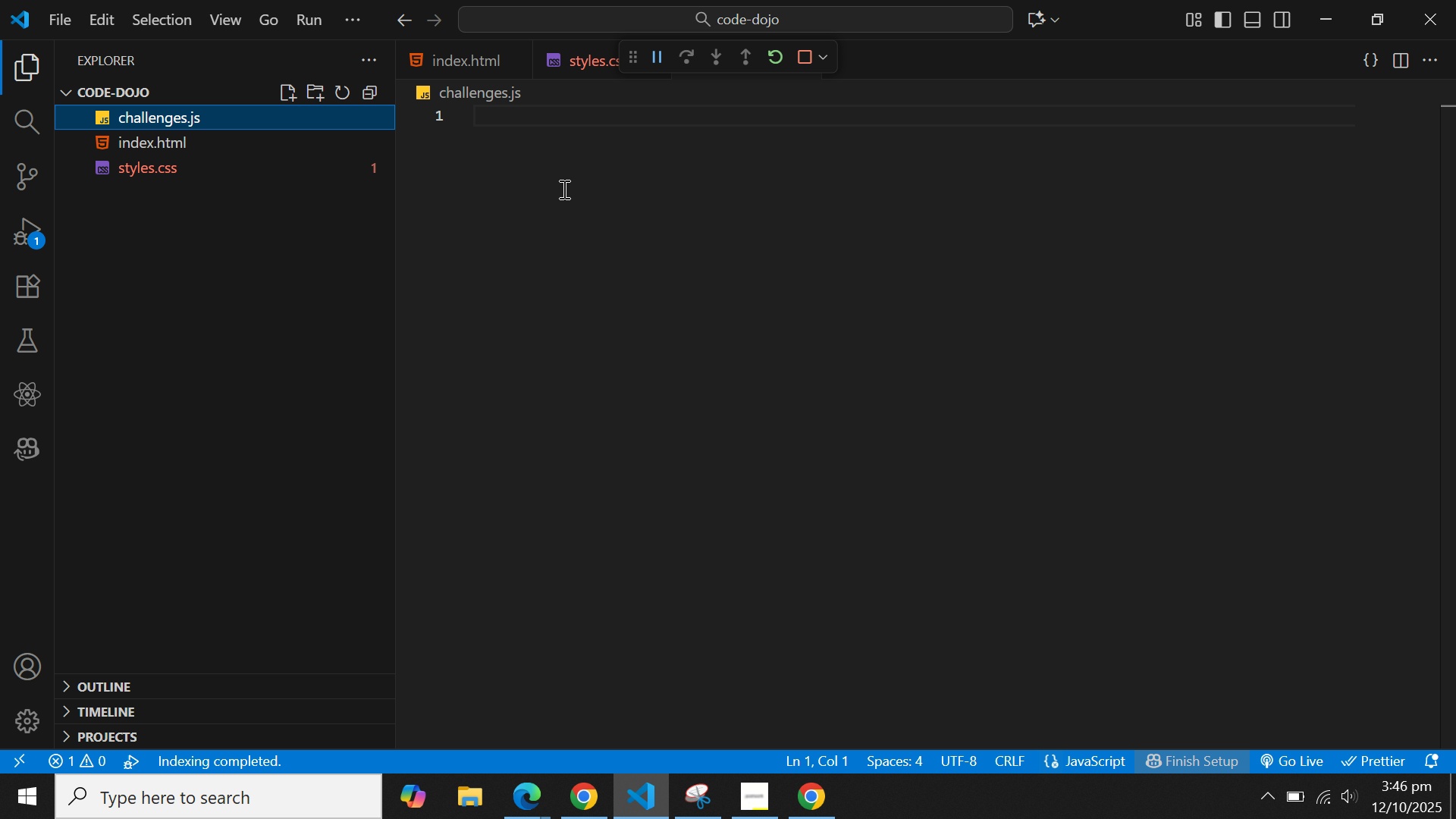 
left_click([562, 187])
 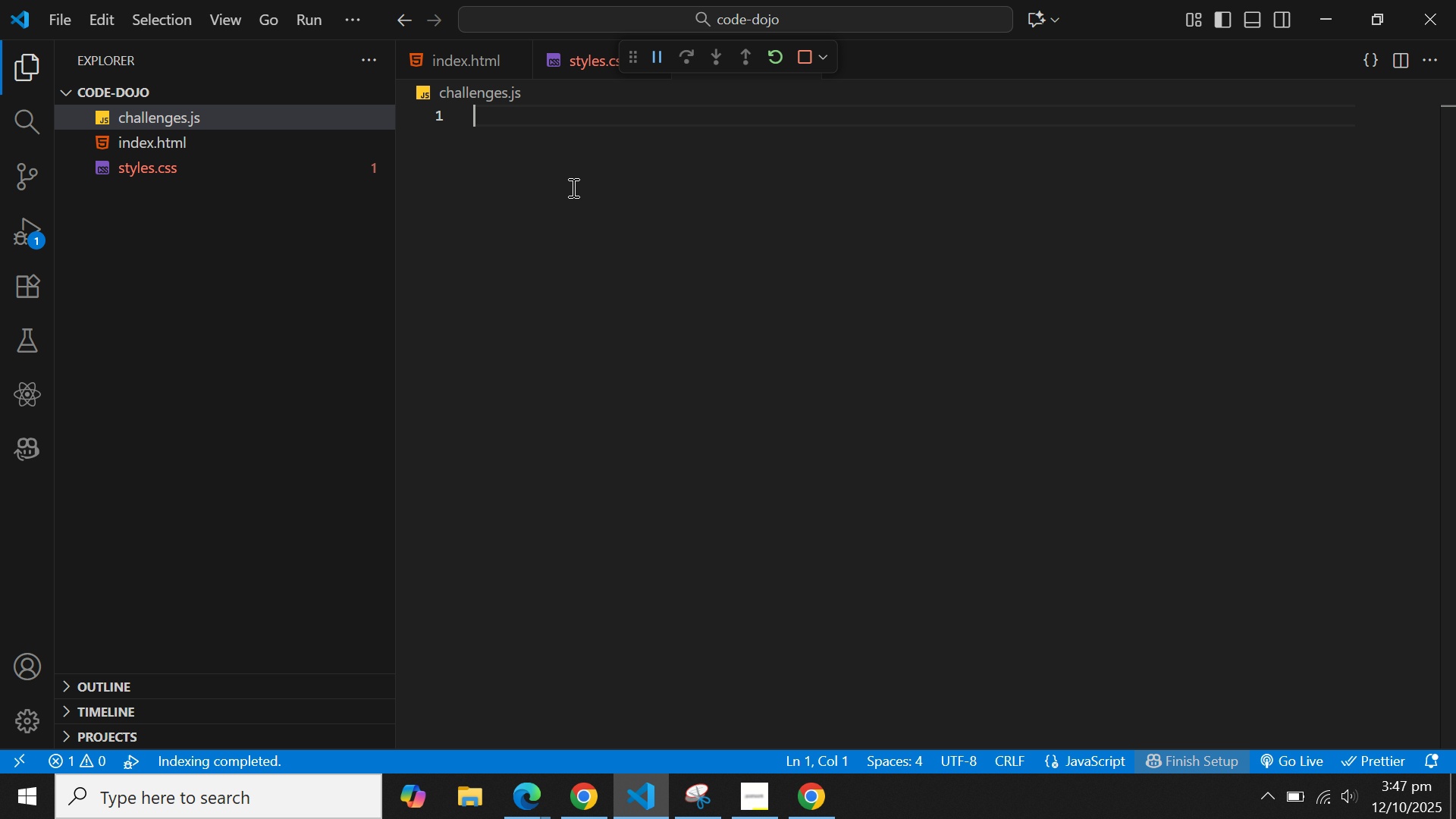 
wait(17.88)
 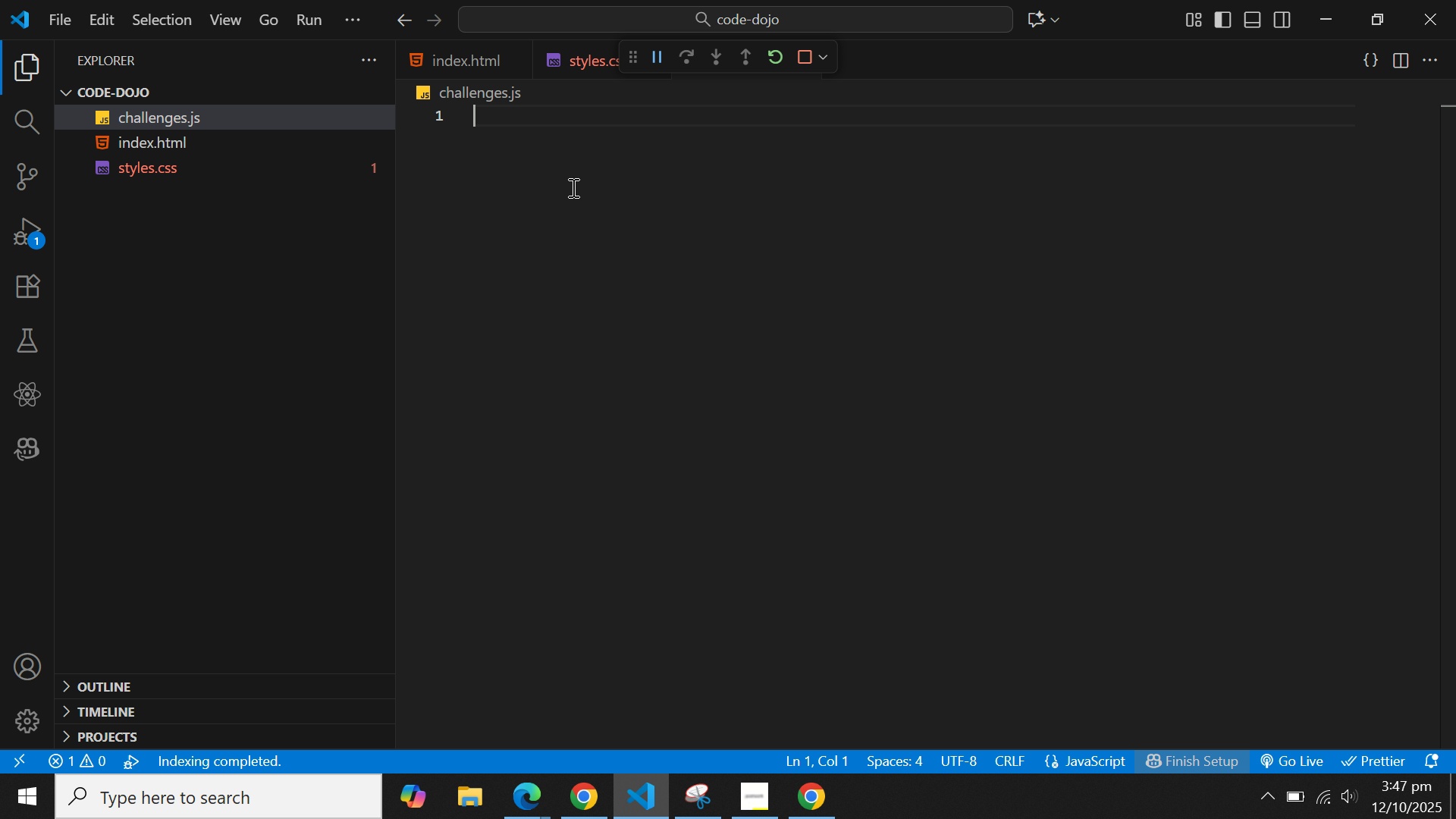 
type(const challenges -)
key(Backspace)
 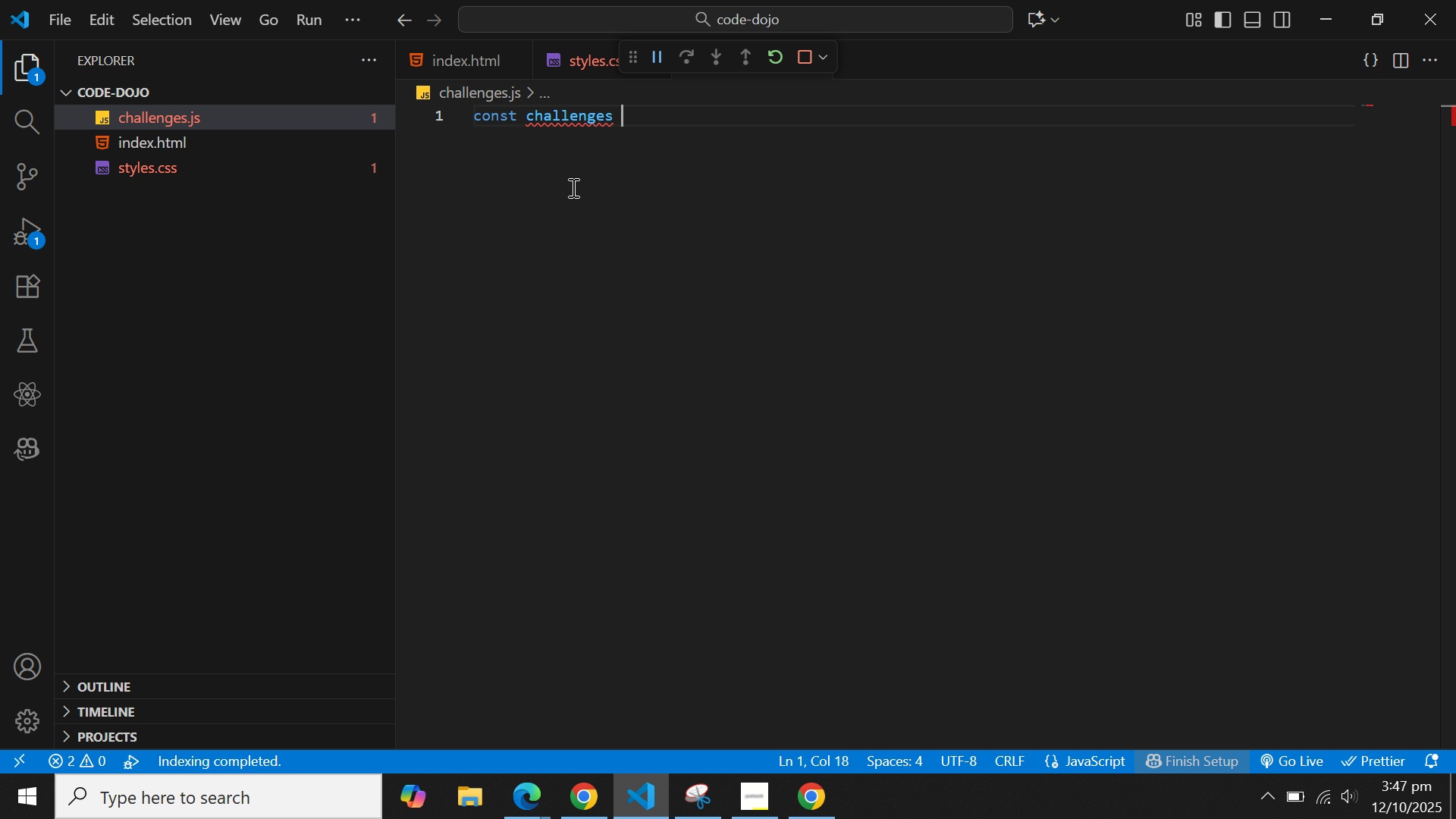 
key(Equal)
 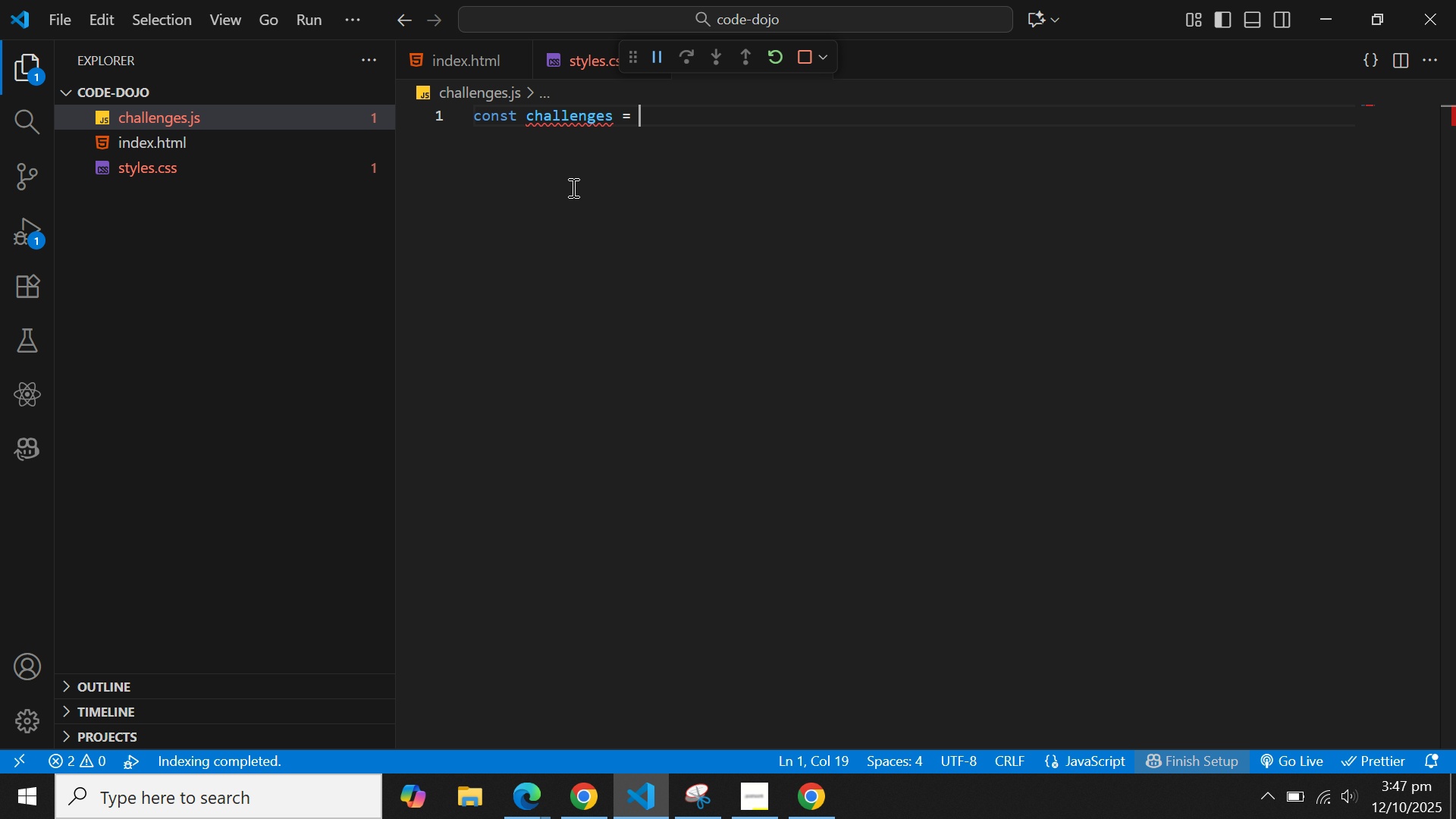 
key(Space)
 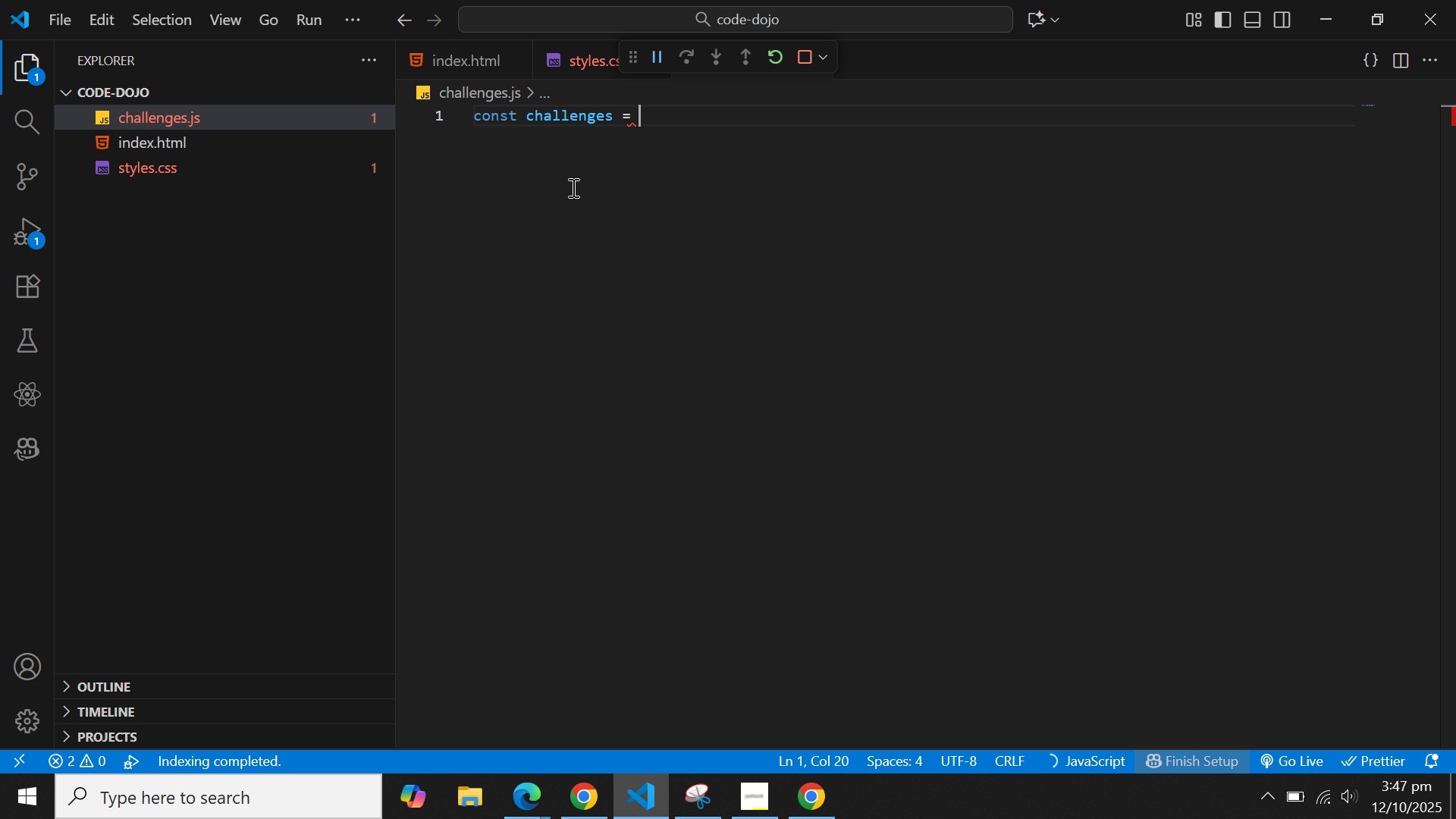 
key(Shift+BracketLeft)
 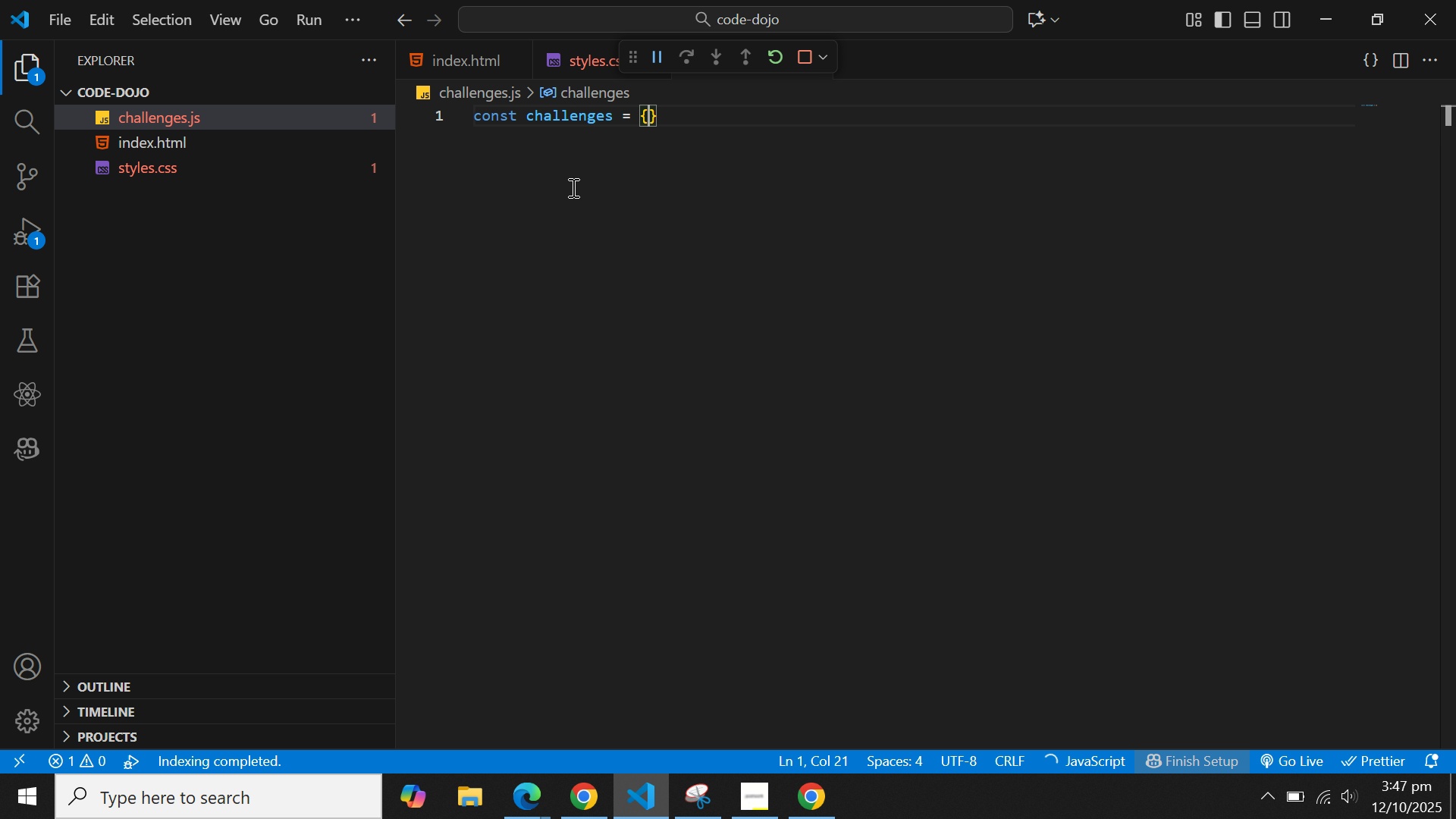 
key(Enter)
 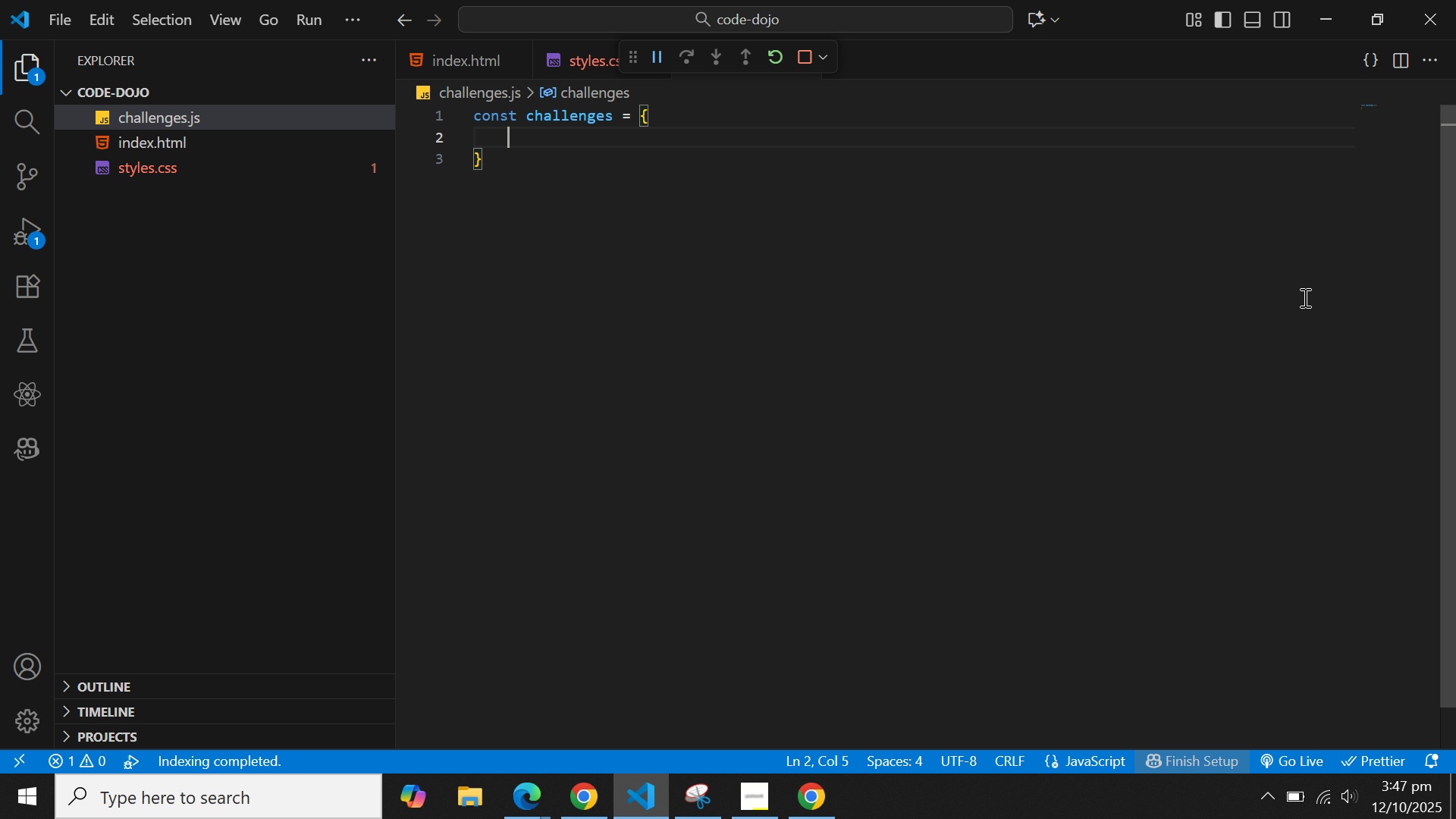 
wait(19.76)
 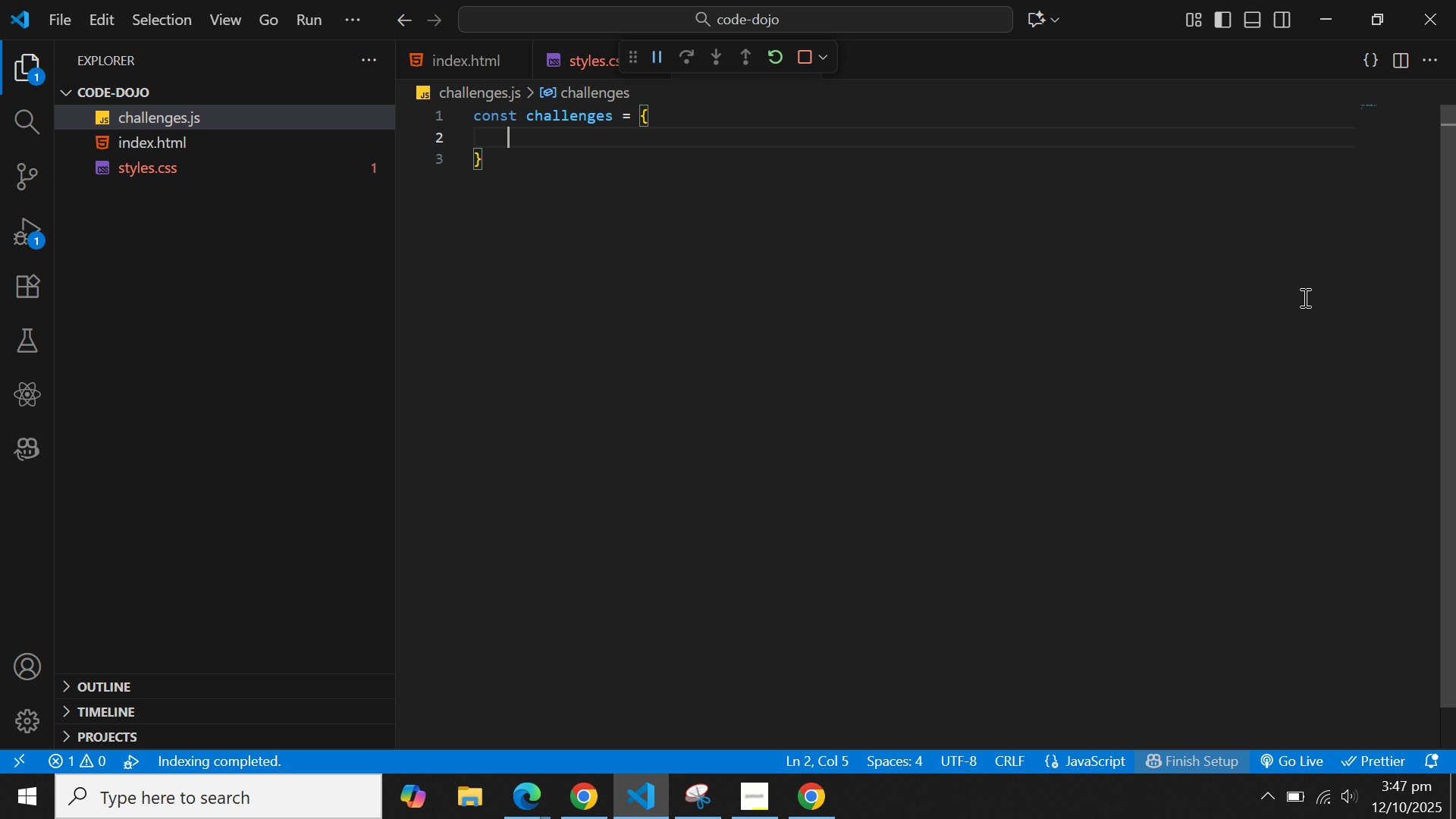 
key(1)
 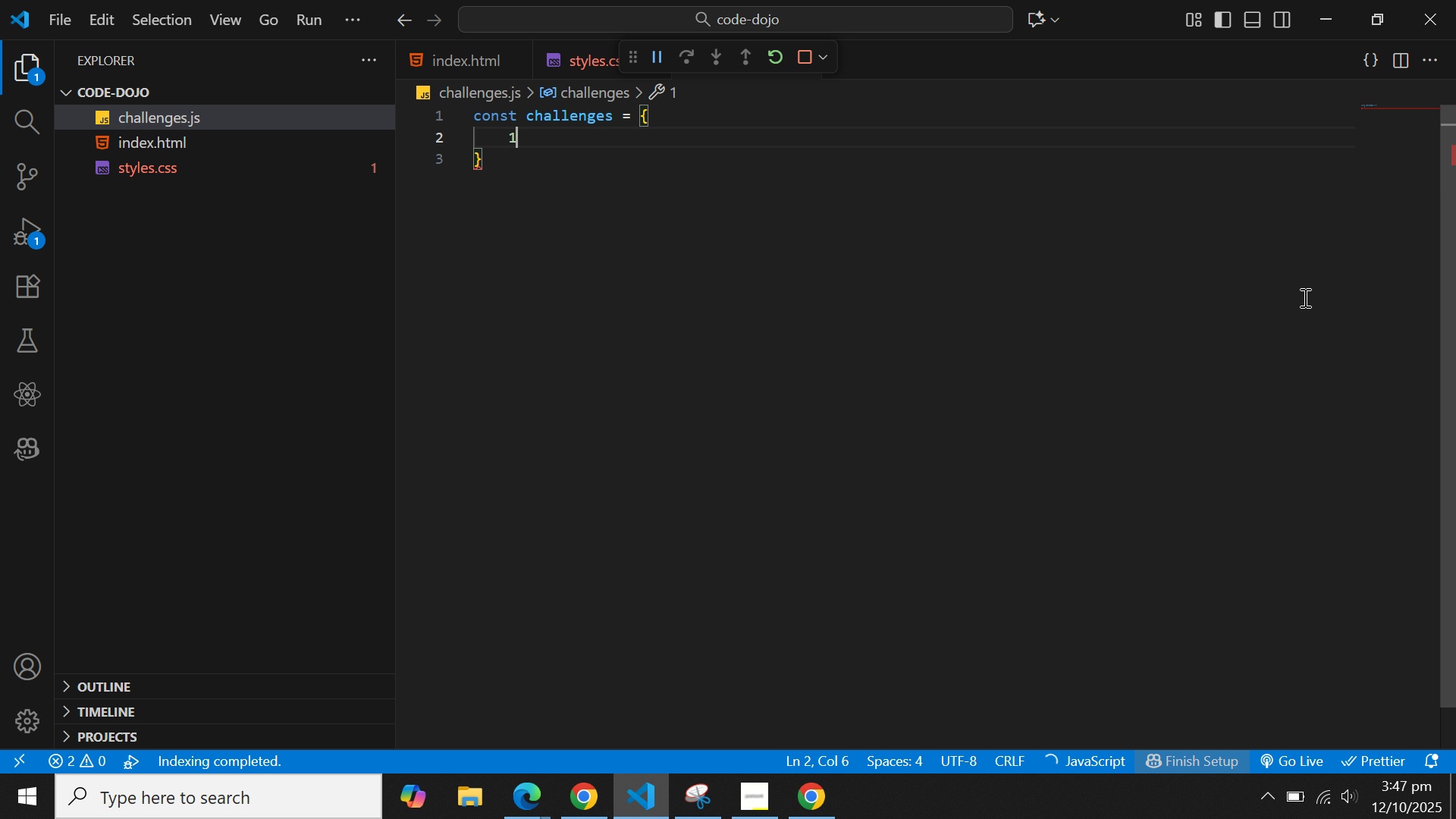 
hold_key(key=ShiftLeft, duration=1.52)
 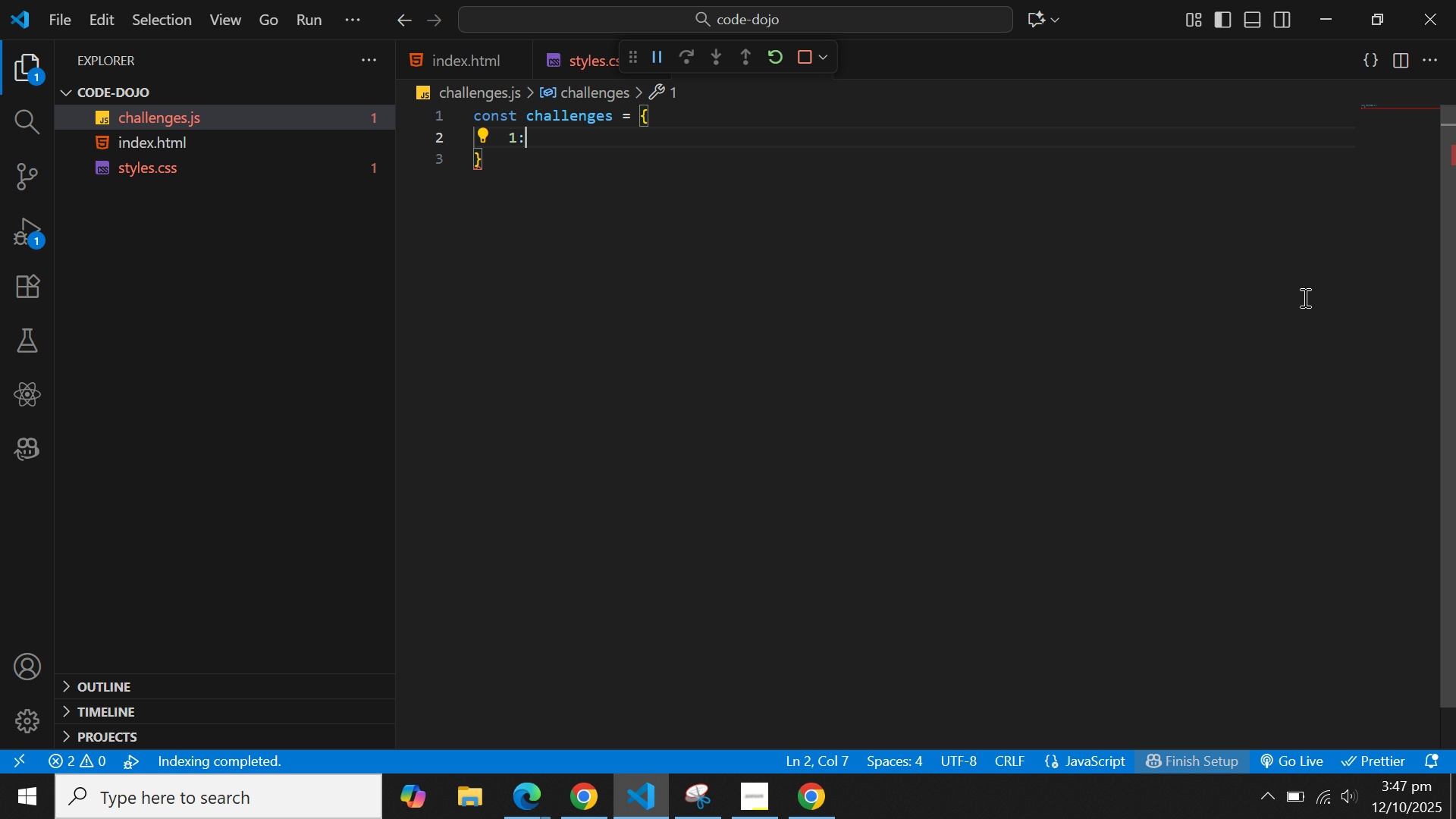 
key(Shift+ShiftLeft)
 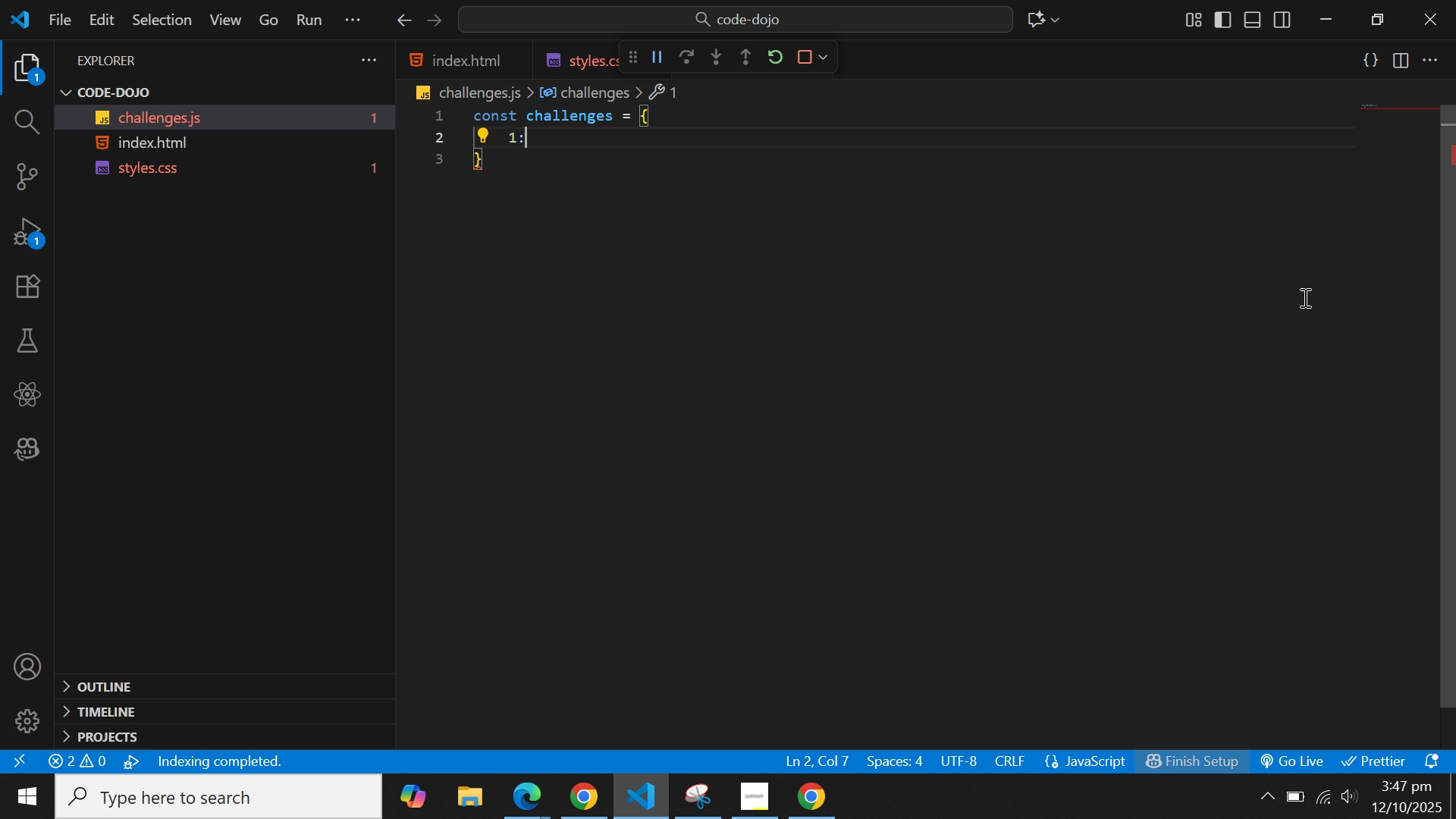 
key(Shift+Semicolon)
 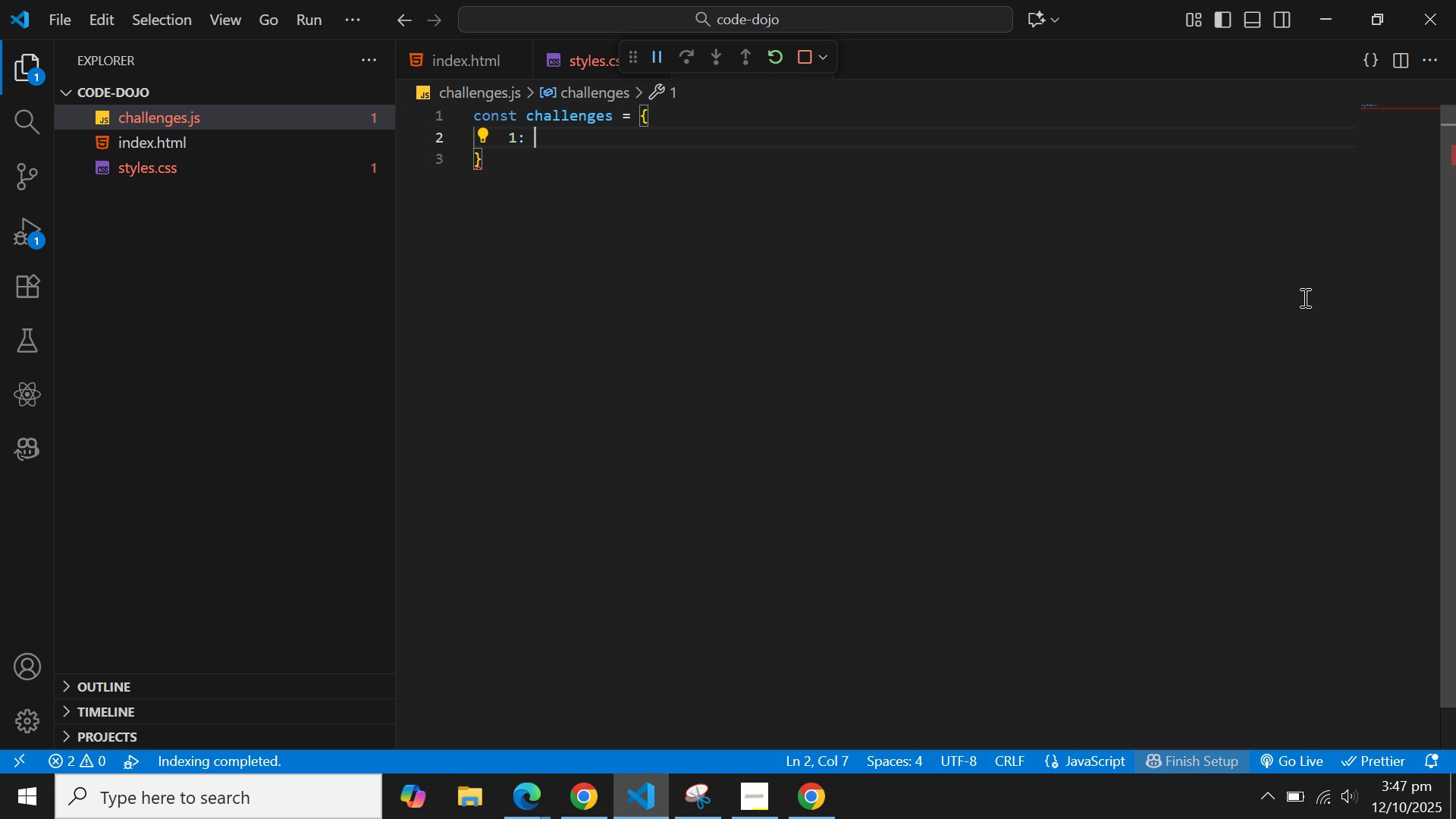 
key(Space)
 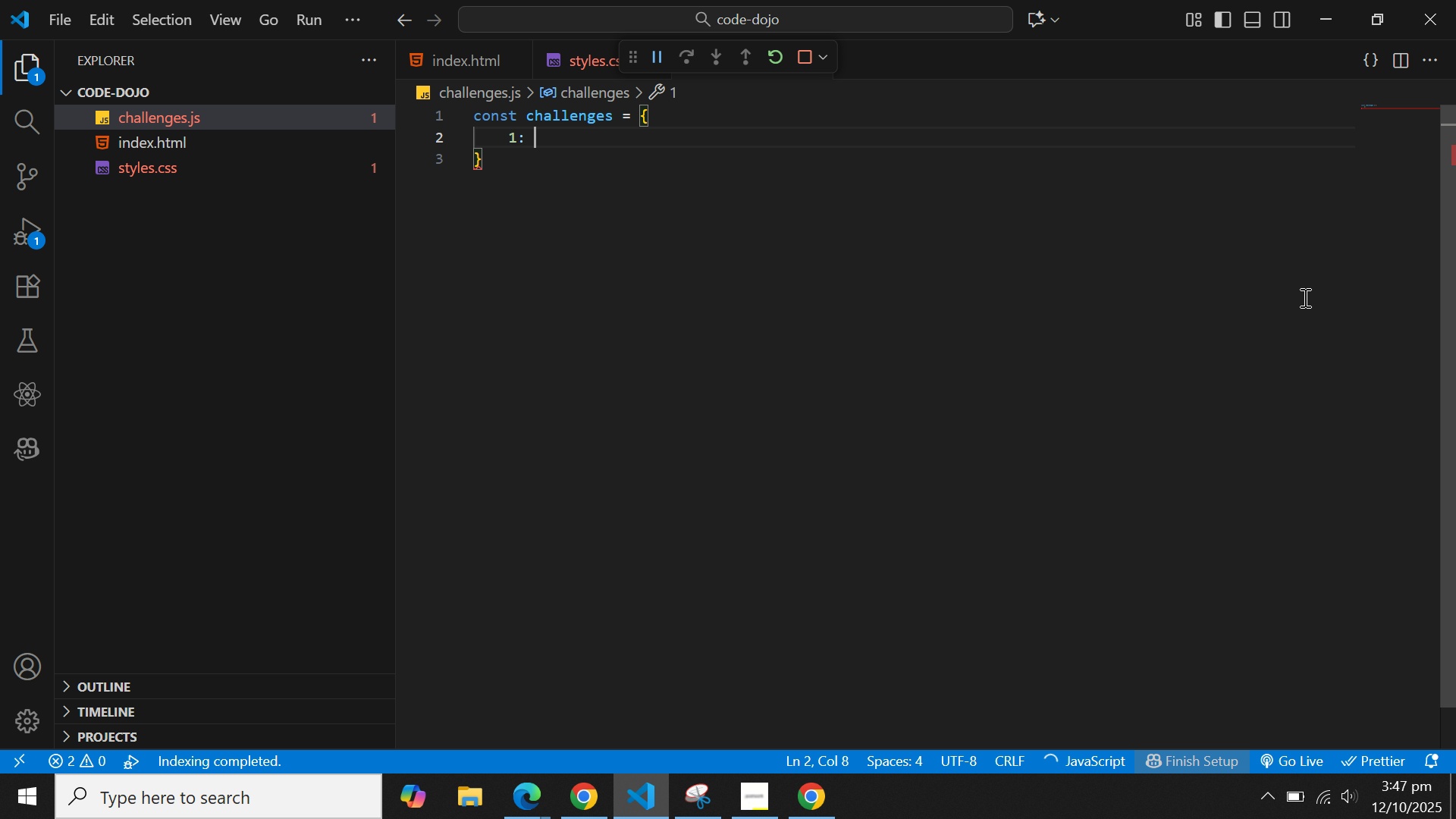 
key(Shift+BracketLeft)
 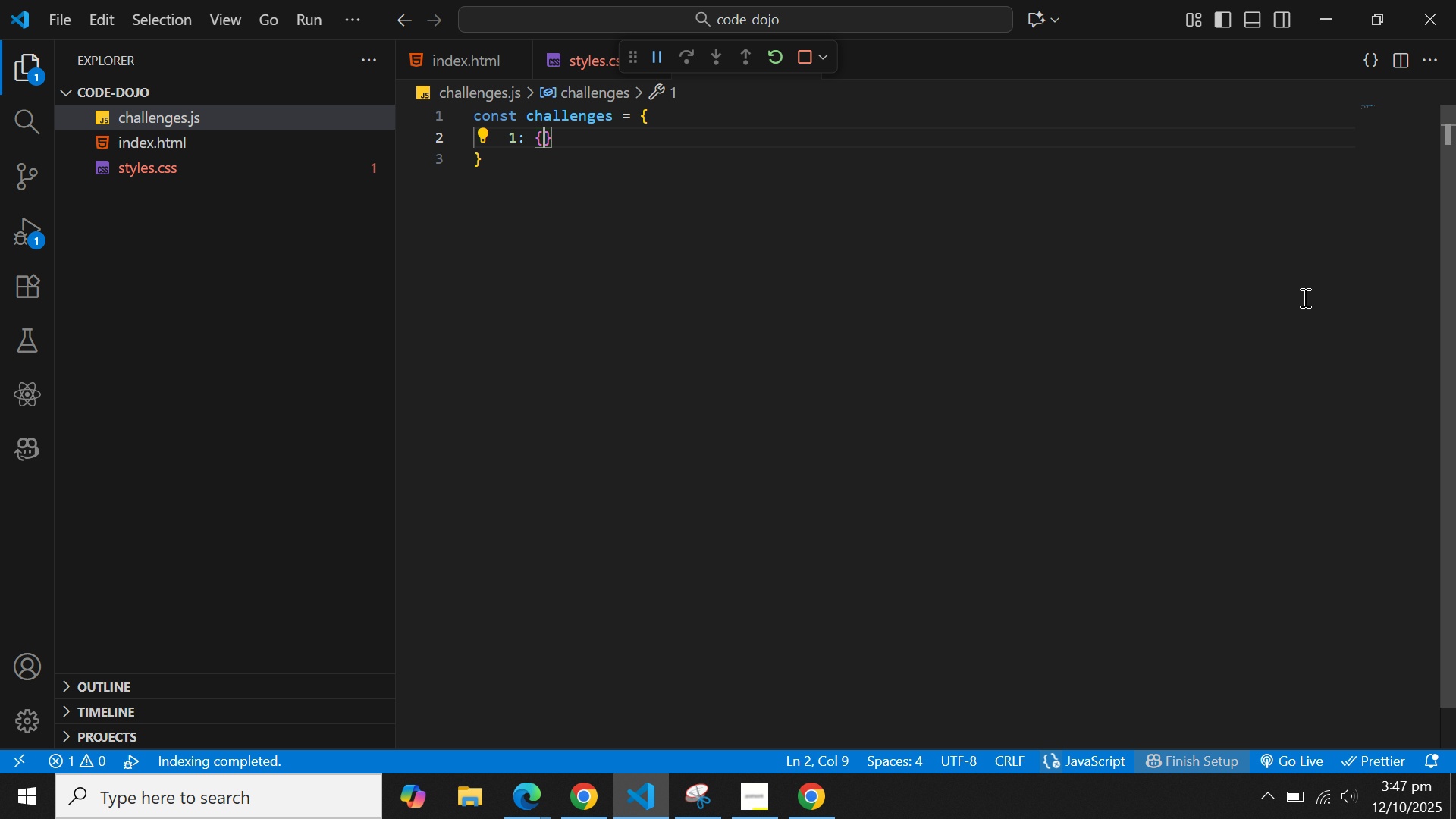 
key(Enter)
 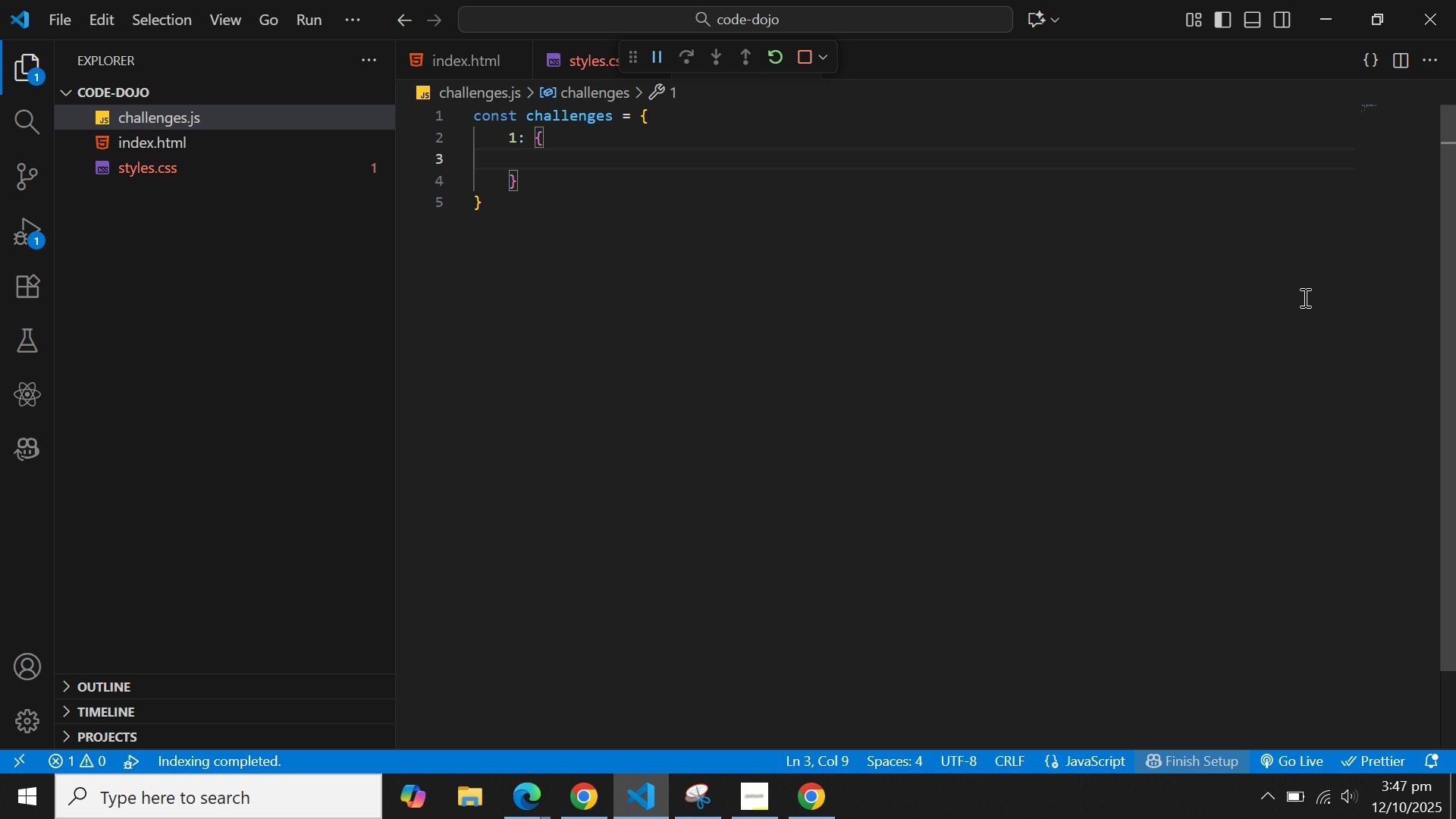 
wait(5.52)
 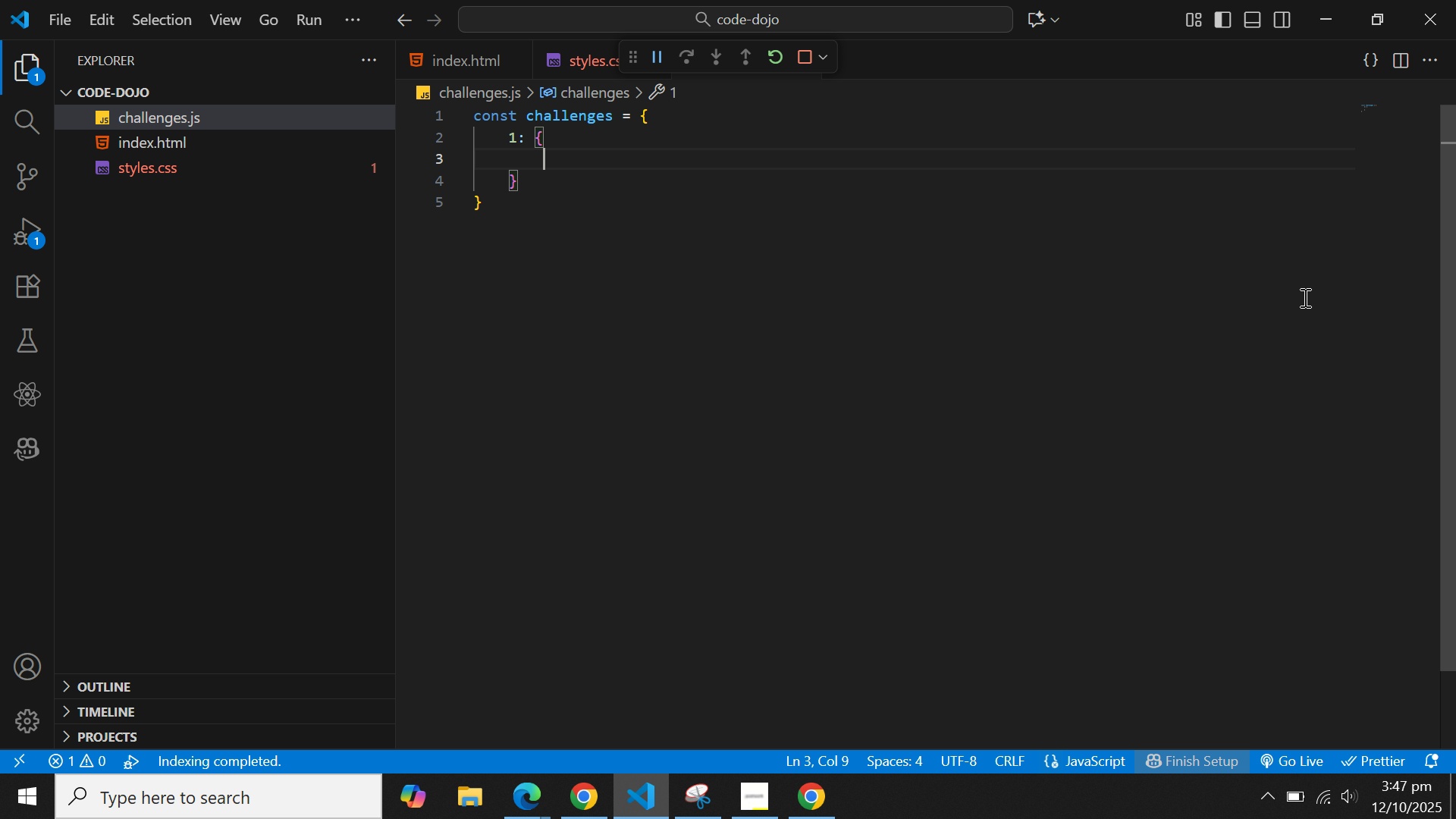 
type(functi)
 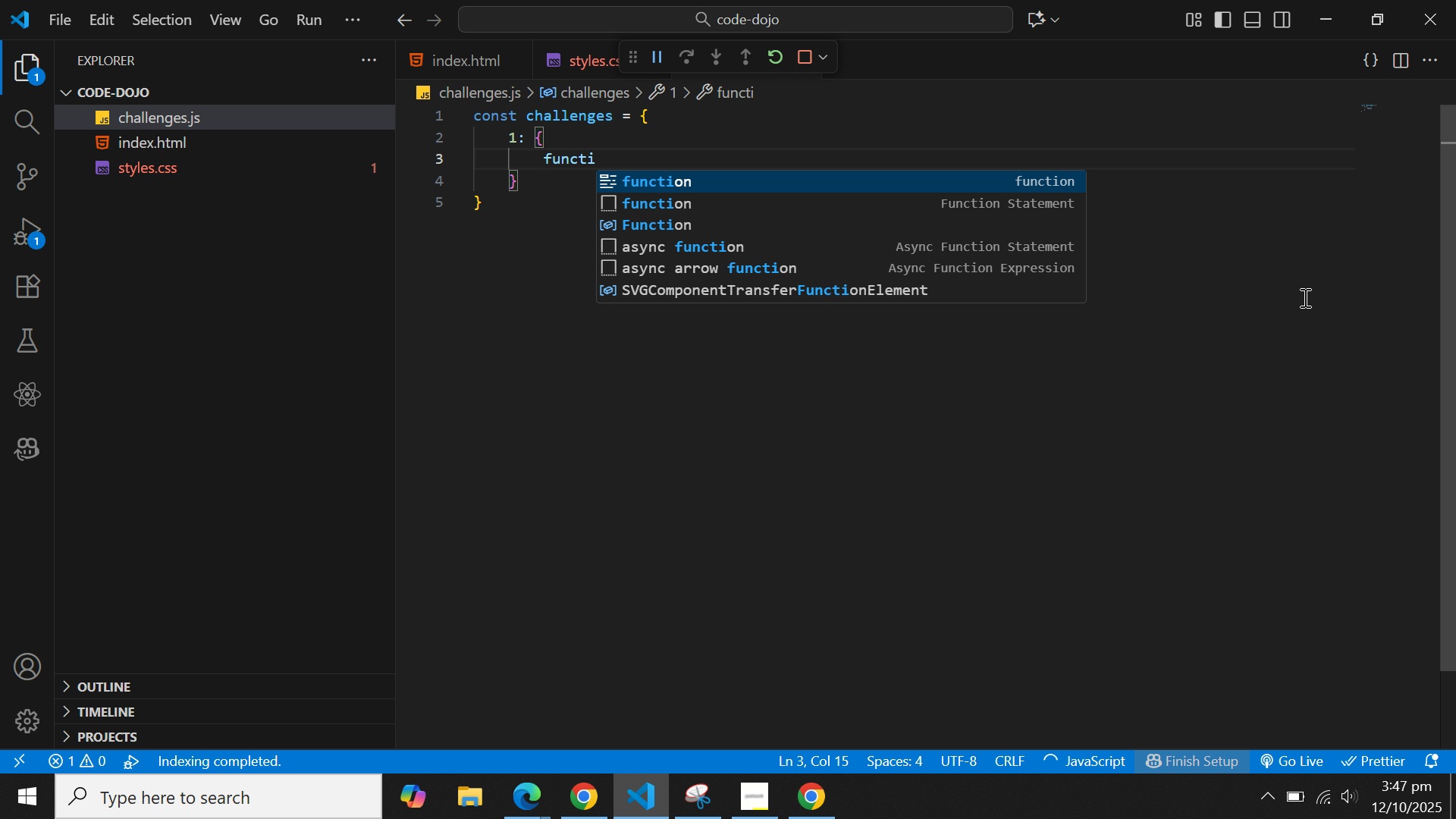 
key(Enter)
 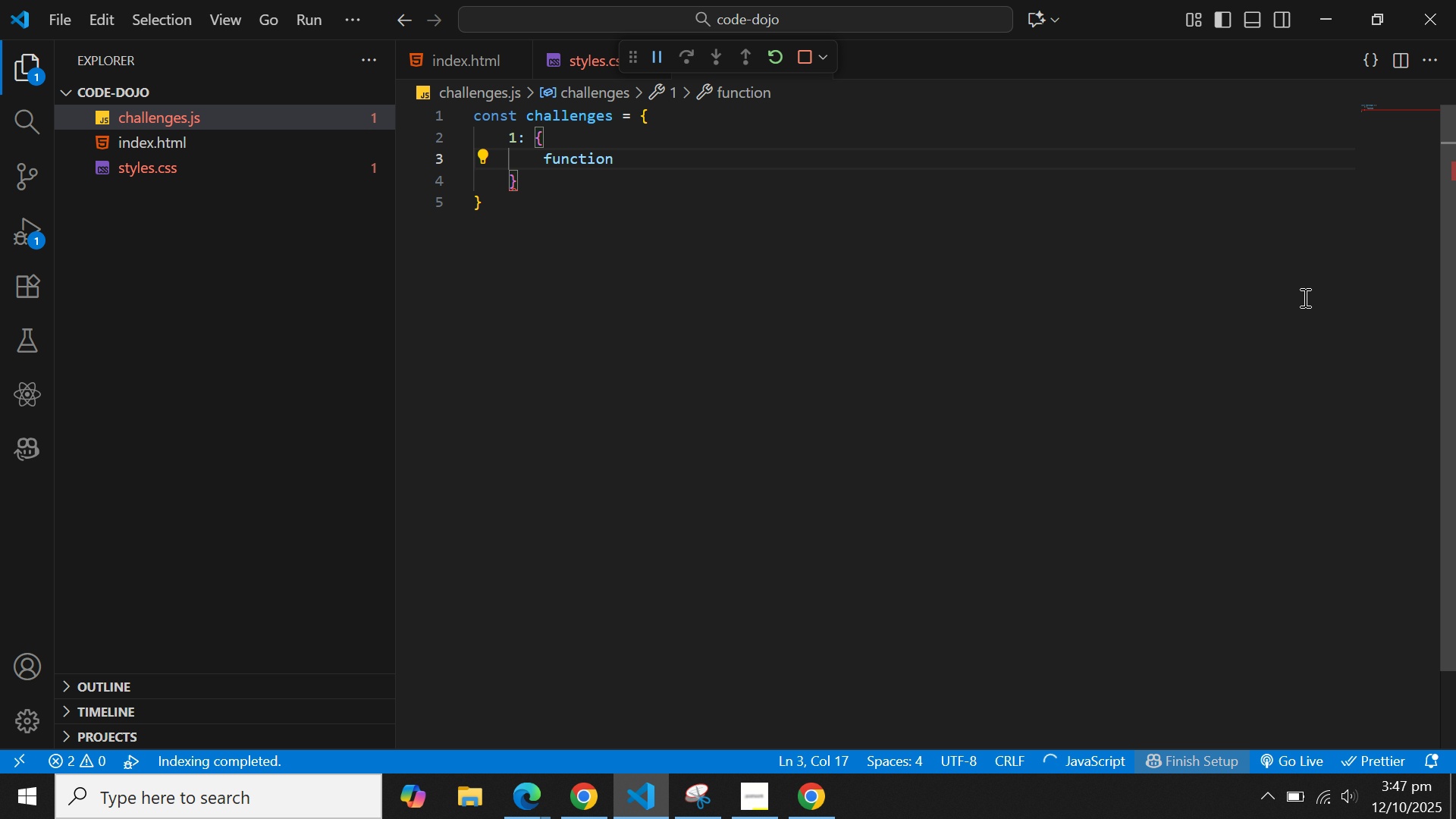 
type(name)
key(Backspace)
key(Backspace)
key(Backspace)
key(Backspace)
type(Name: "SumArray)
 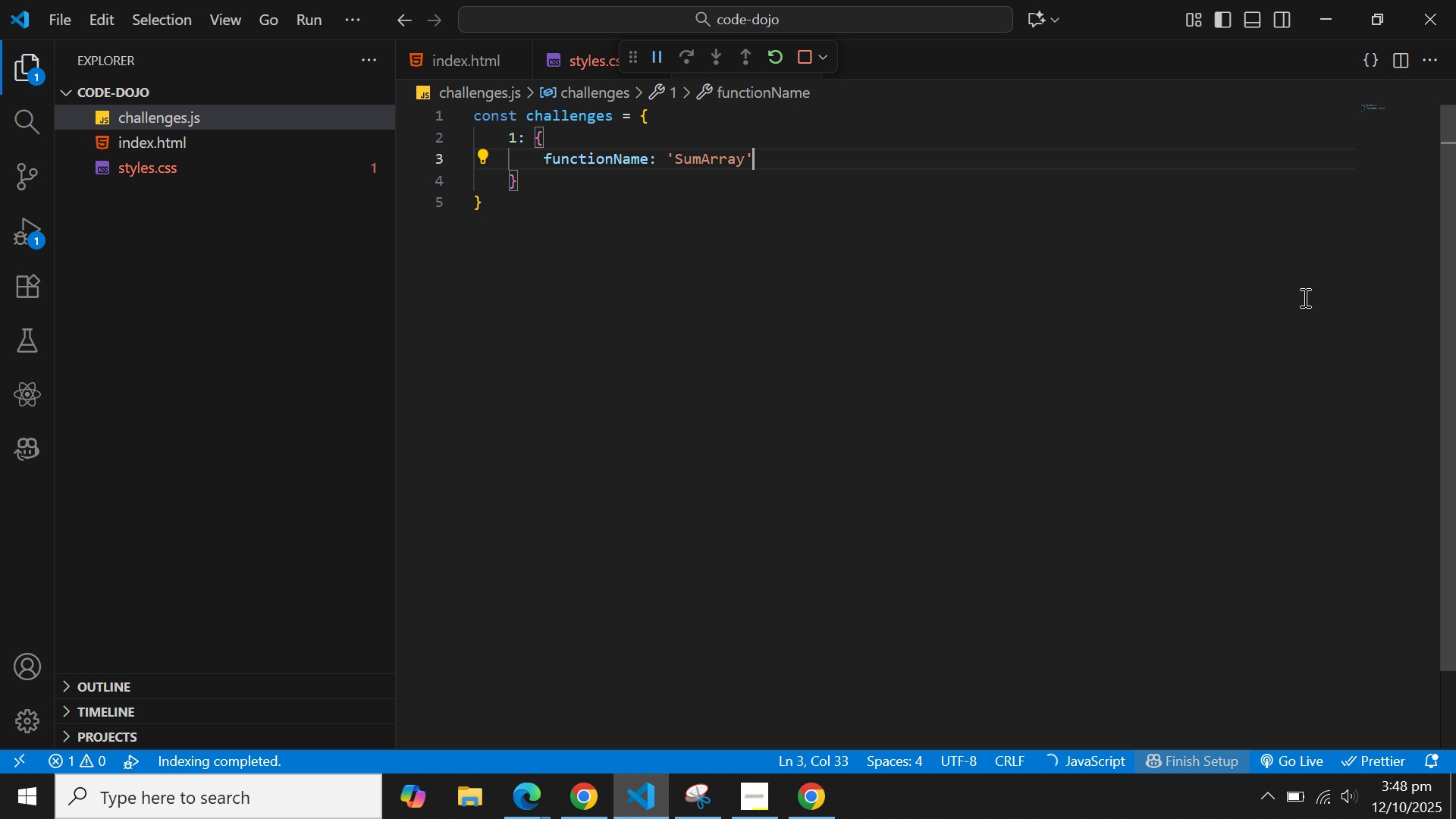 
 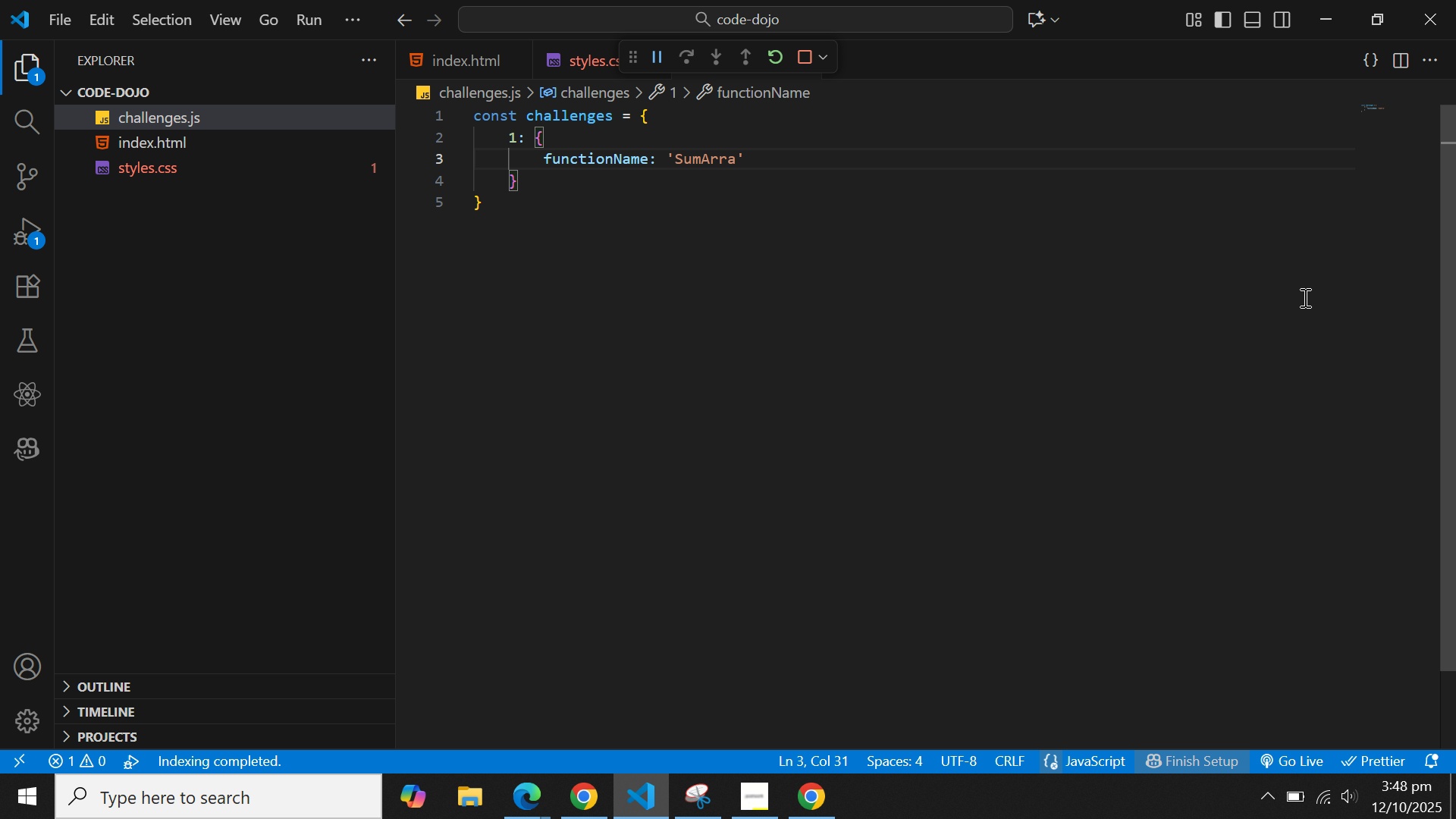 
key(ArrowRight)
 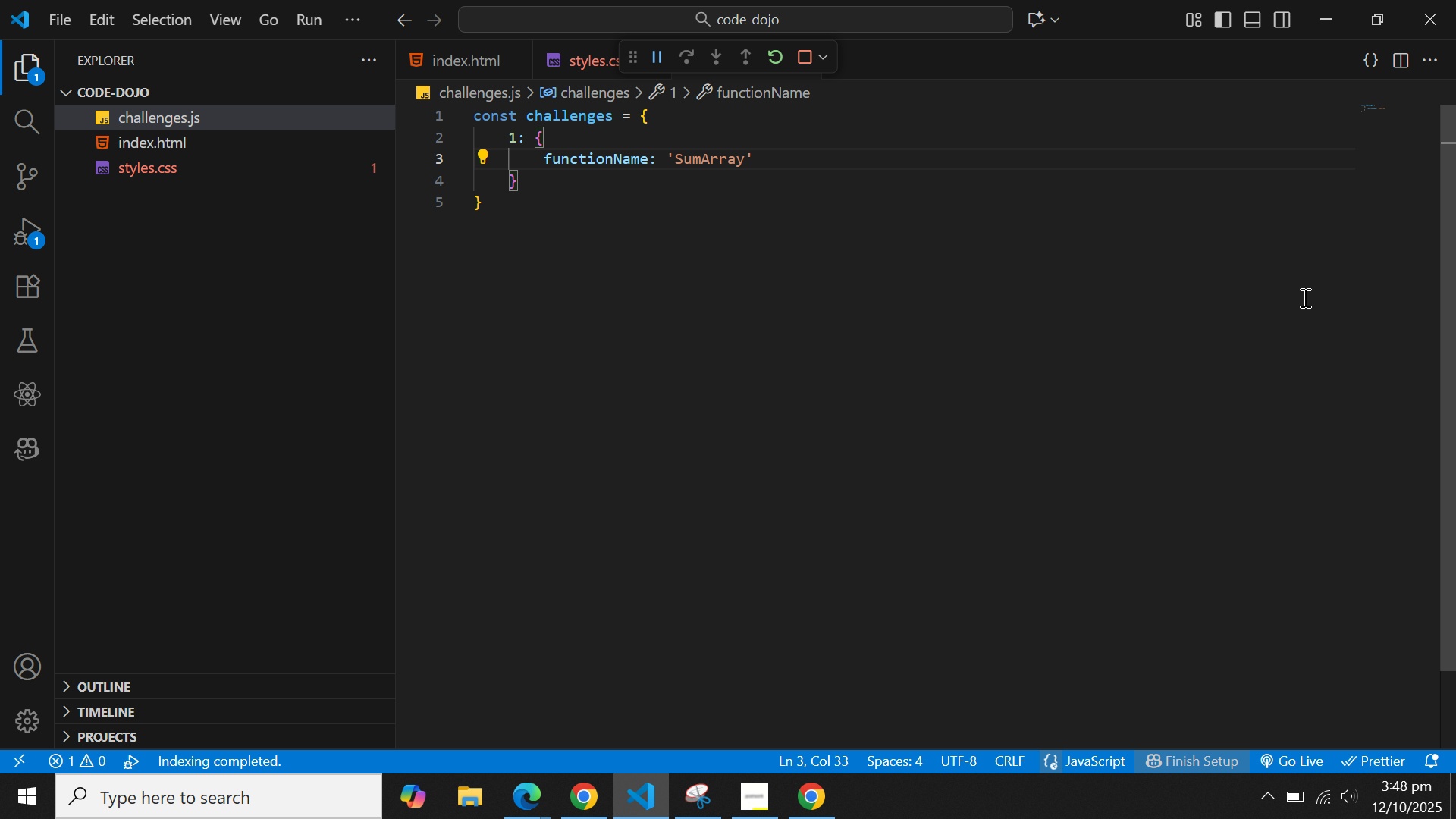 
key(Comma)
 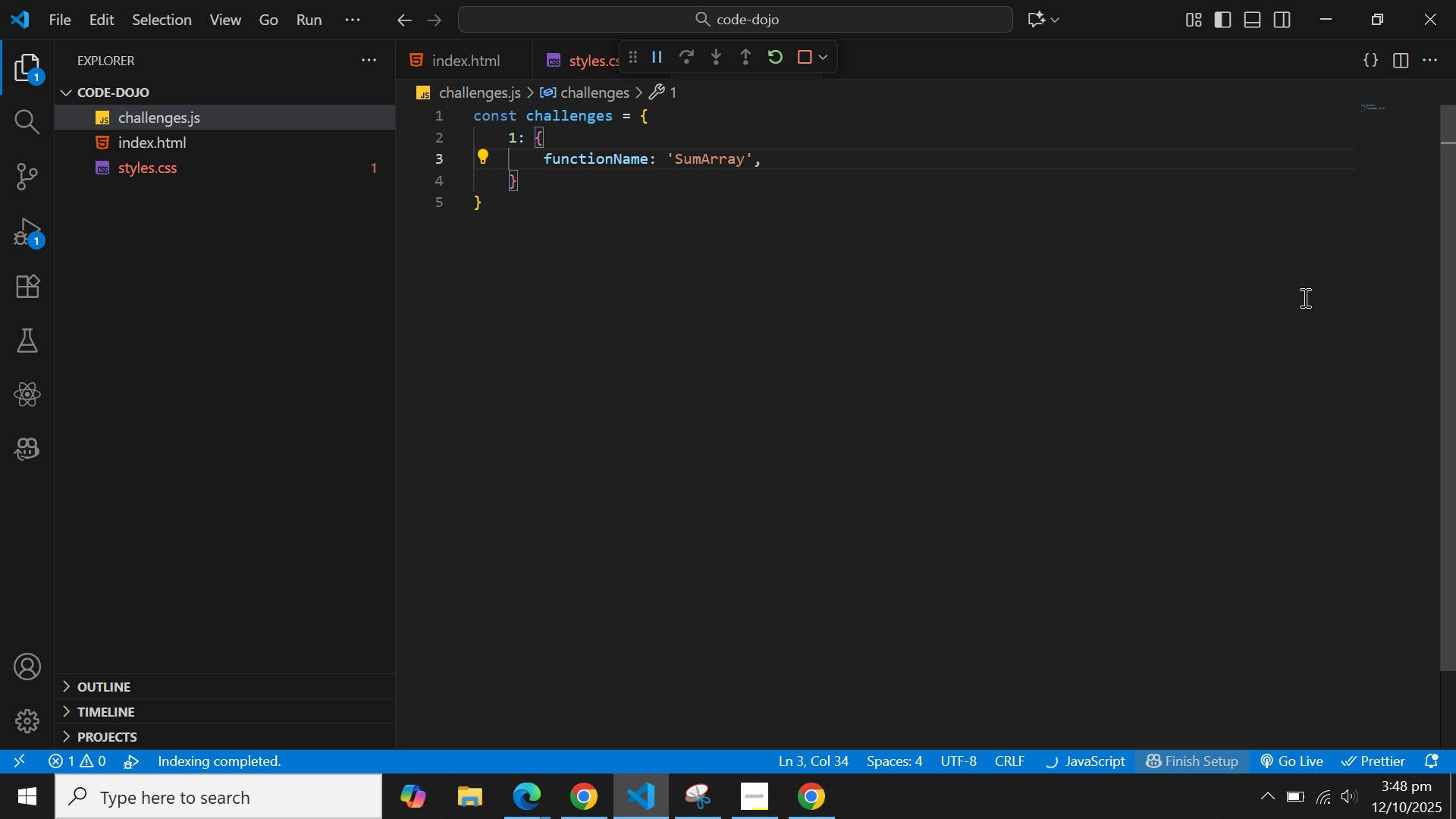 
key(Enter)
 